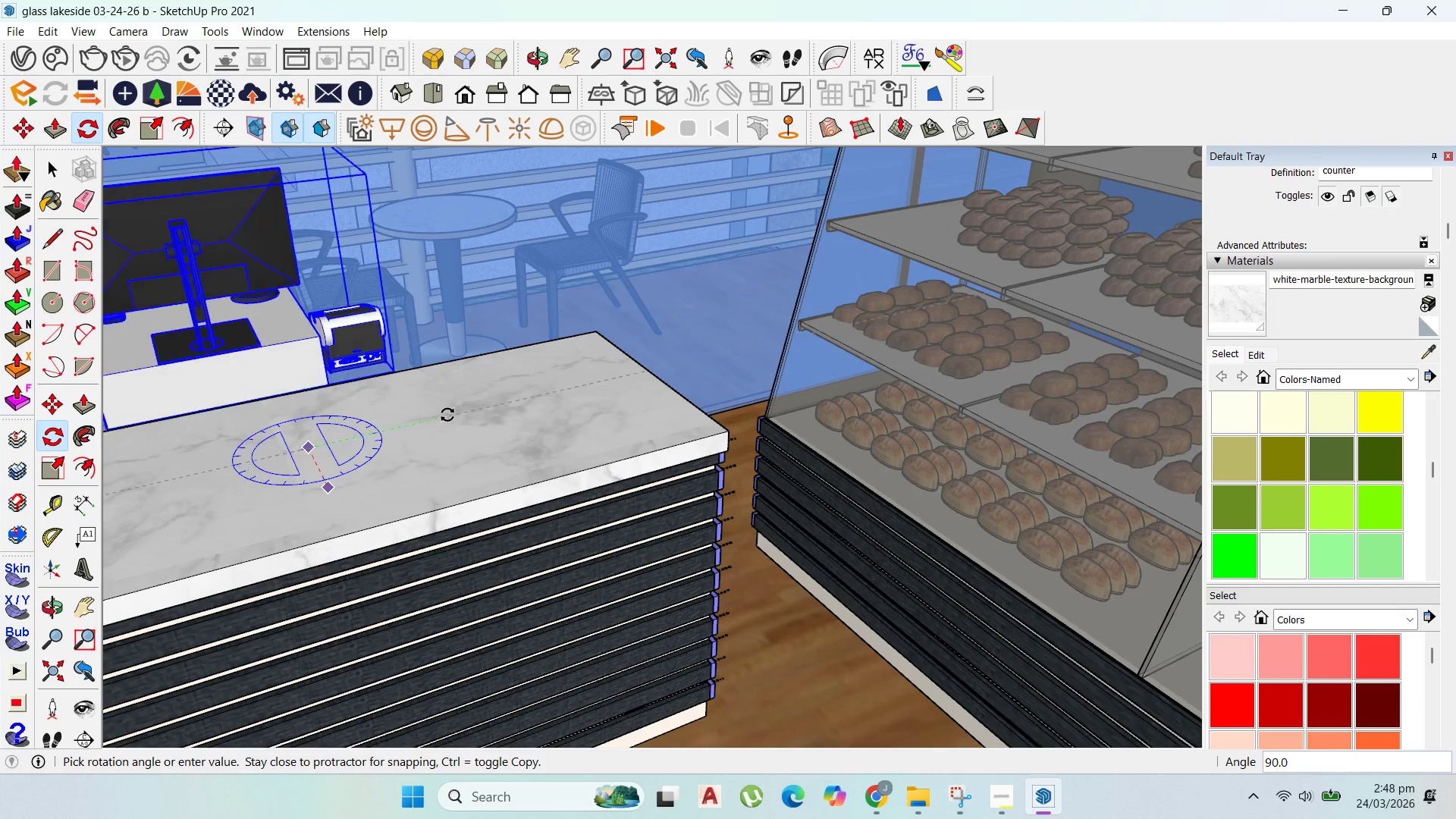 
left_click([449, 415])
 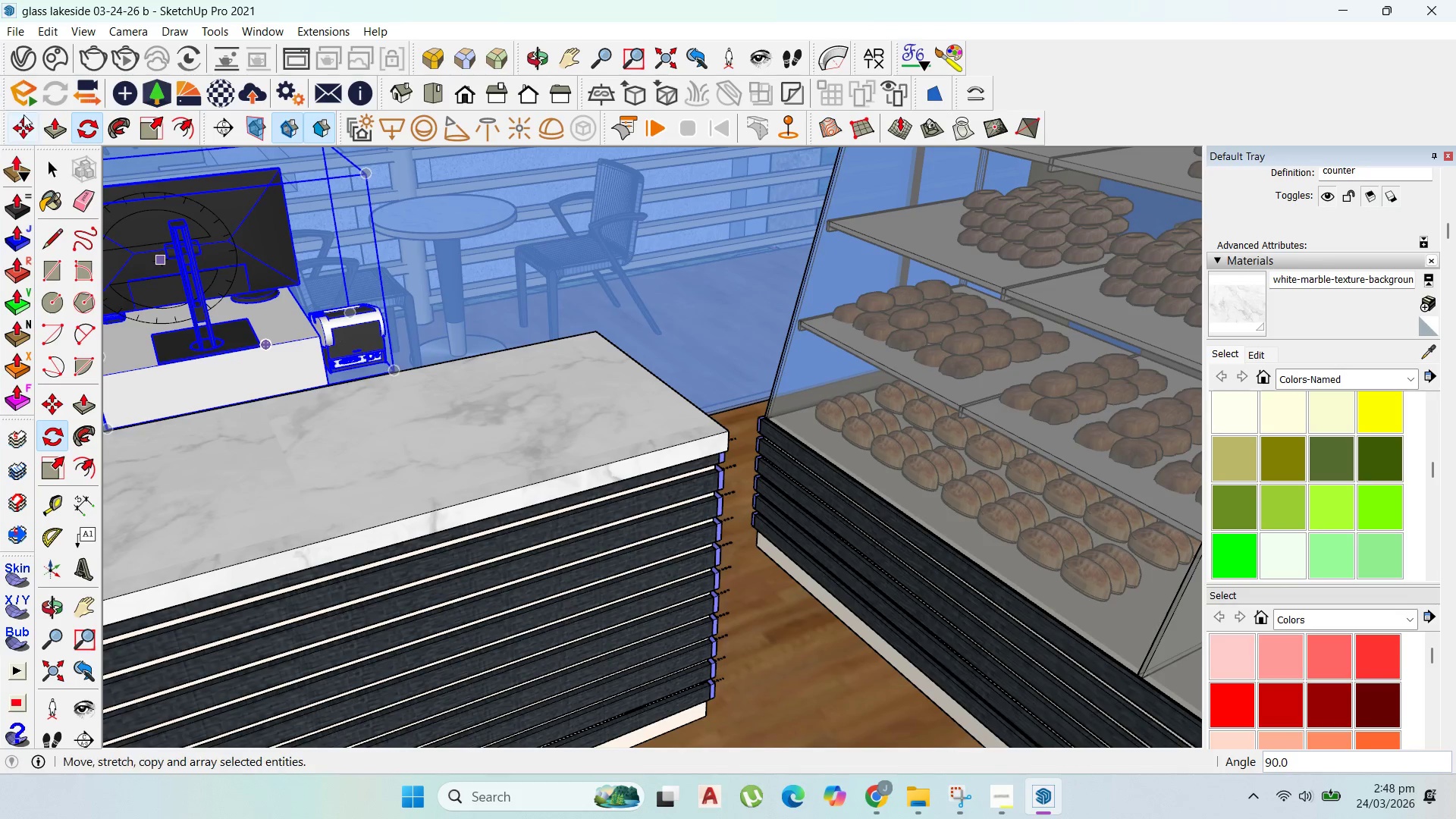 
left_click_drag(start_coordinate=[27, 119], to_coordinate=[27, 124])
 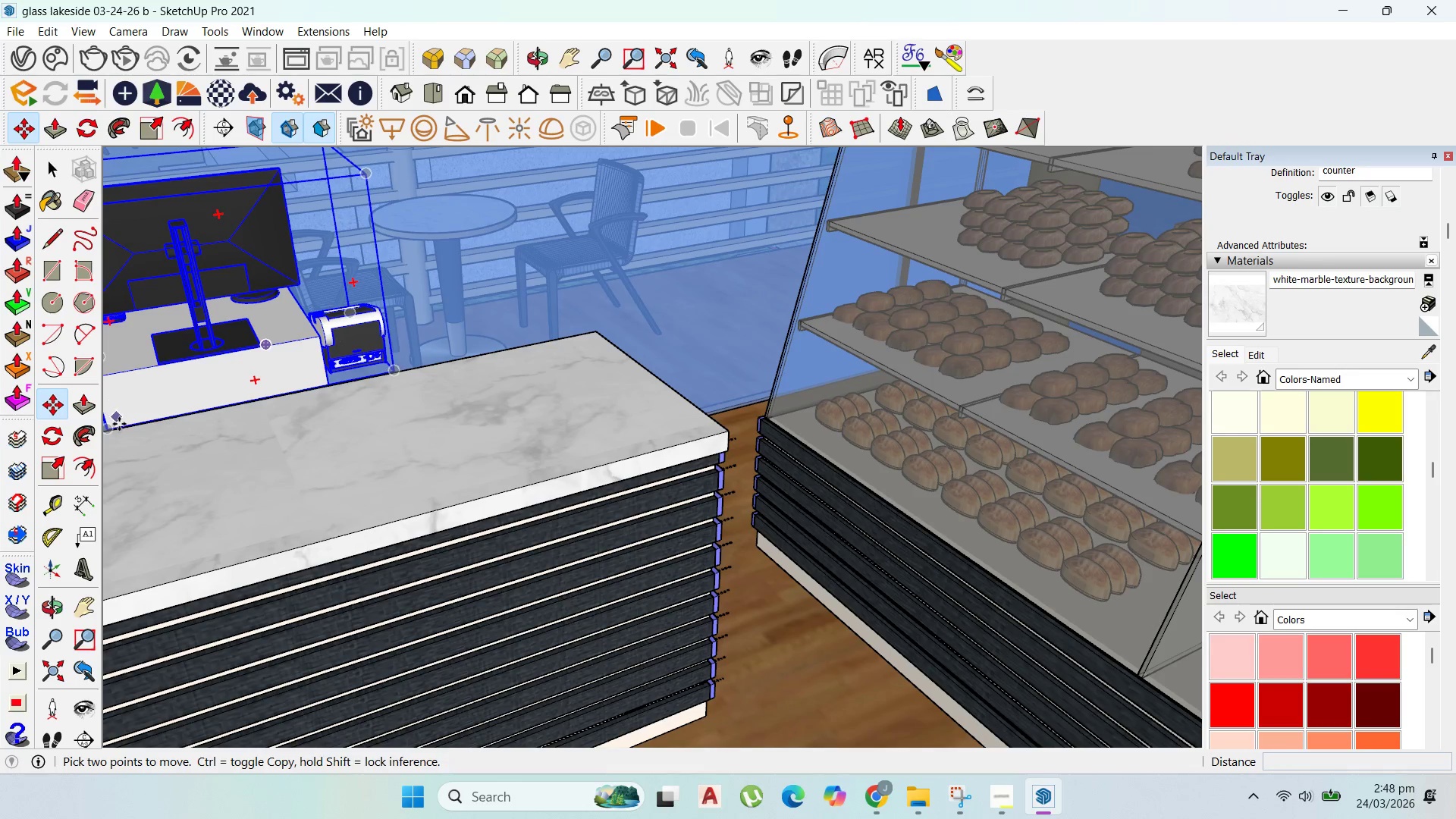 
left_click([119, 424])
 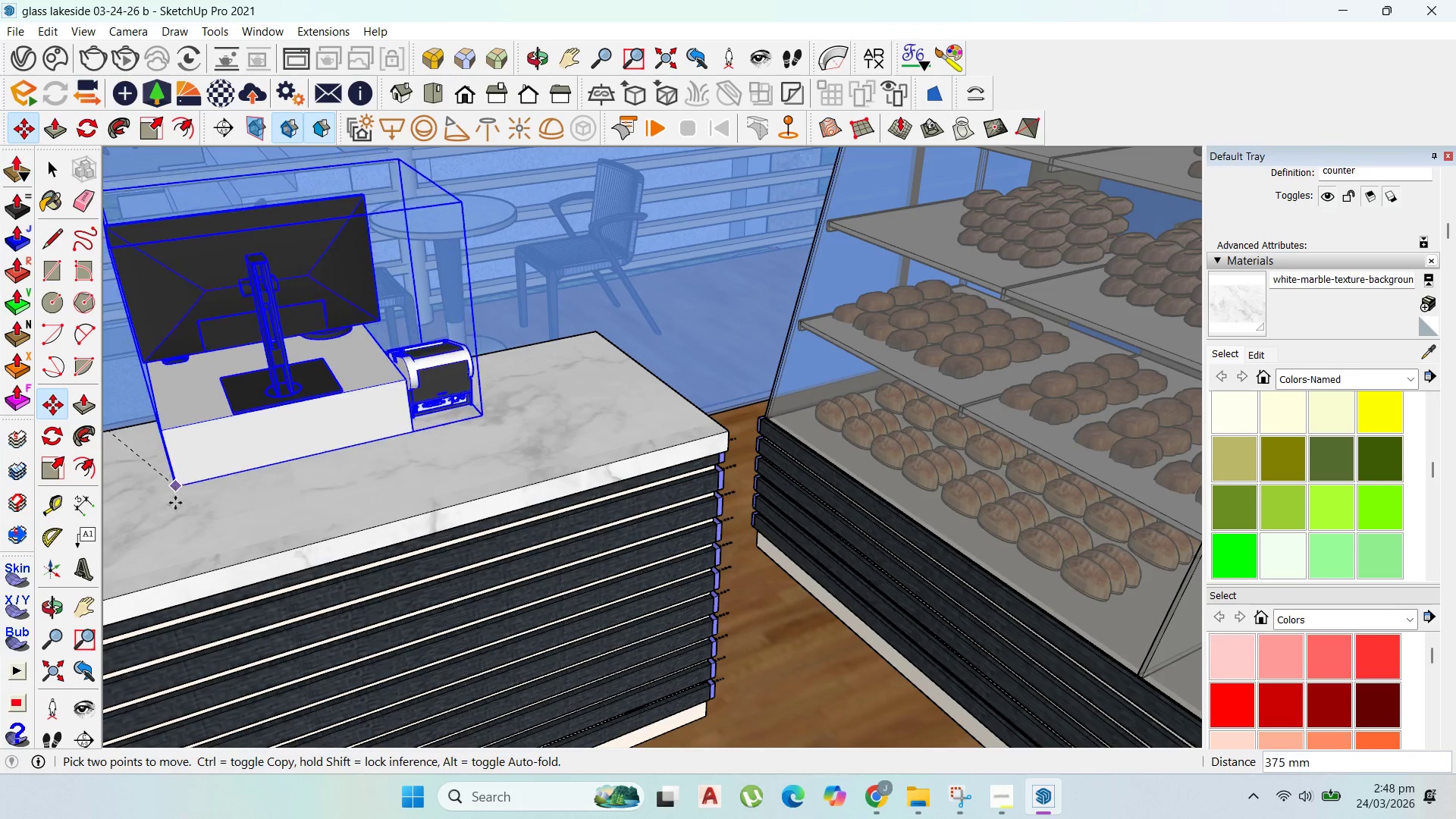 
scroll: coordinate [565, 508], scroll_direction: up, amount: 3.0
 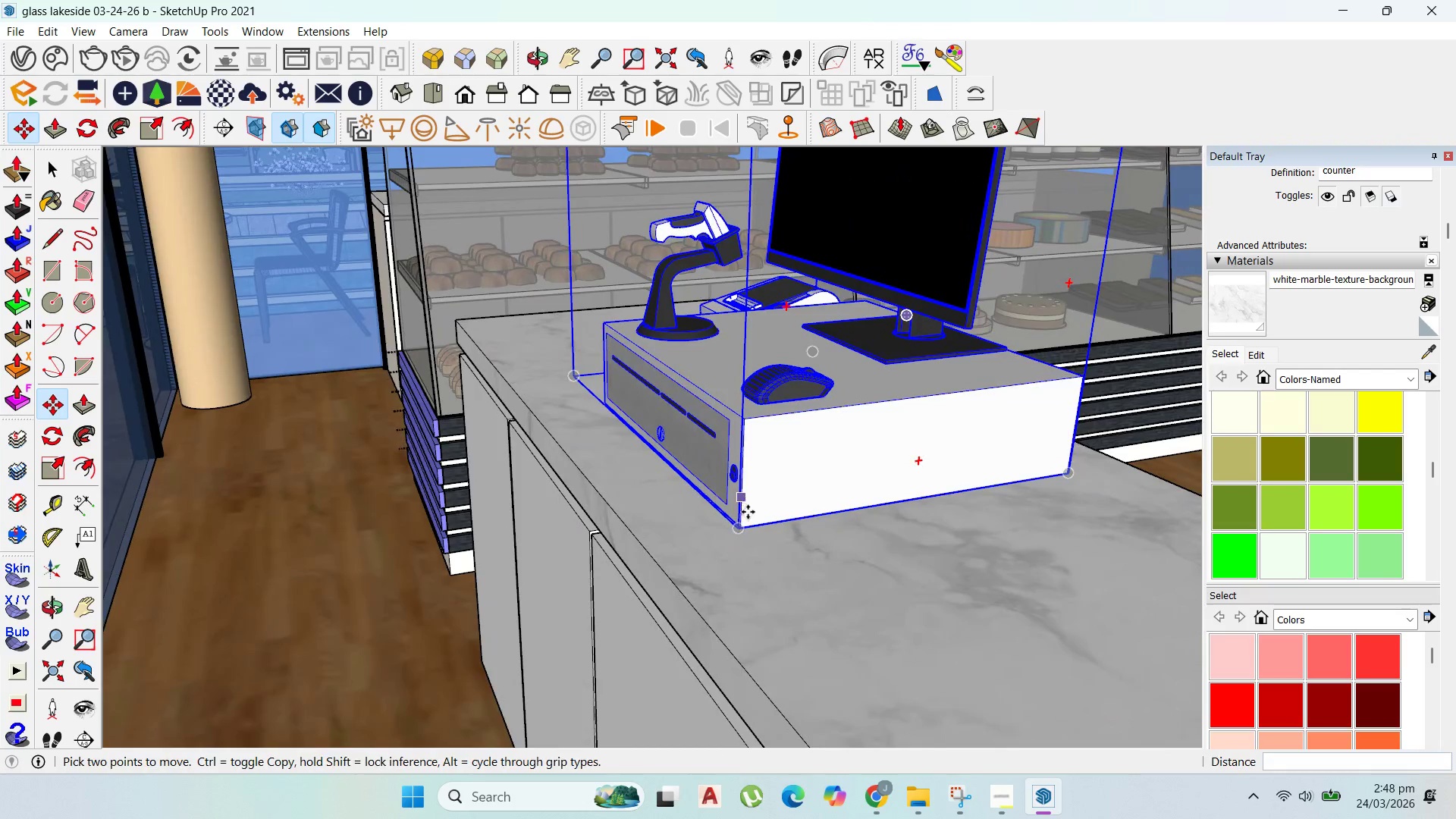 
left_click_drag(start_coordinate=[744, 529], to_coordinate=[744, 535])
 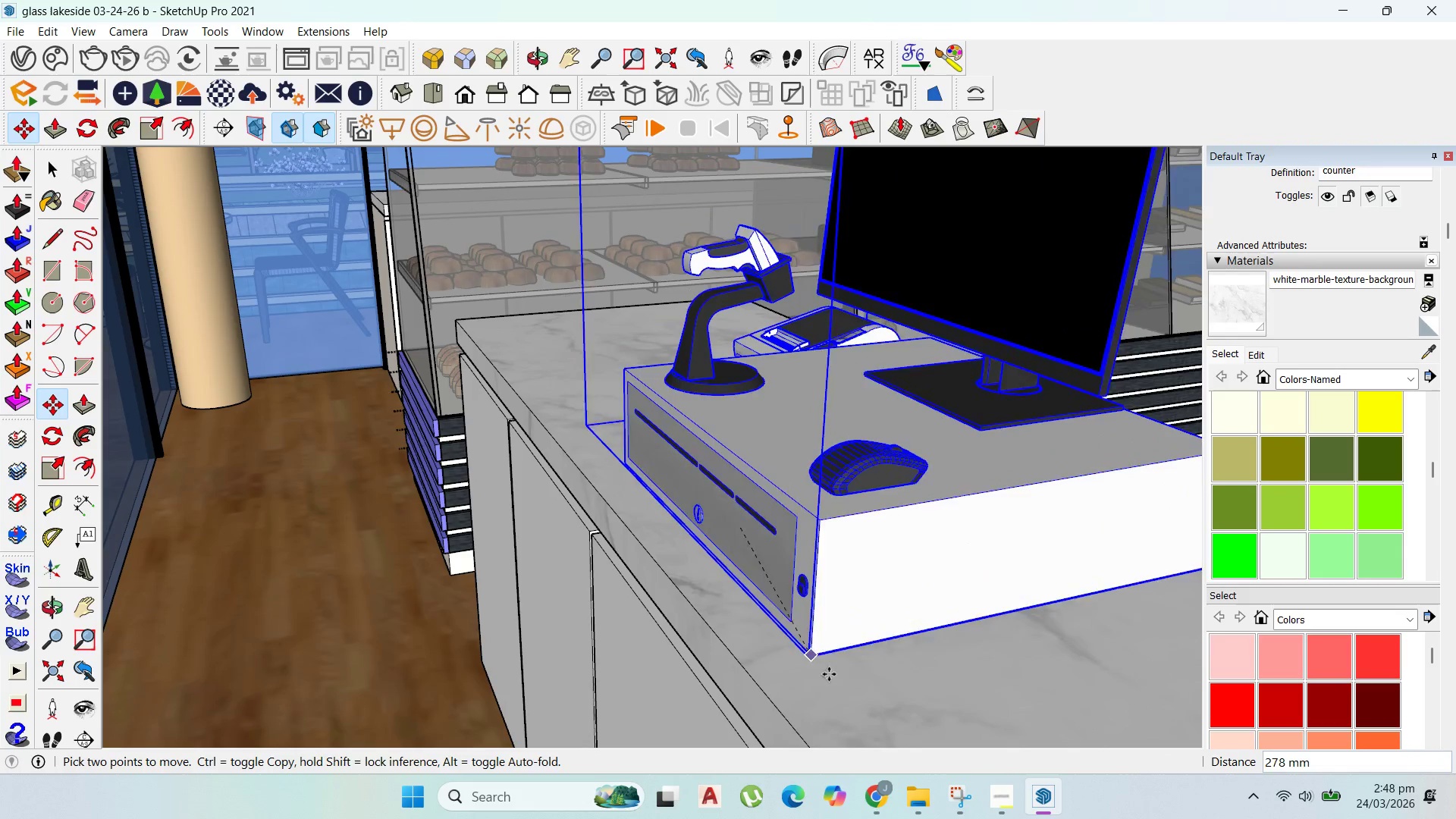 
left_click([837, 695])
 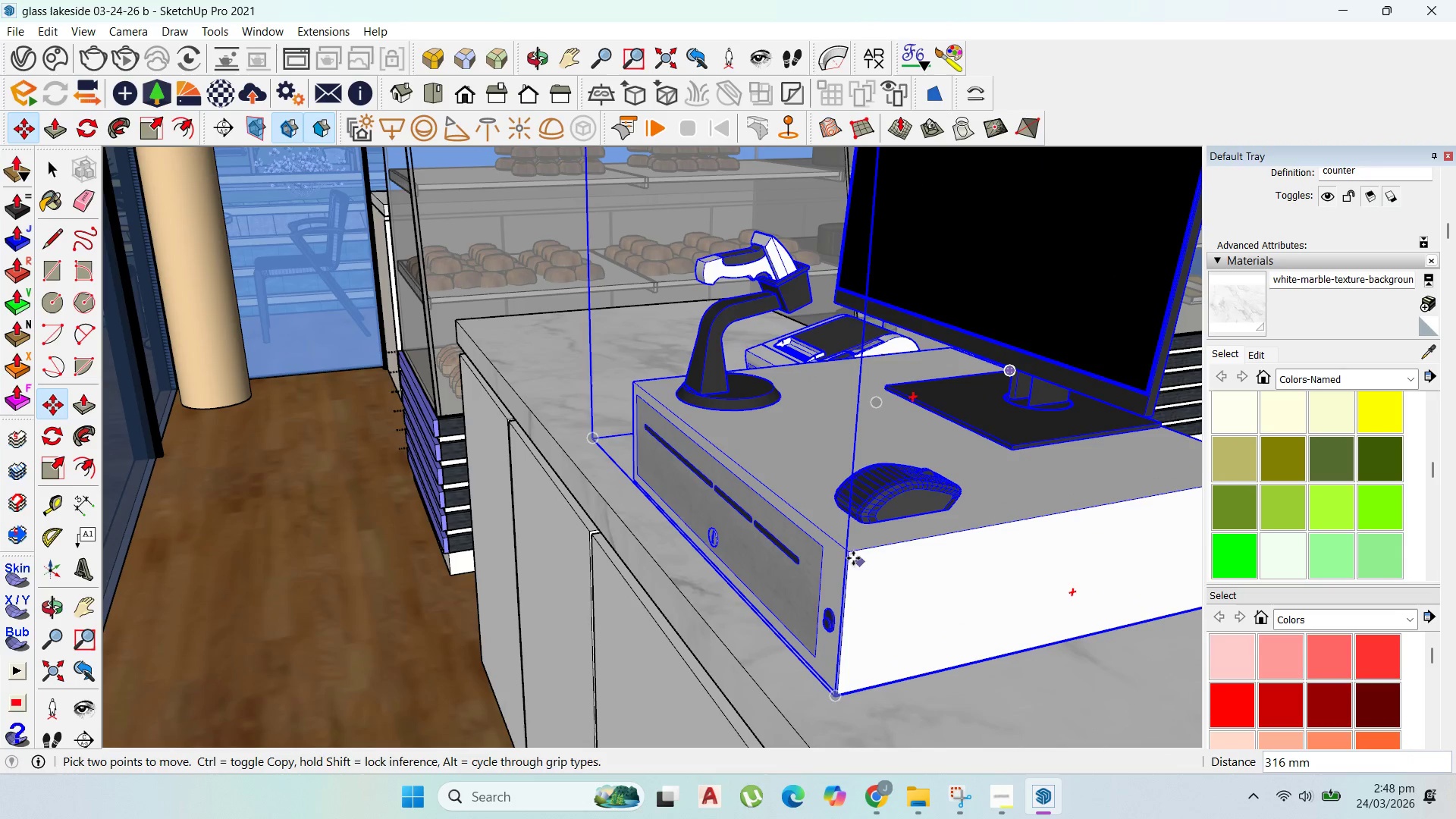 
left_click([849, 555])
 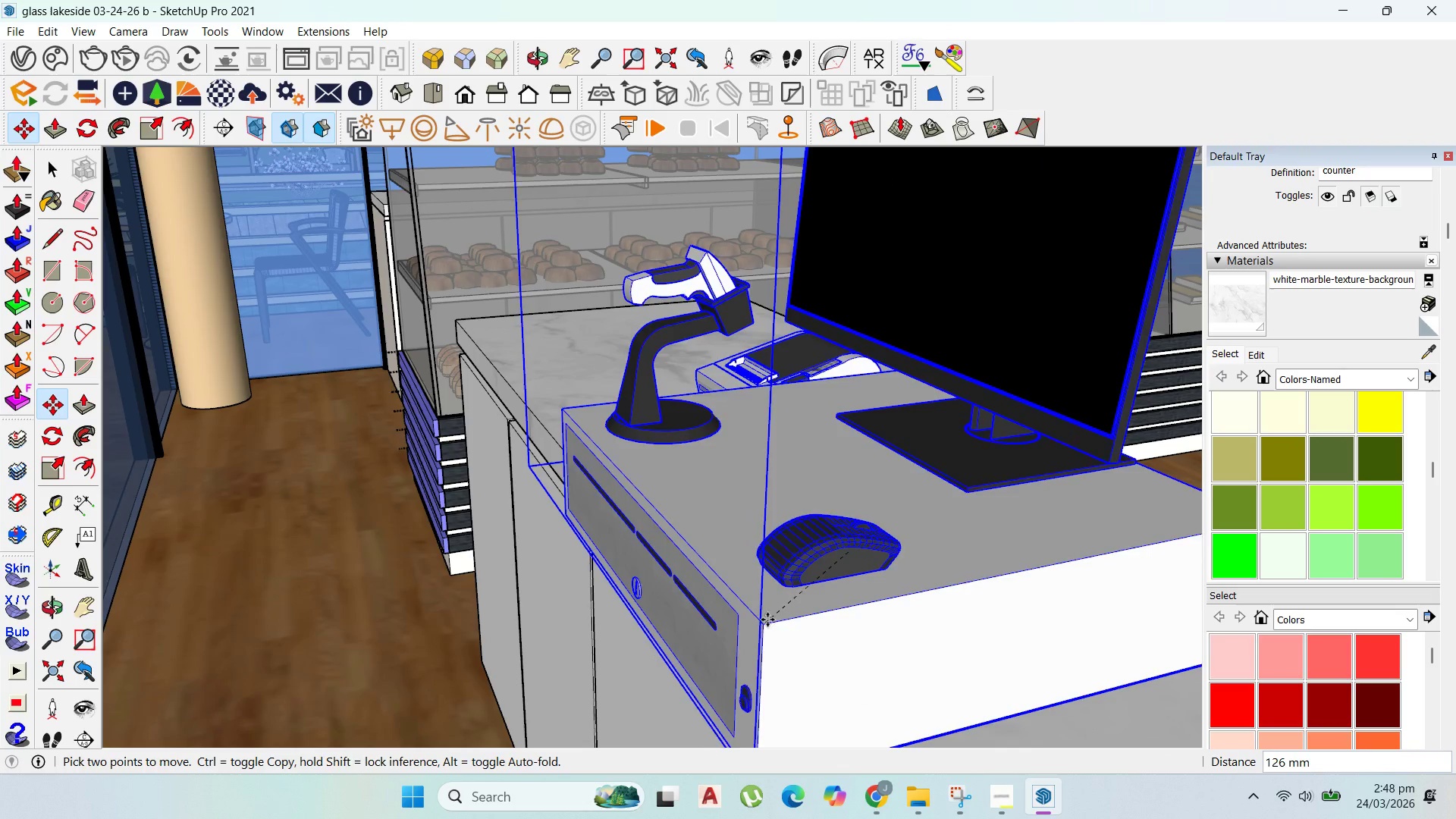 
left_click([777, 613])
 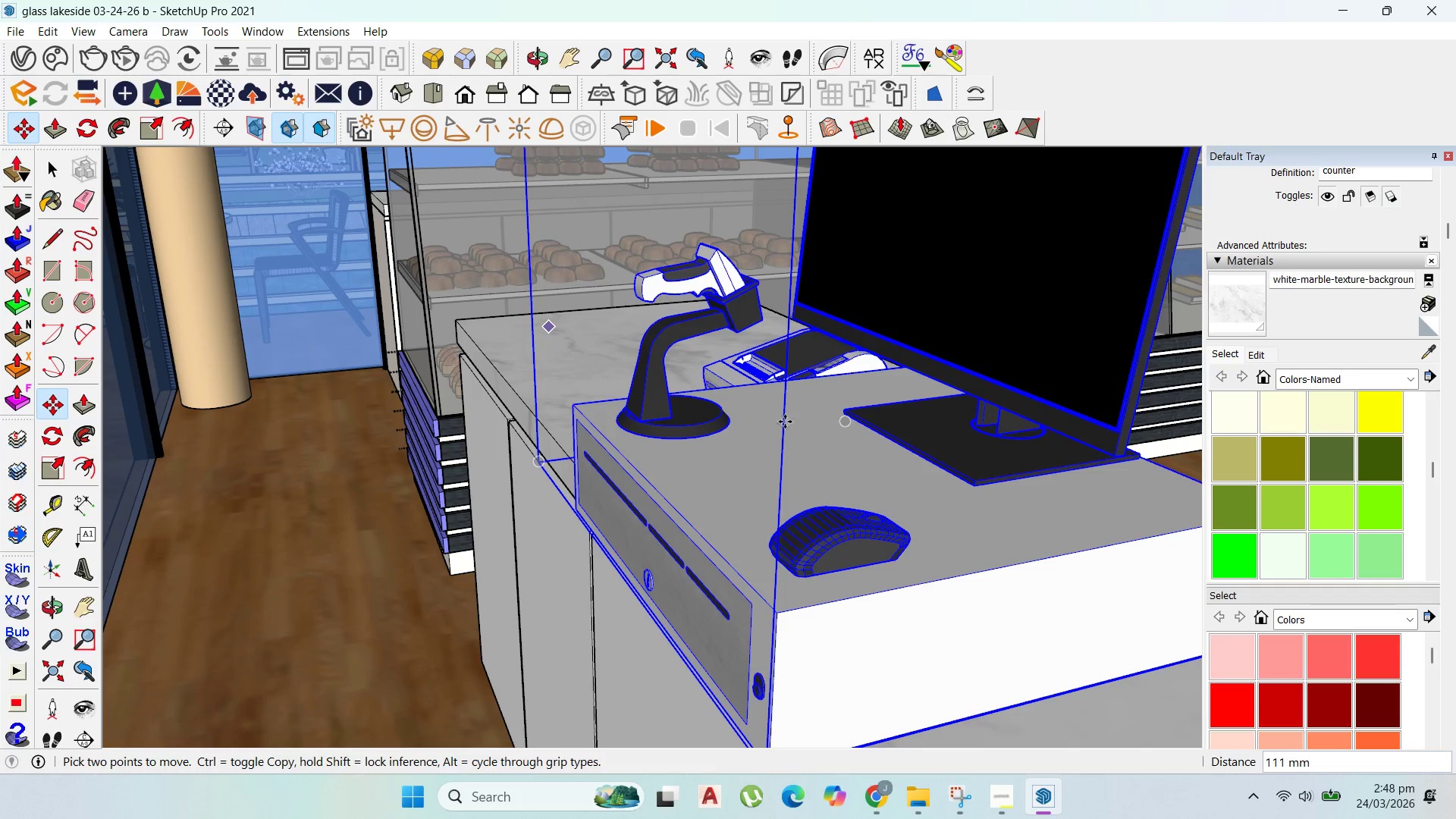 
left_click([55, 170])
 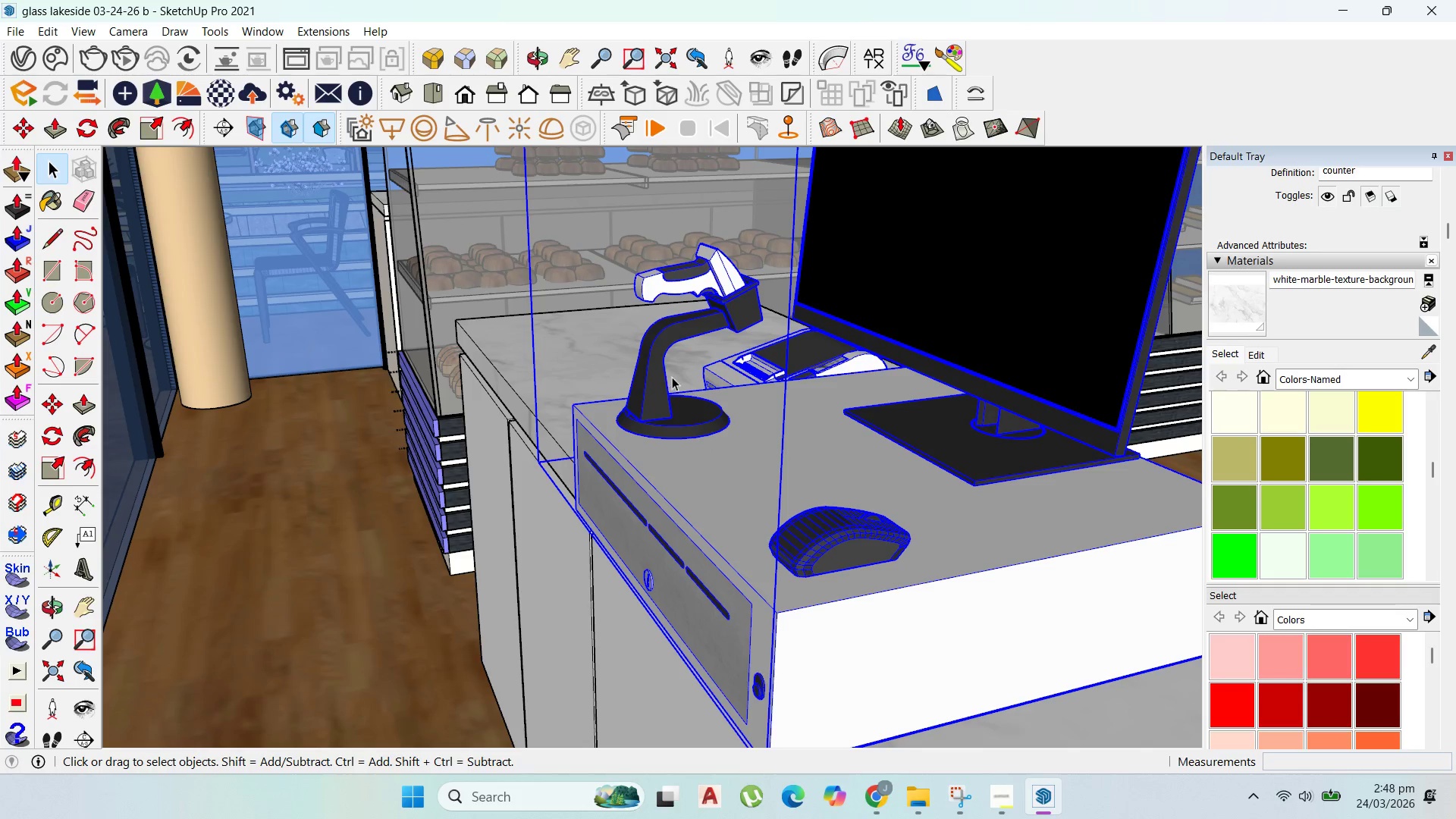 
scroll: coordinate [701, 389], scroll_direction: up, amount: 1.0
 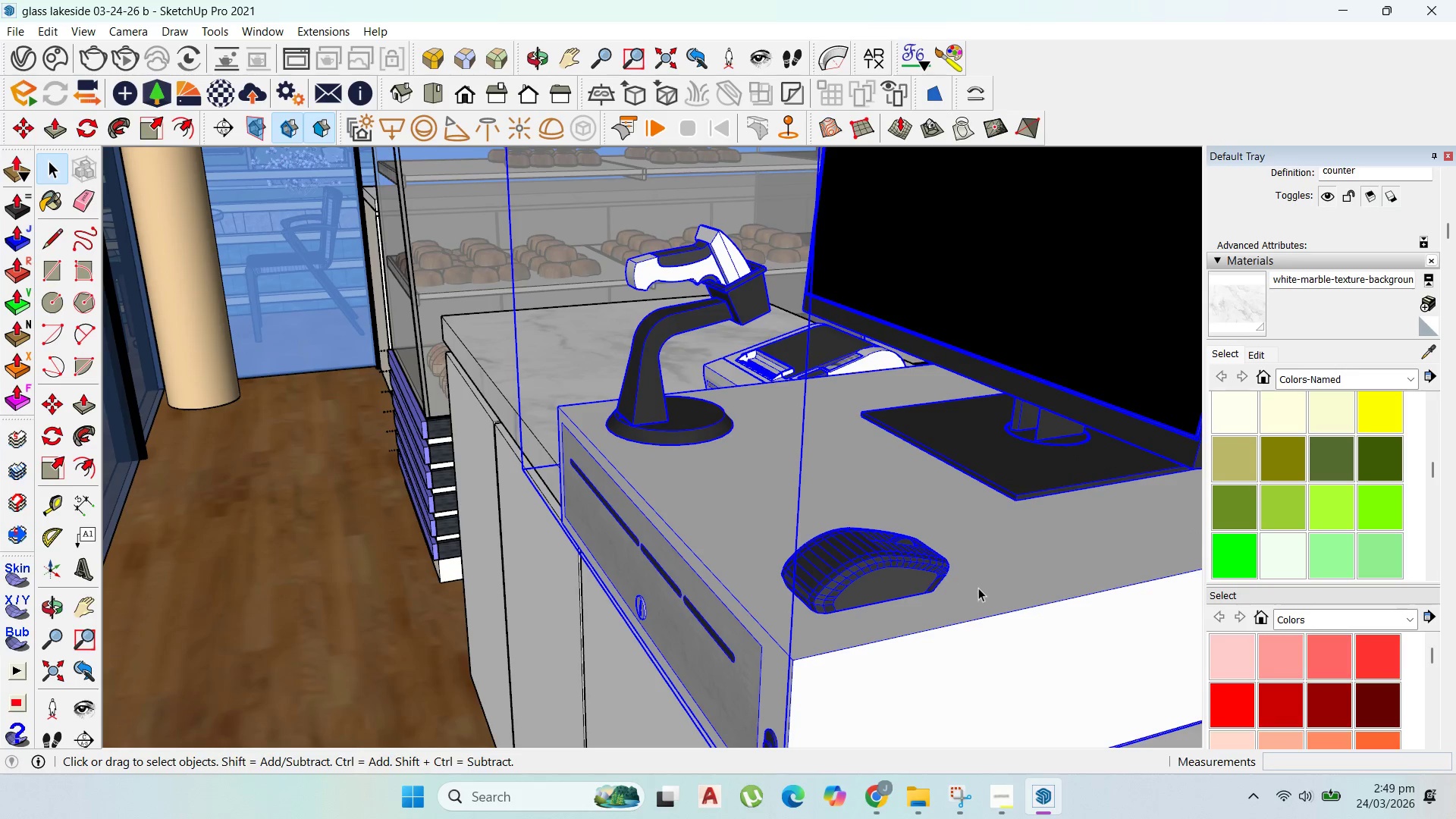 
double_click([979, 588])
 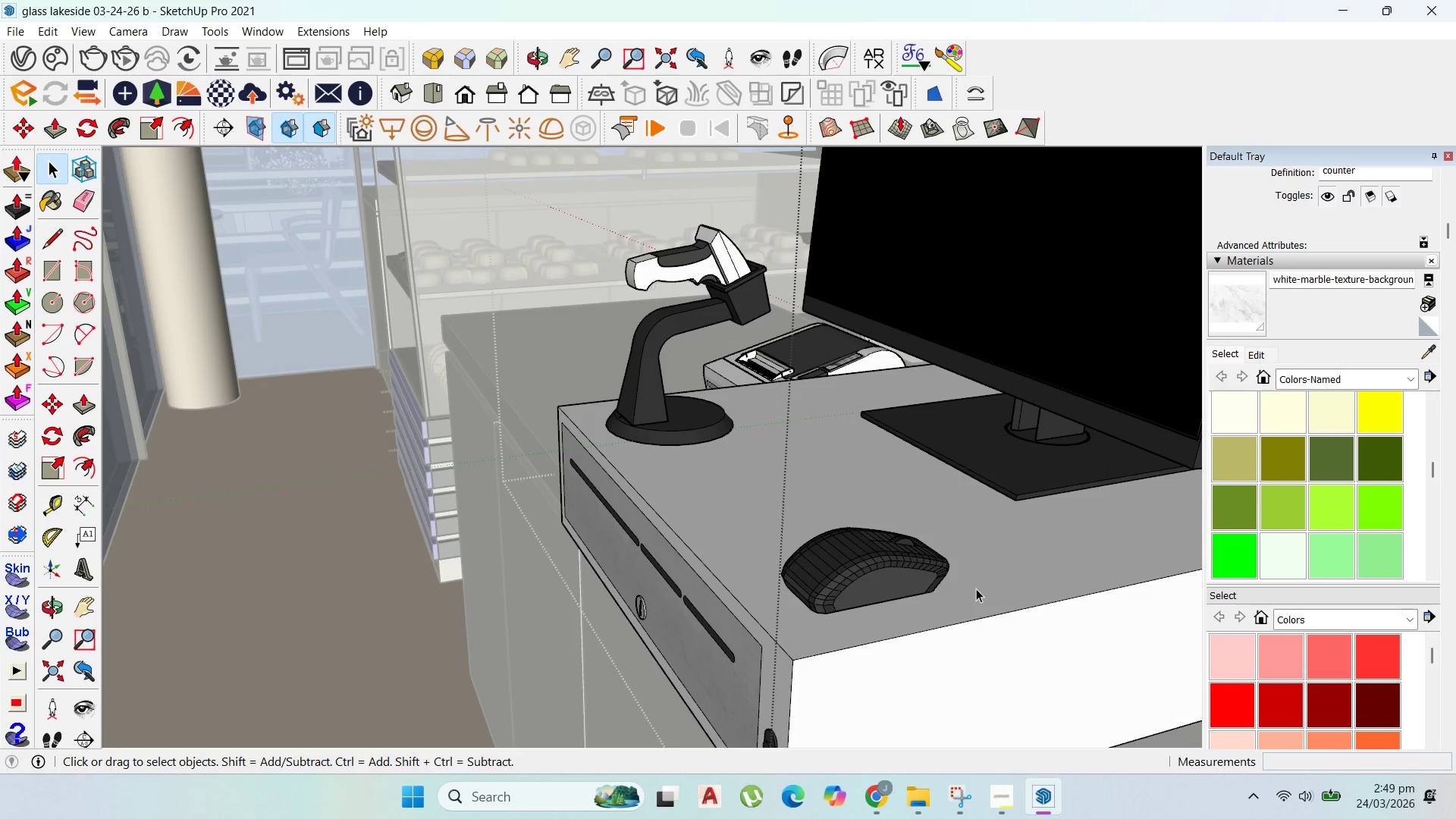 
left_click([978, 592])
 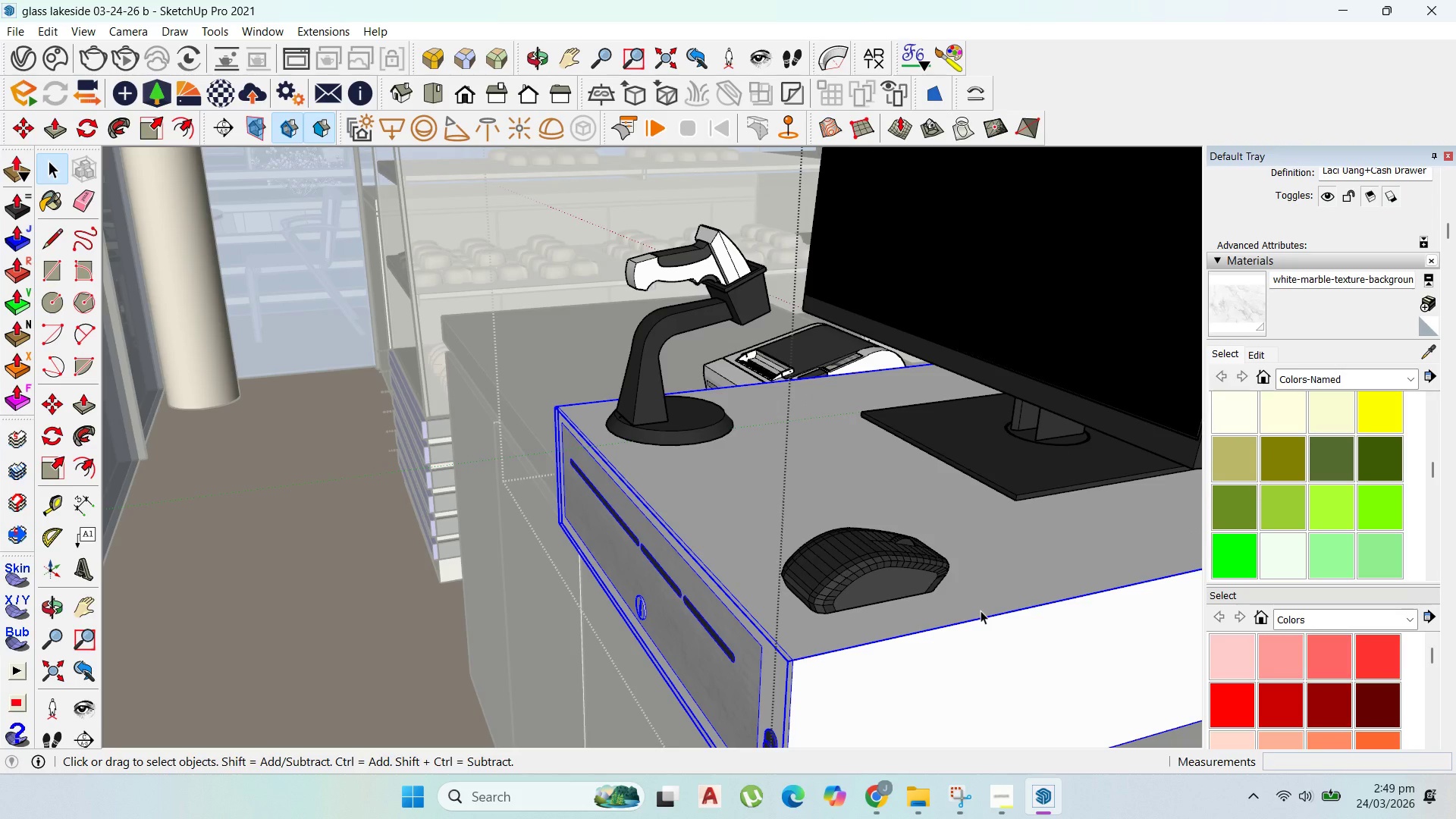 
key(Delete)
 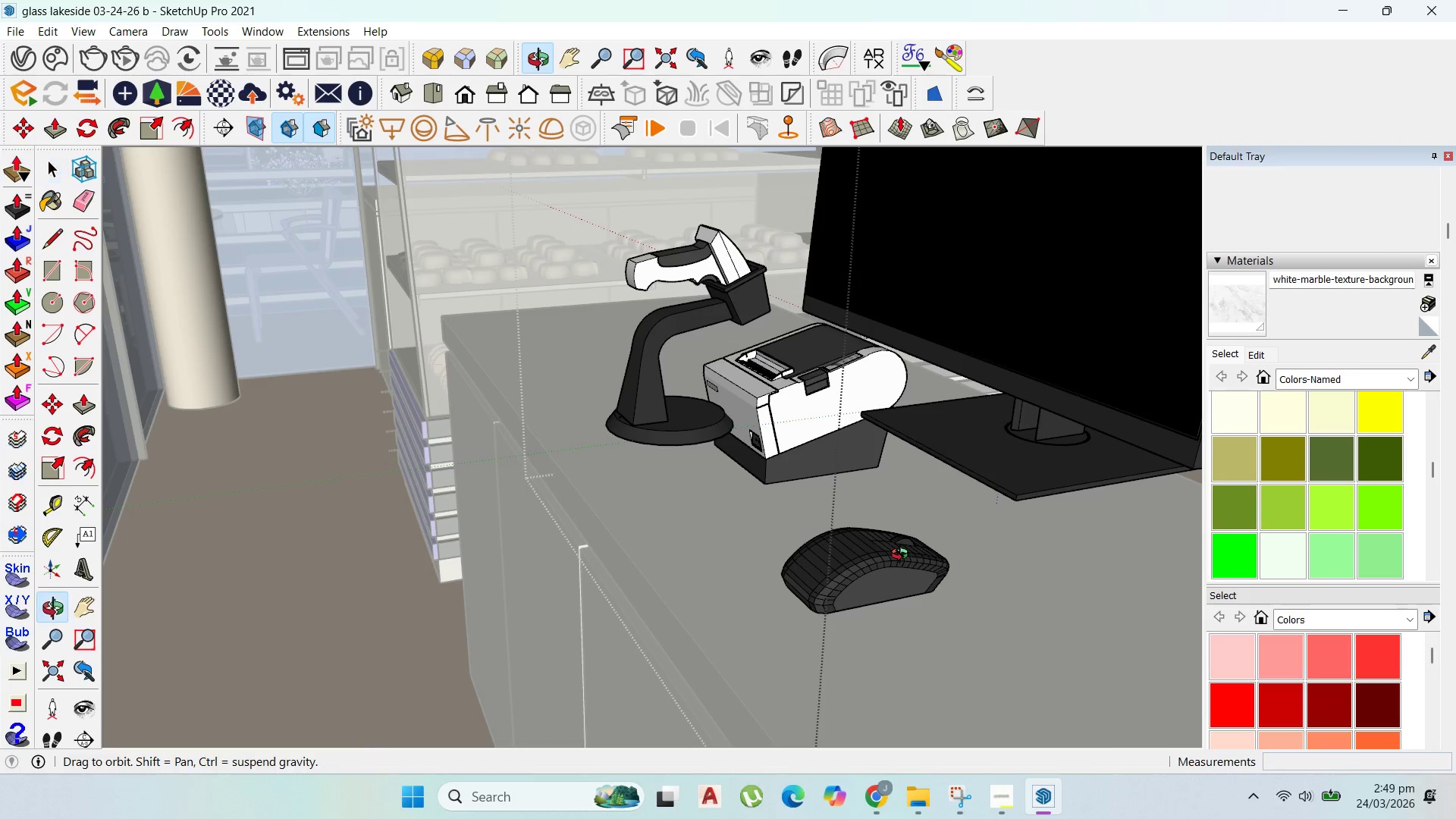 
left_click([902, 571])
 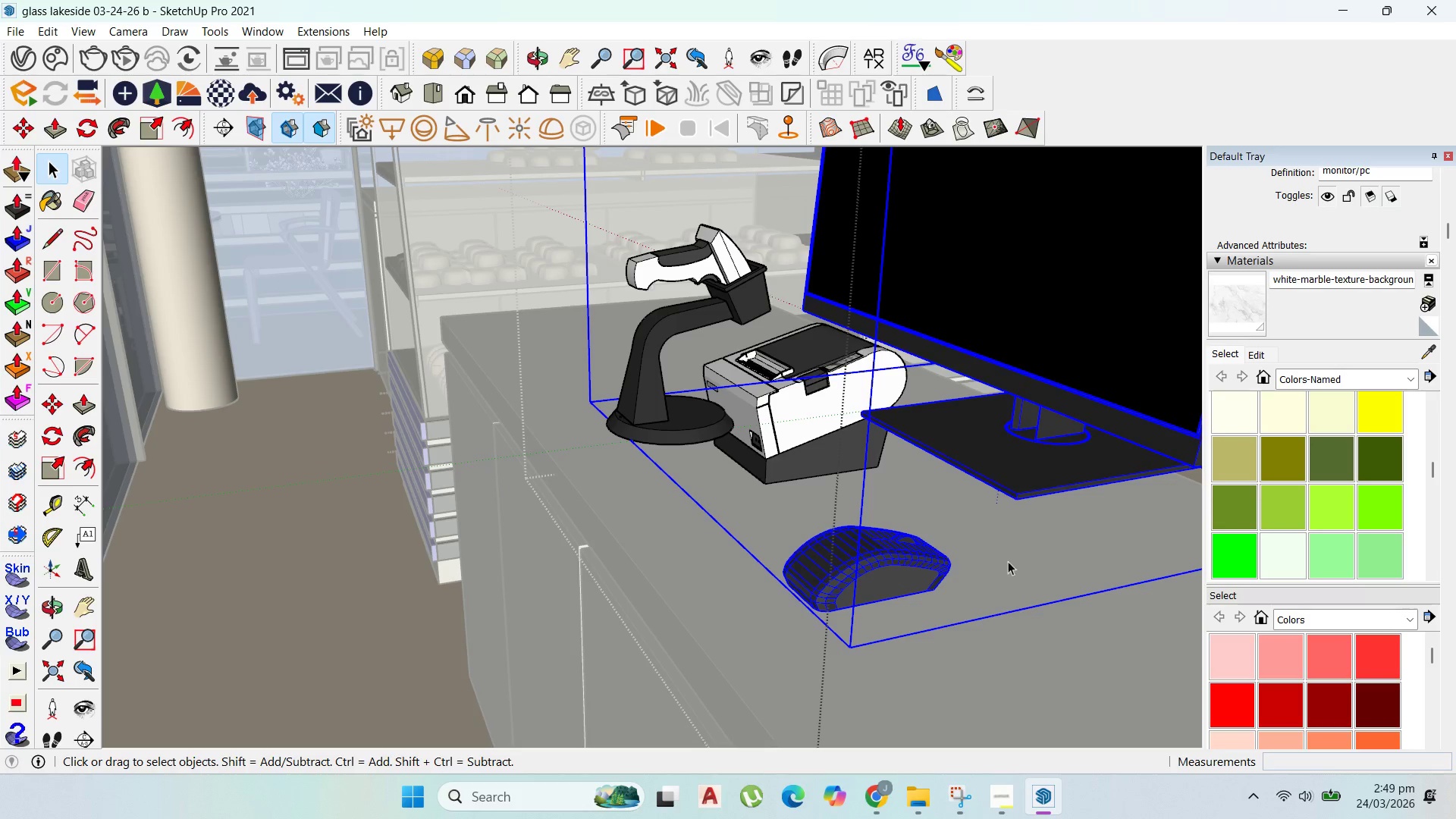 
key(M)
 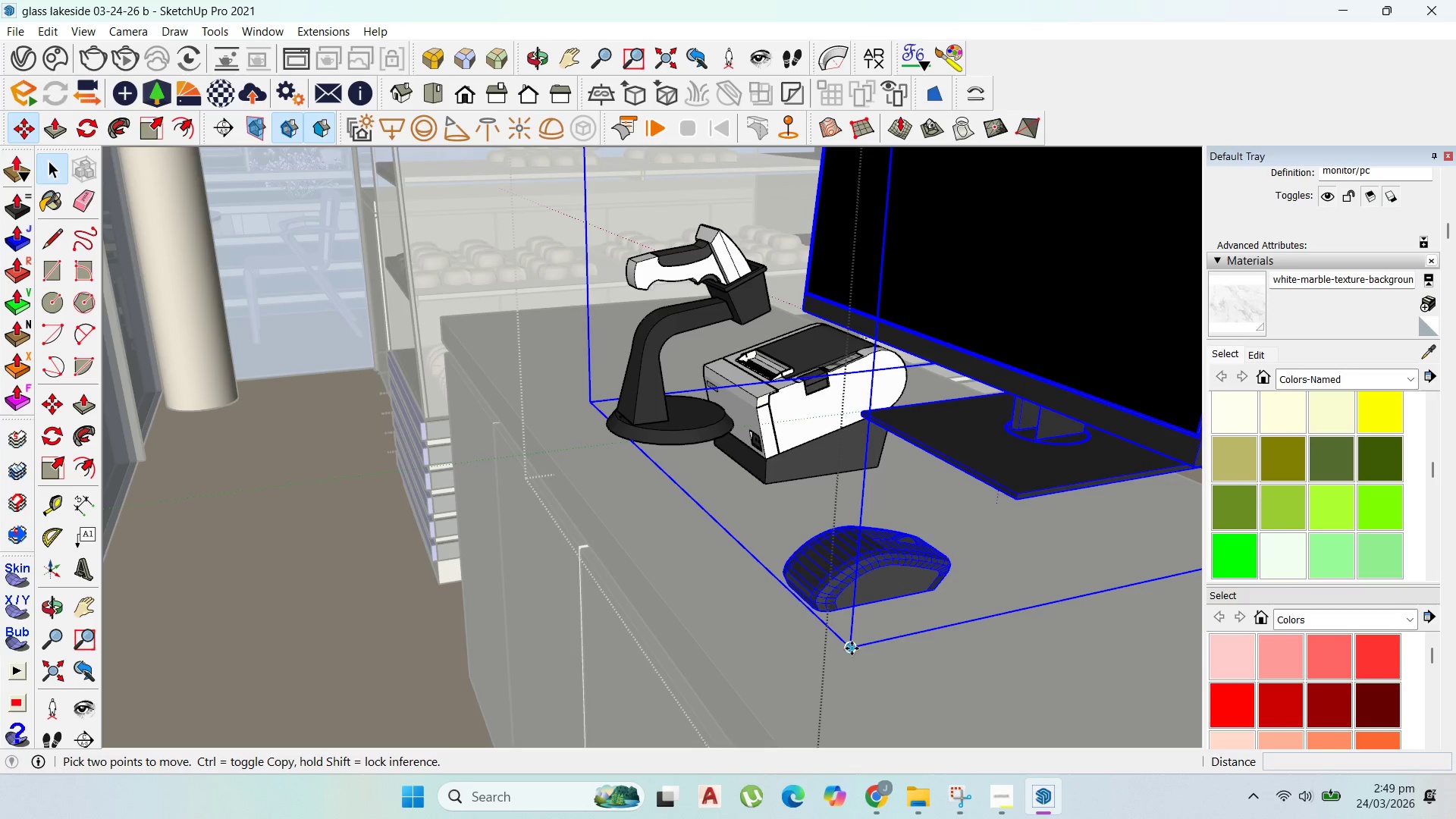 
left_click([851, 648])
 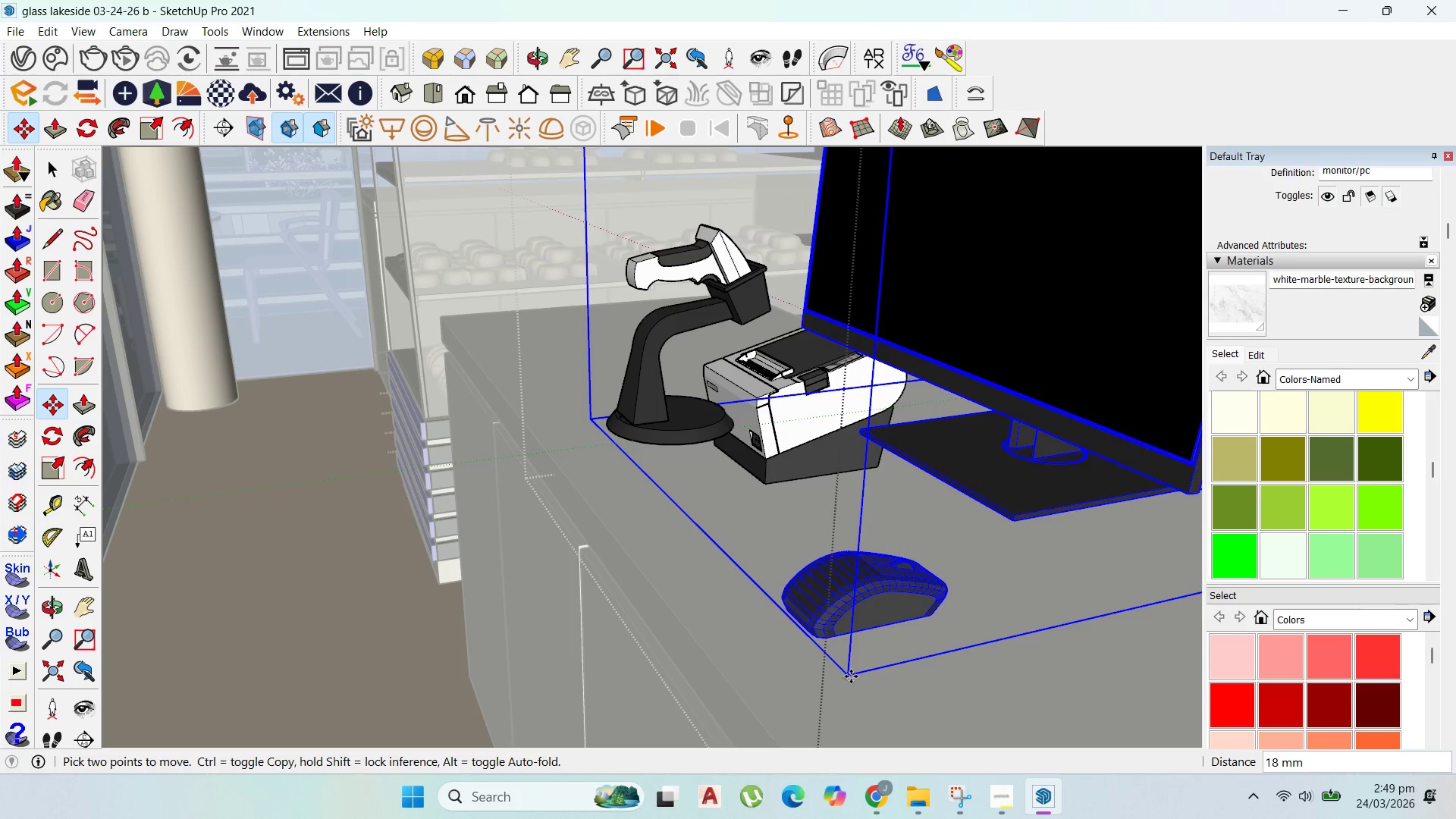 
hold_key(key=ShiftLeft, duration=0.41)
 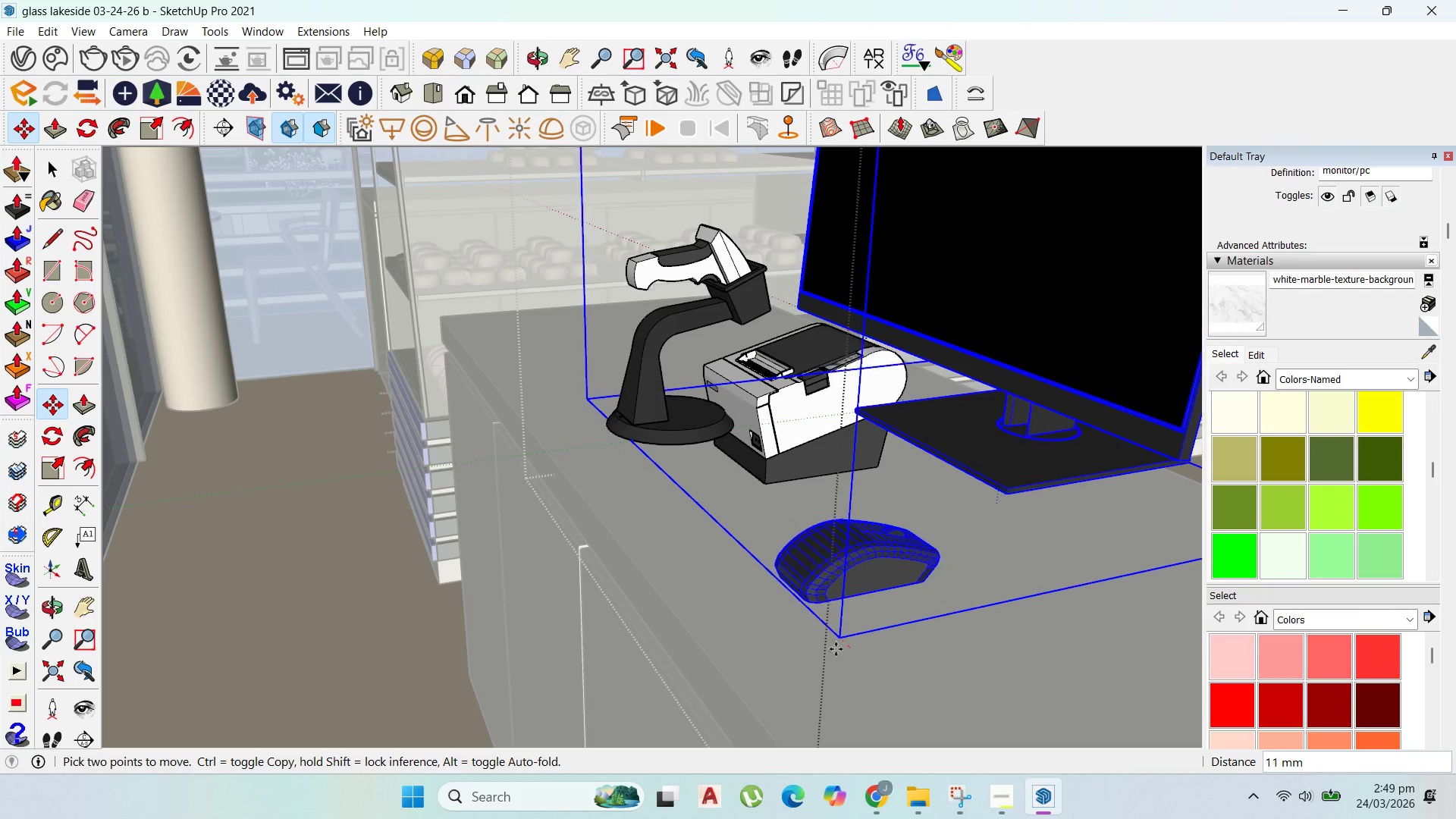 
hold_key(key=ShiftLeft, duration=0.61)
 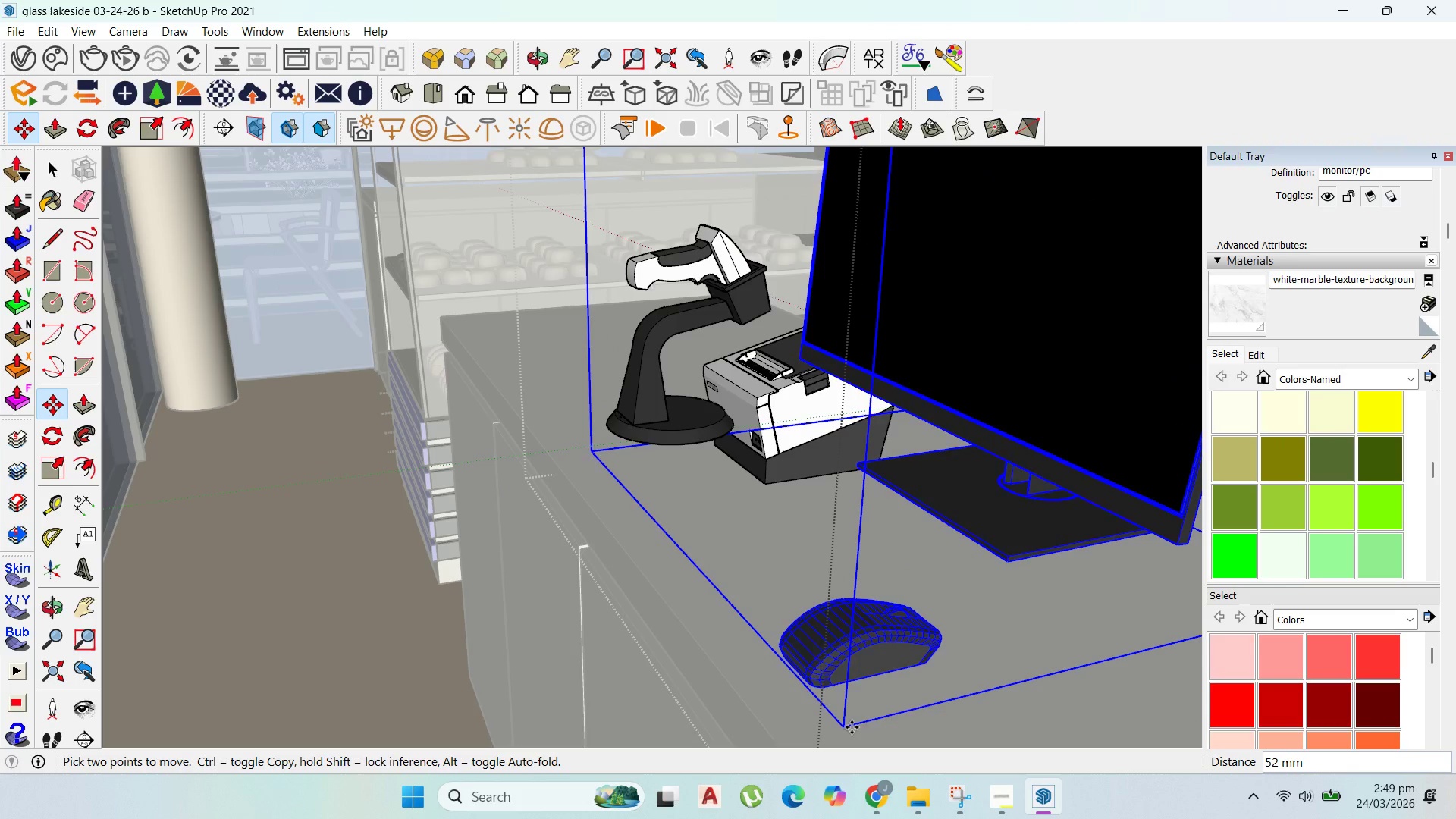 
hold_key(key=ShiftLeft, duration=1.52)
 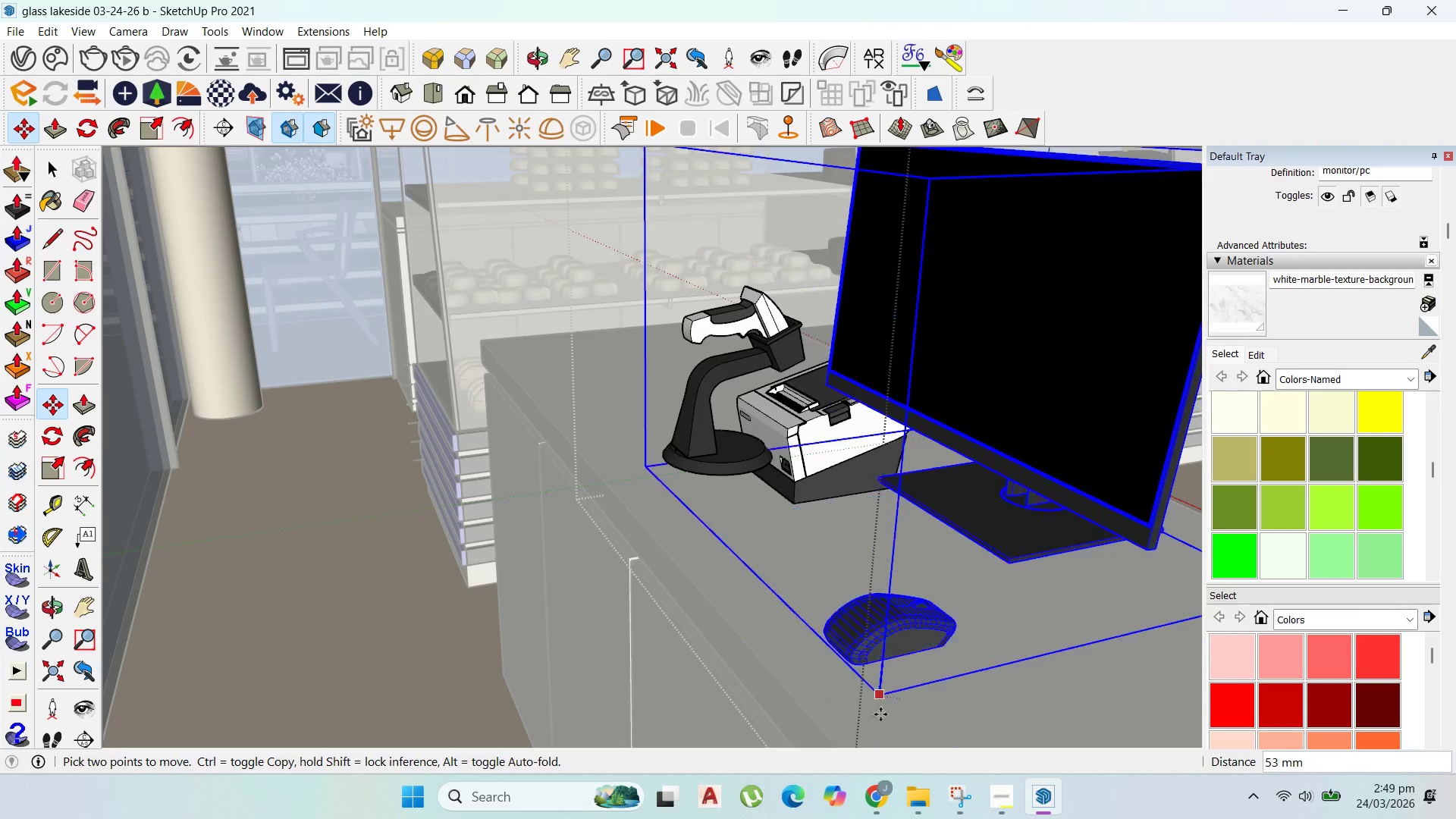 
hold_key(key=ShiftLeft, duration=1.52)
 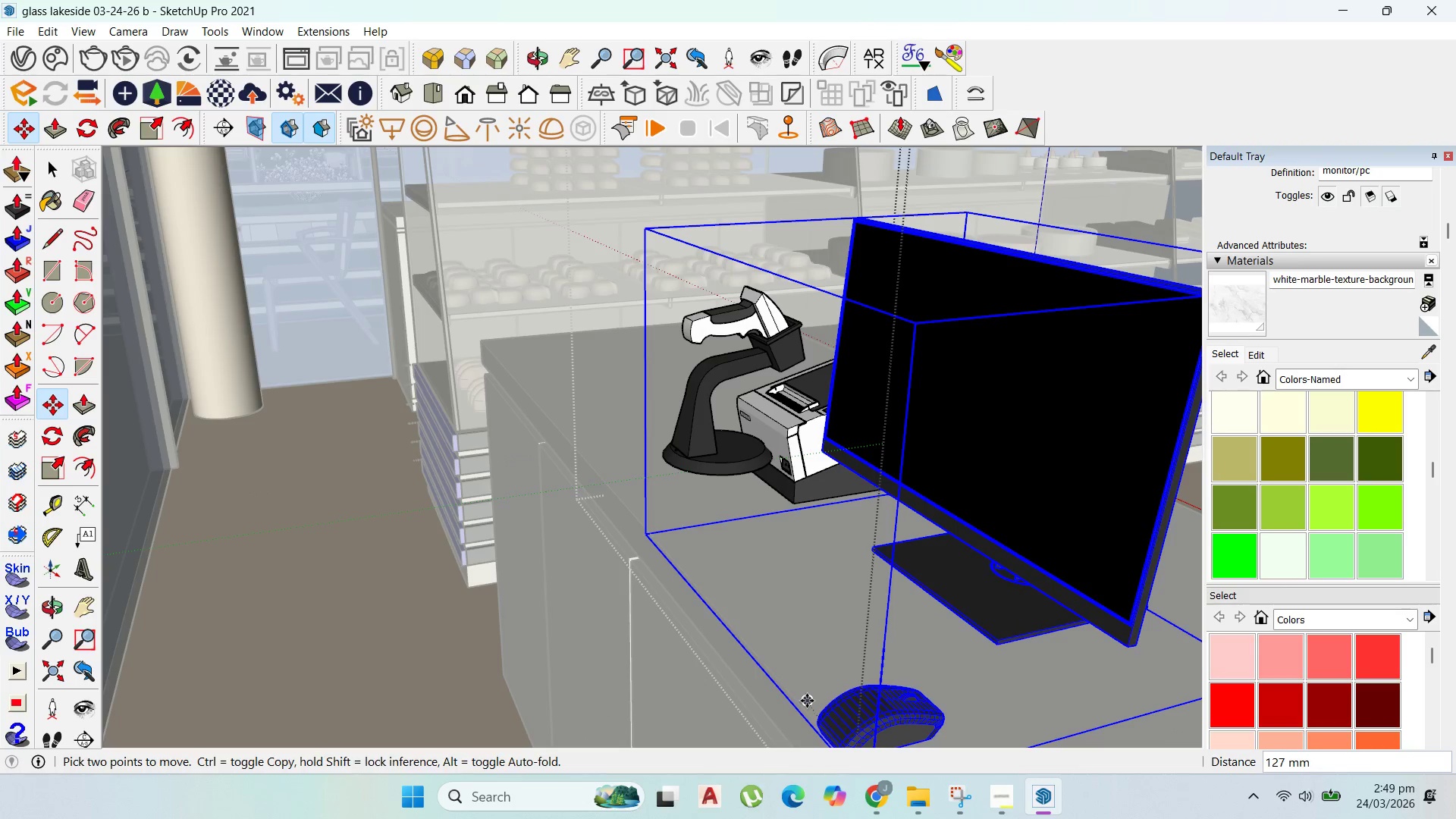 
scroll: coordinate [1006, 649], scroll_direction: down, amount: 2.0
 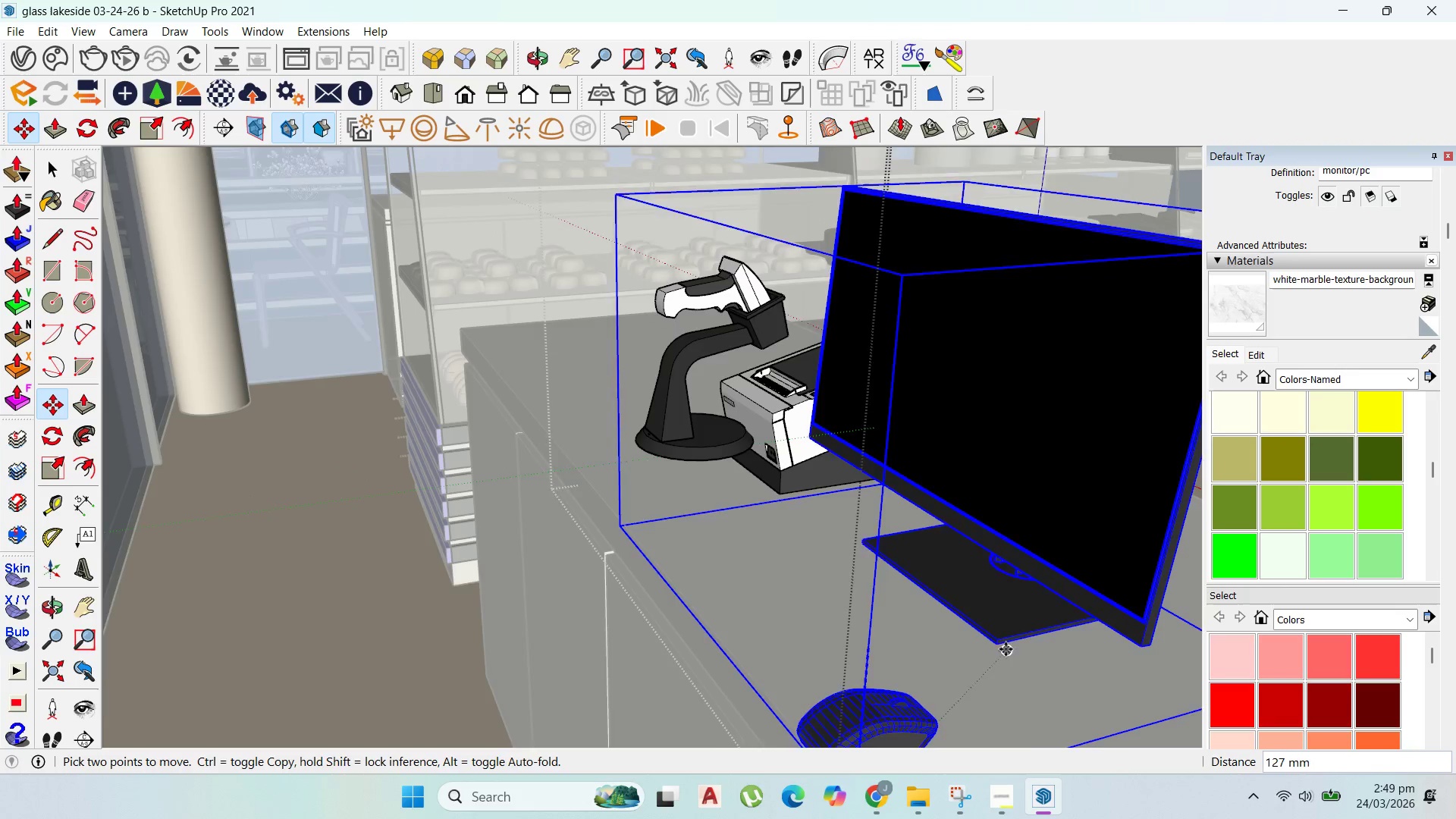 
hold_key(key=ShiftLeft, duration=0.92)
left_click([807, 701])
 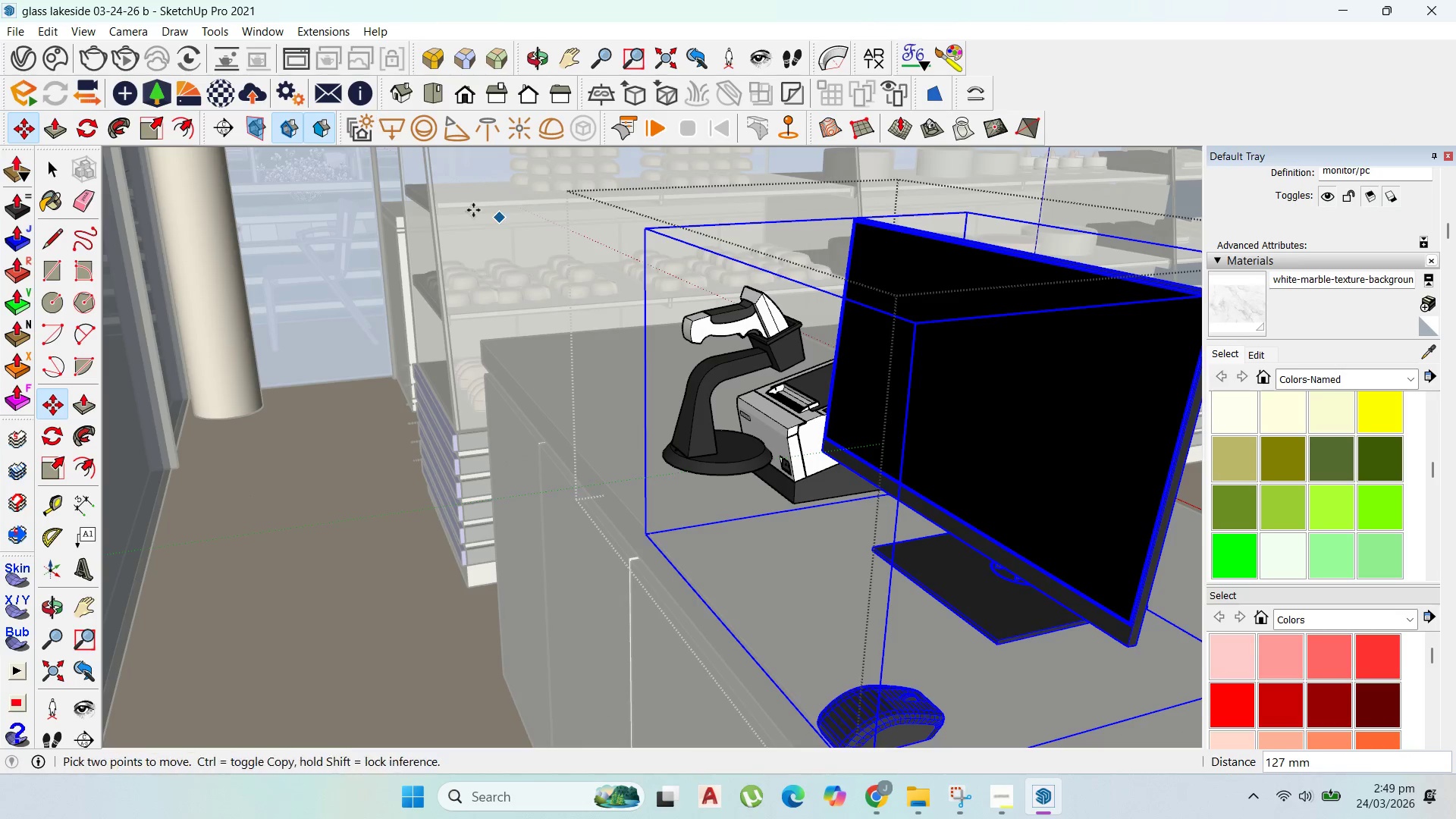 
scroll: coordinate [651, 403], scroll_direction: up, amount: 4.0
 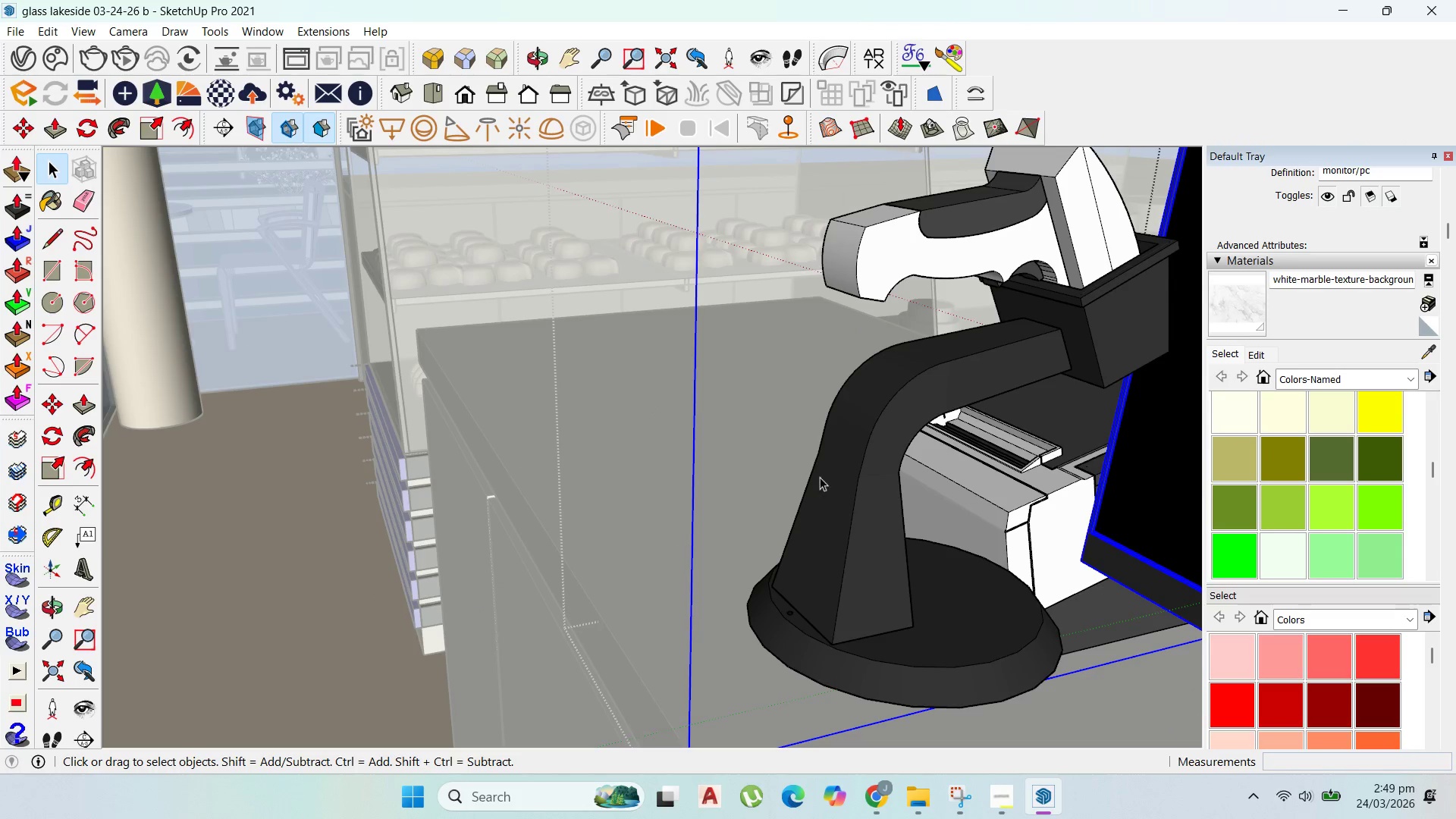 
left_click([823, 501])
 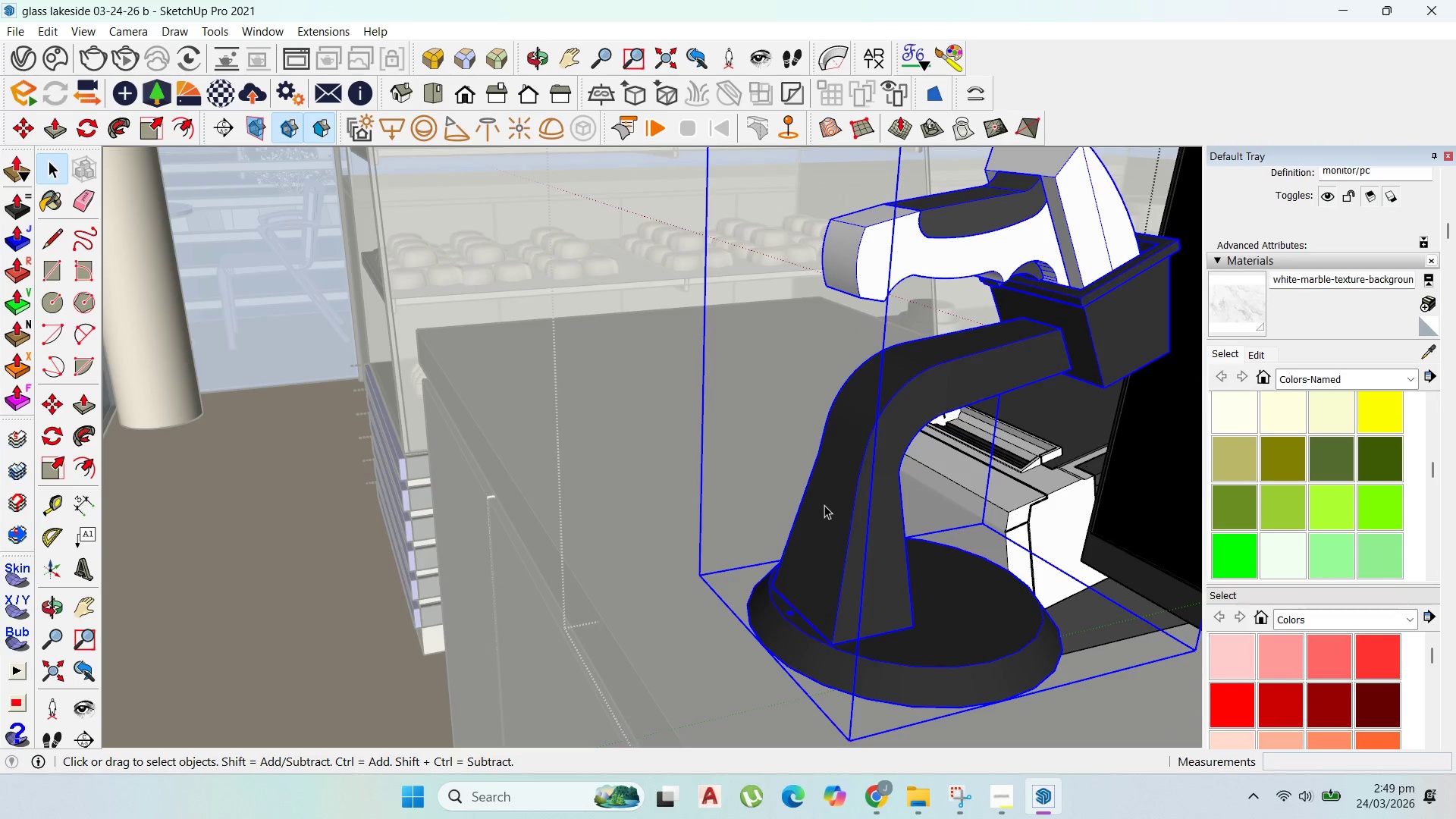 
scroll: coordinate [776, 392], scroll_direction: down, amount: 3.0
 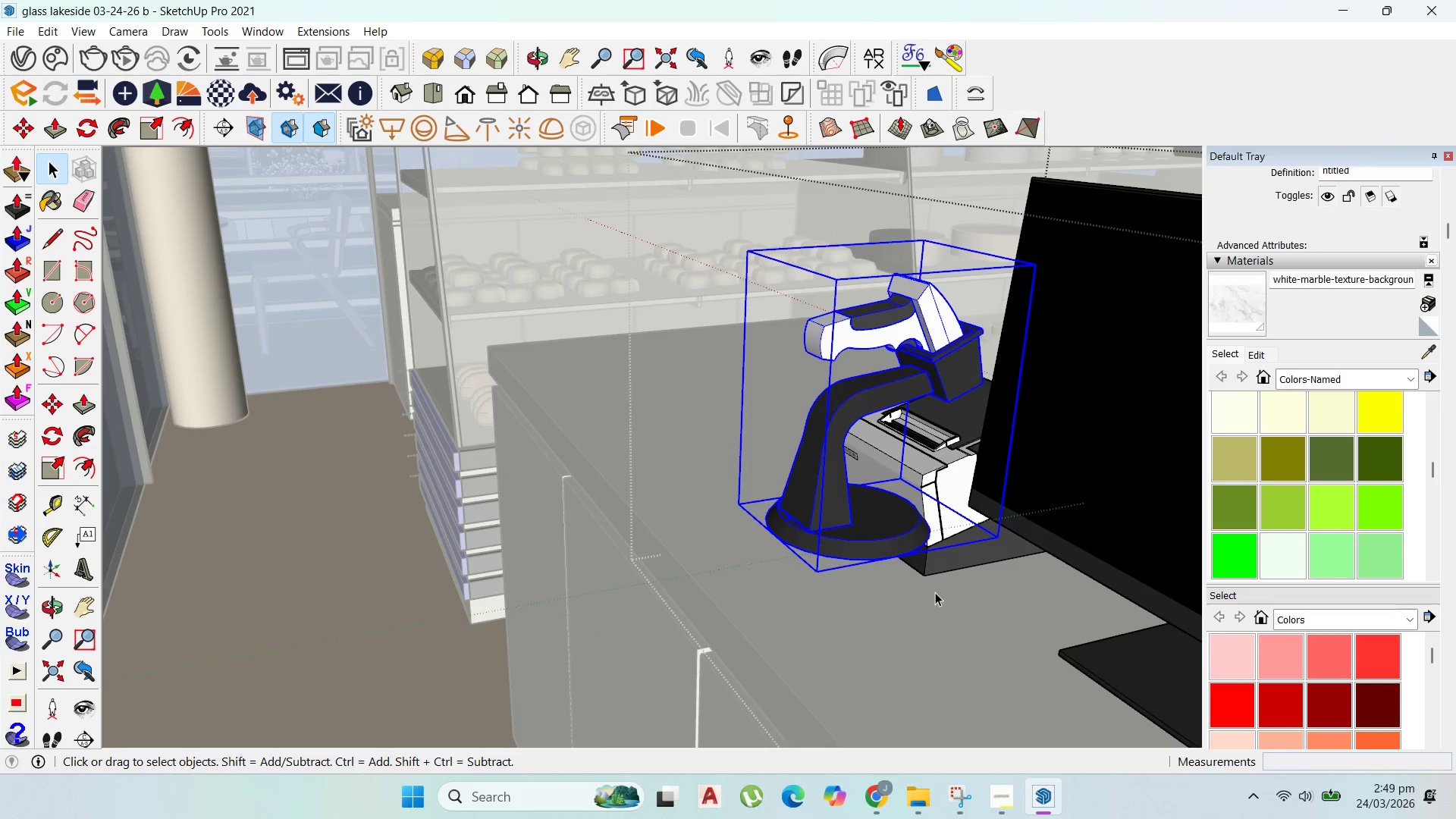 
key(M)
 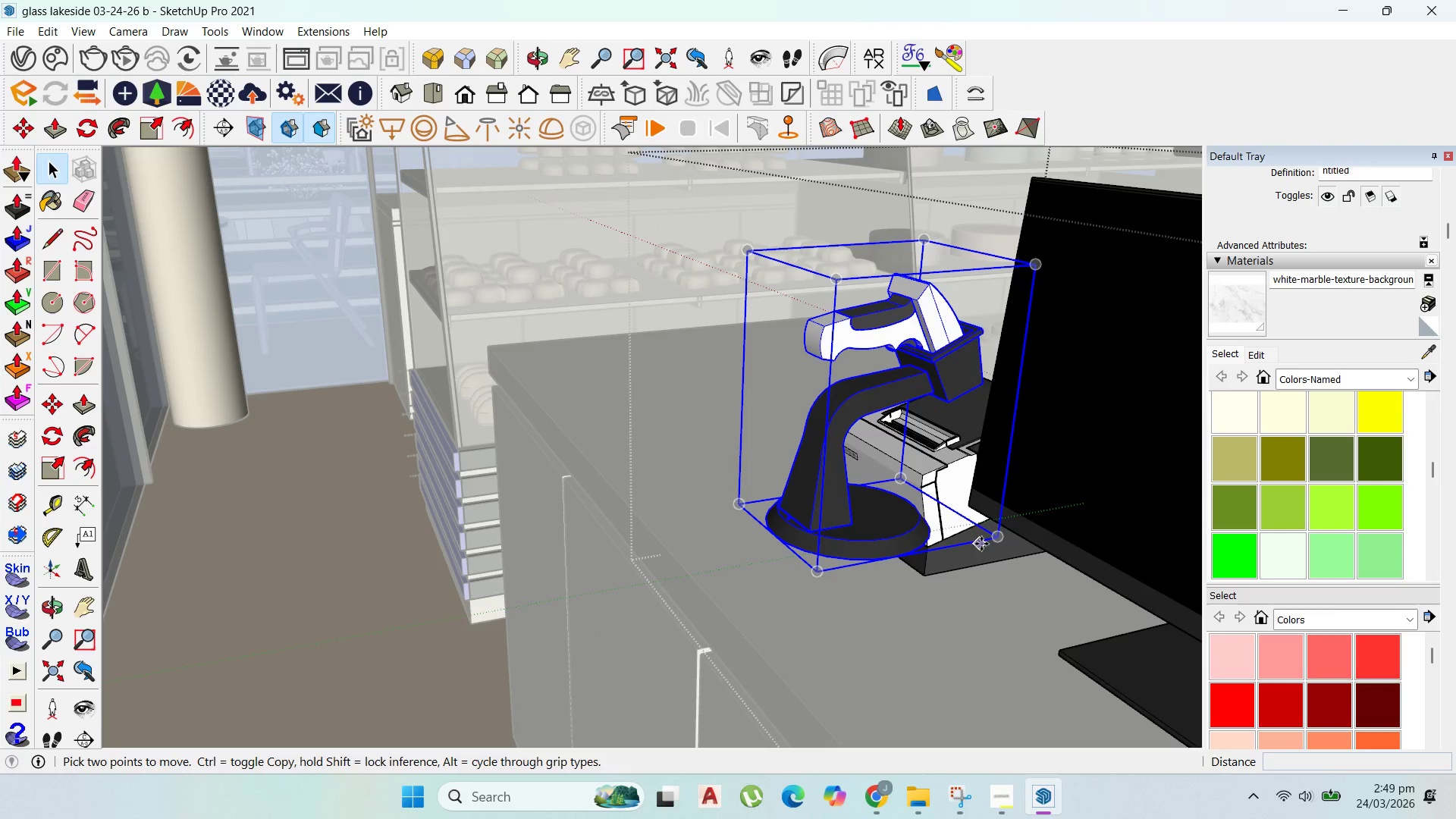 
left_click([984, 544])
 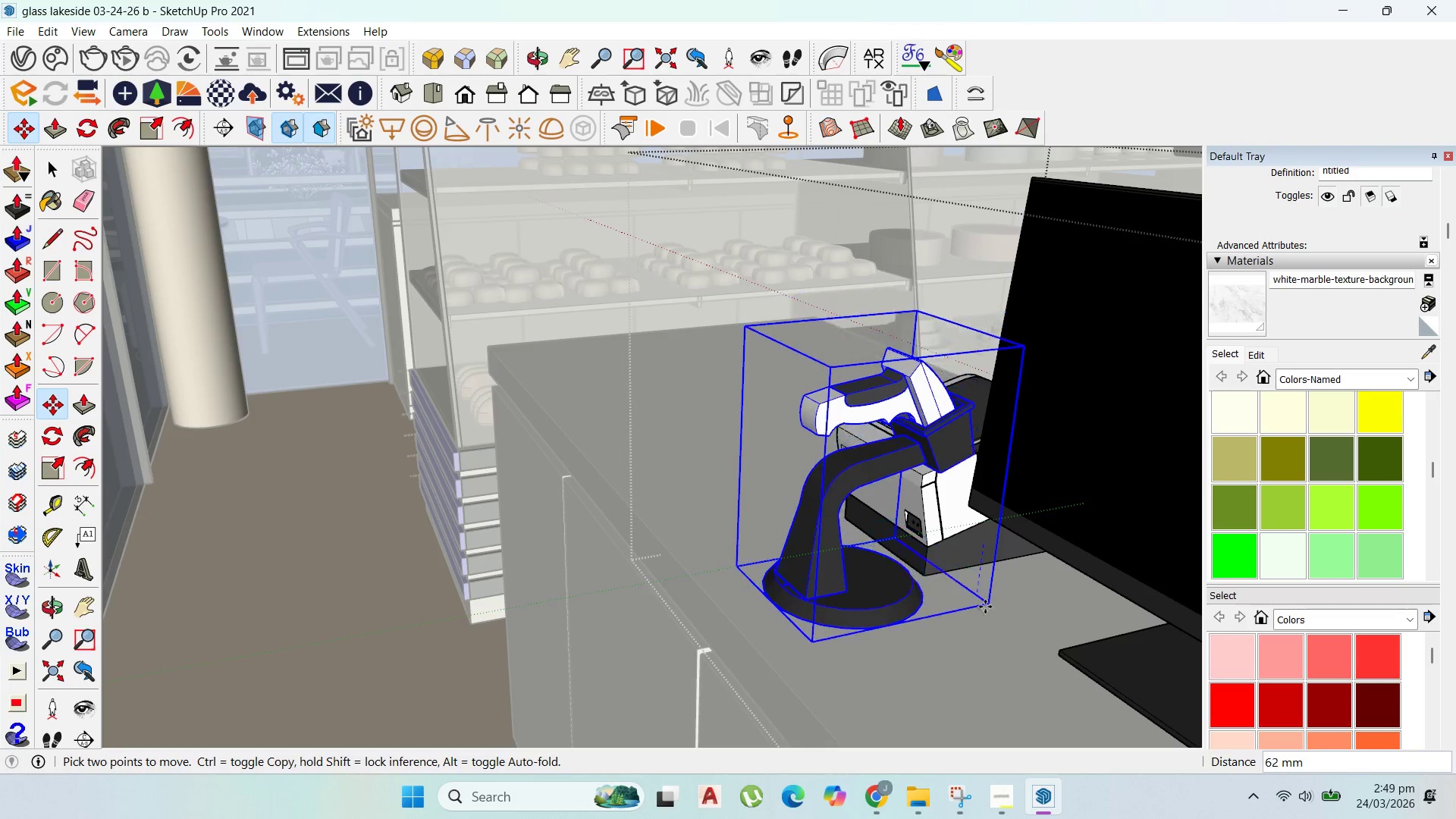 
hold_key(key=ShiftLeft, duration=1.52)
 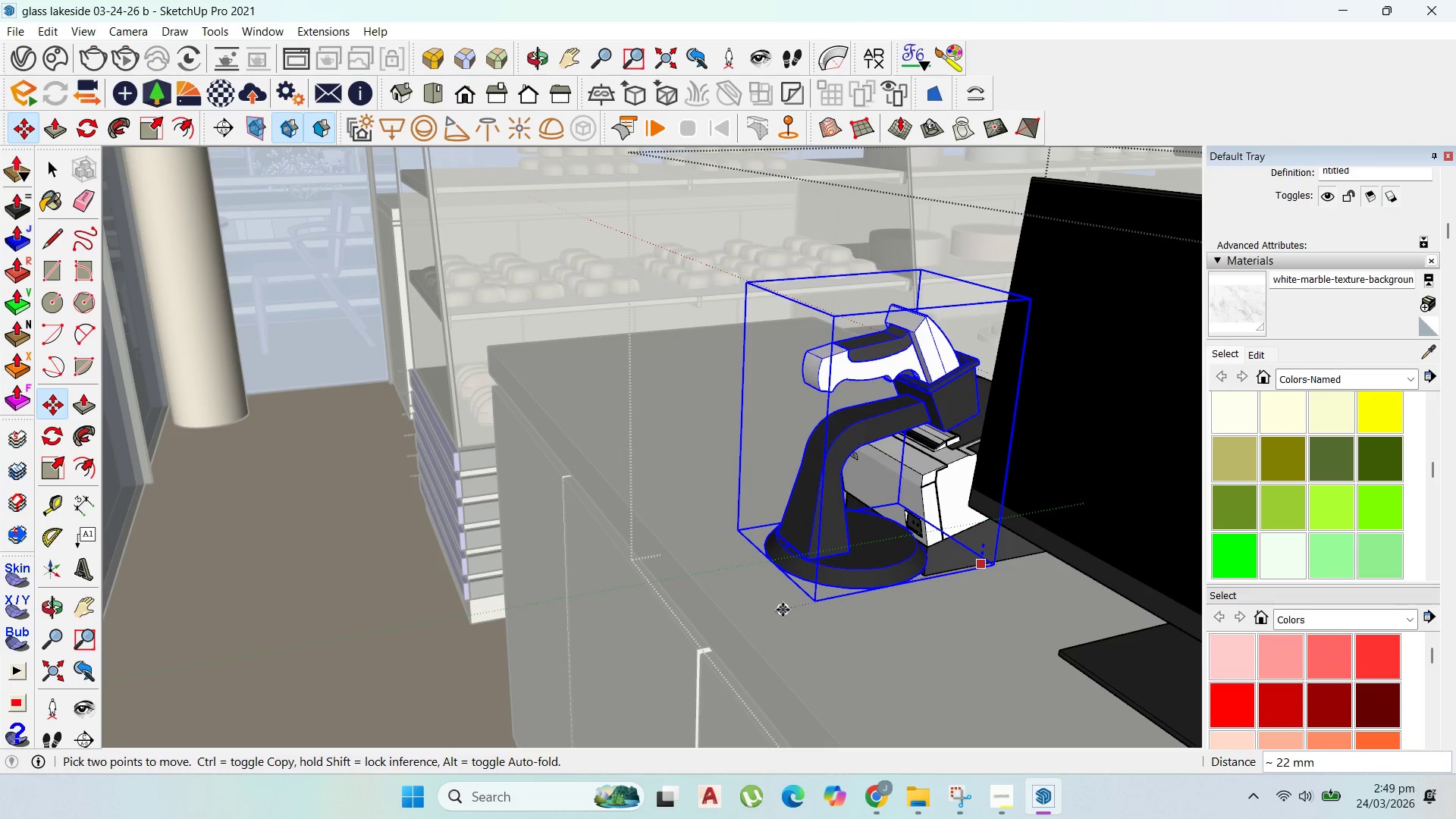 
hold_key(key=ShiftLeft, duration=1.5)
 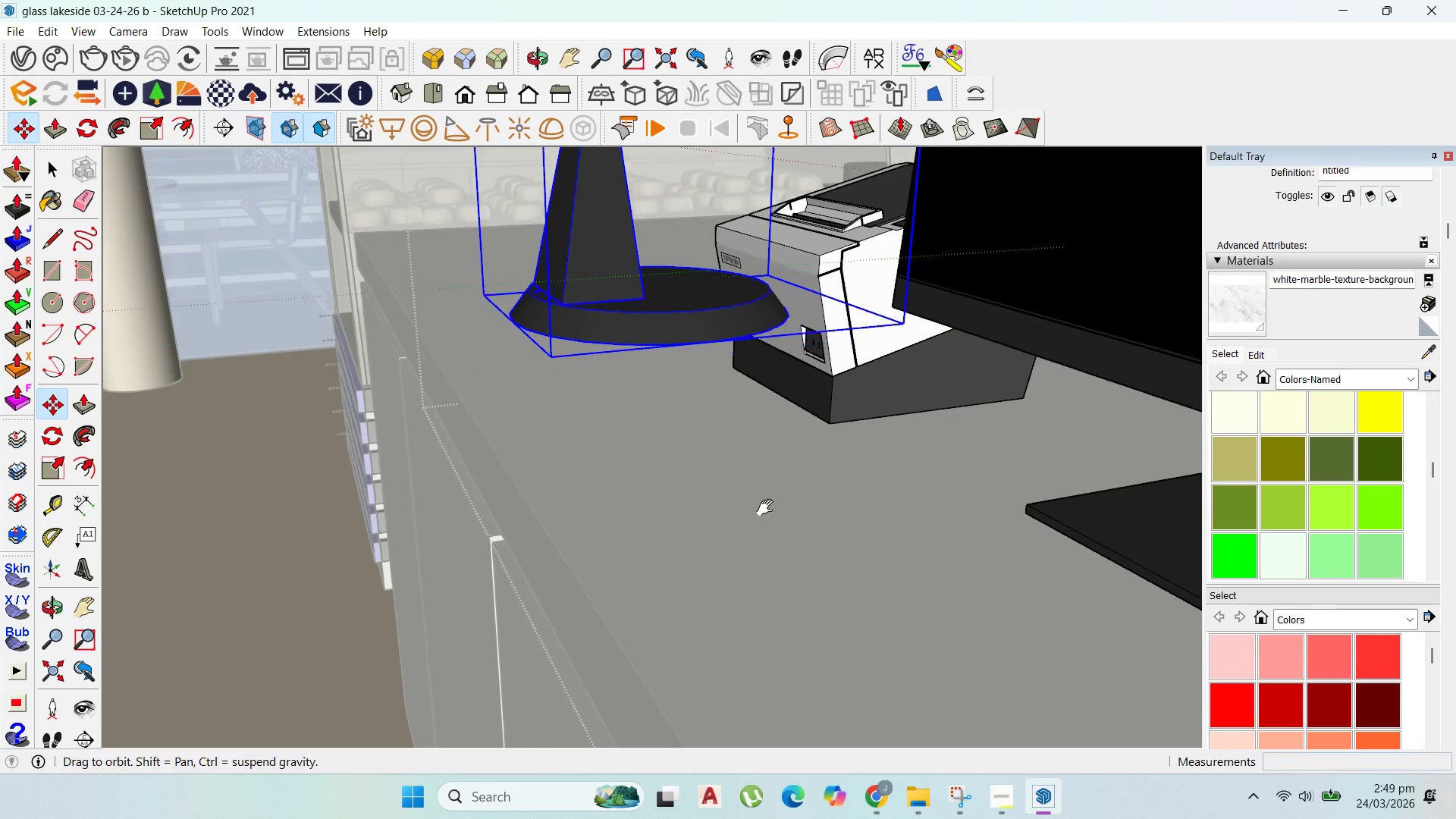 
hold_key(key=ShiftLeft, duration=1.44)
 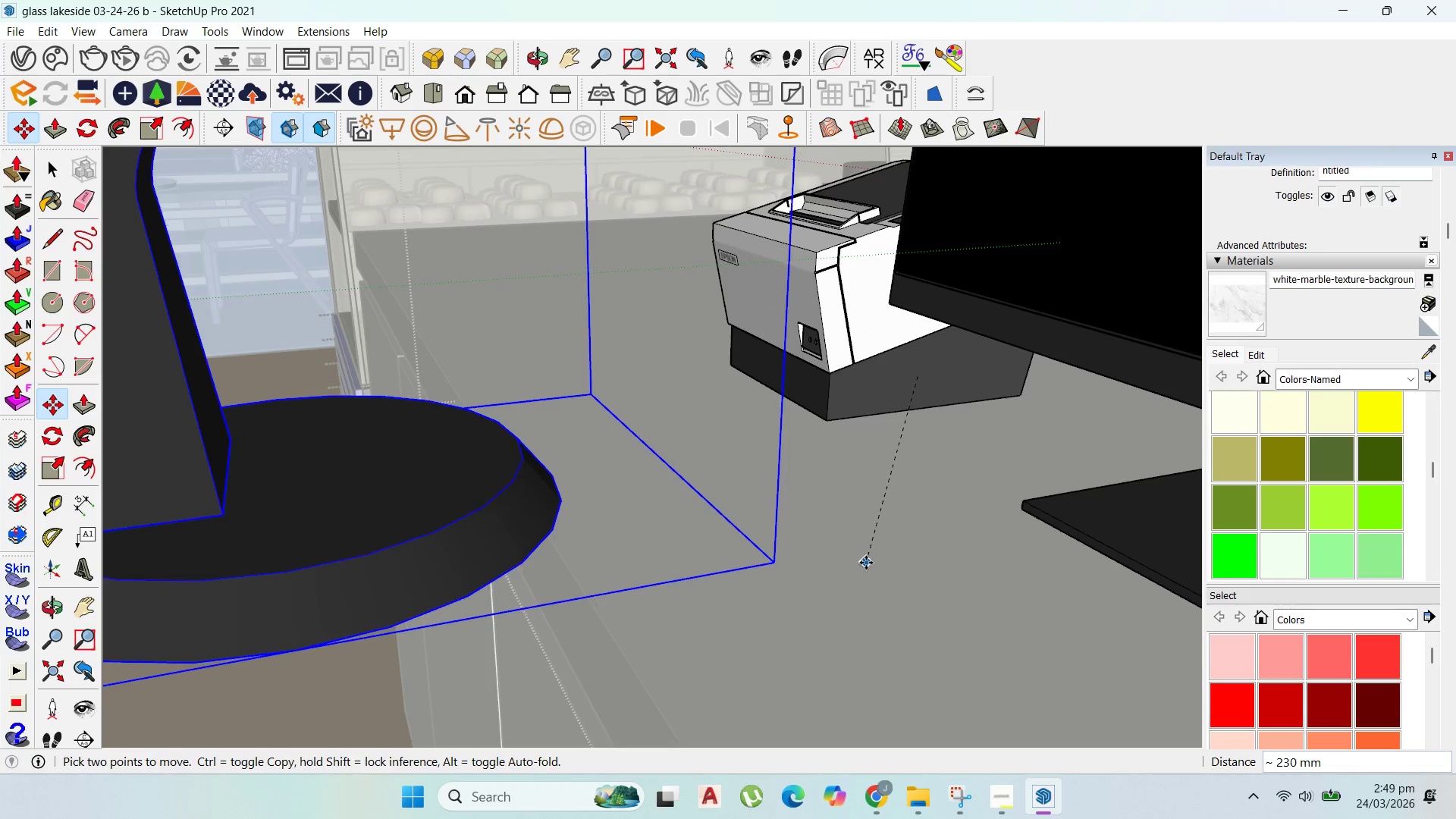 
scroll: coordinate [925, 656], scroll_direction: up, amount: 5.0
 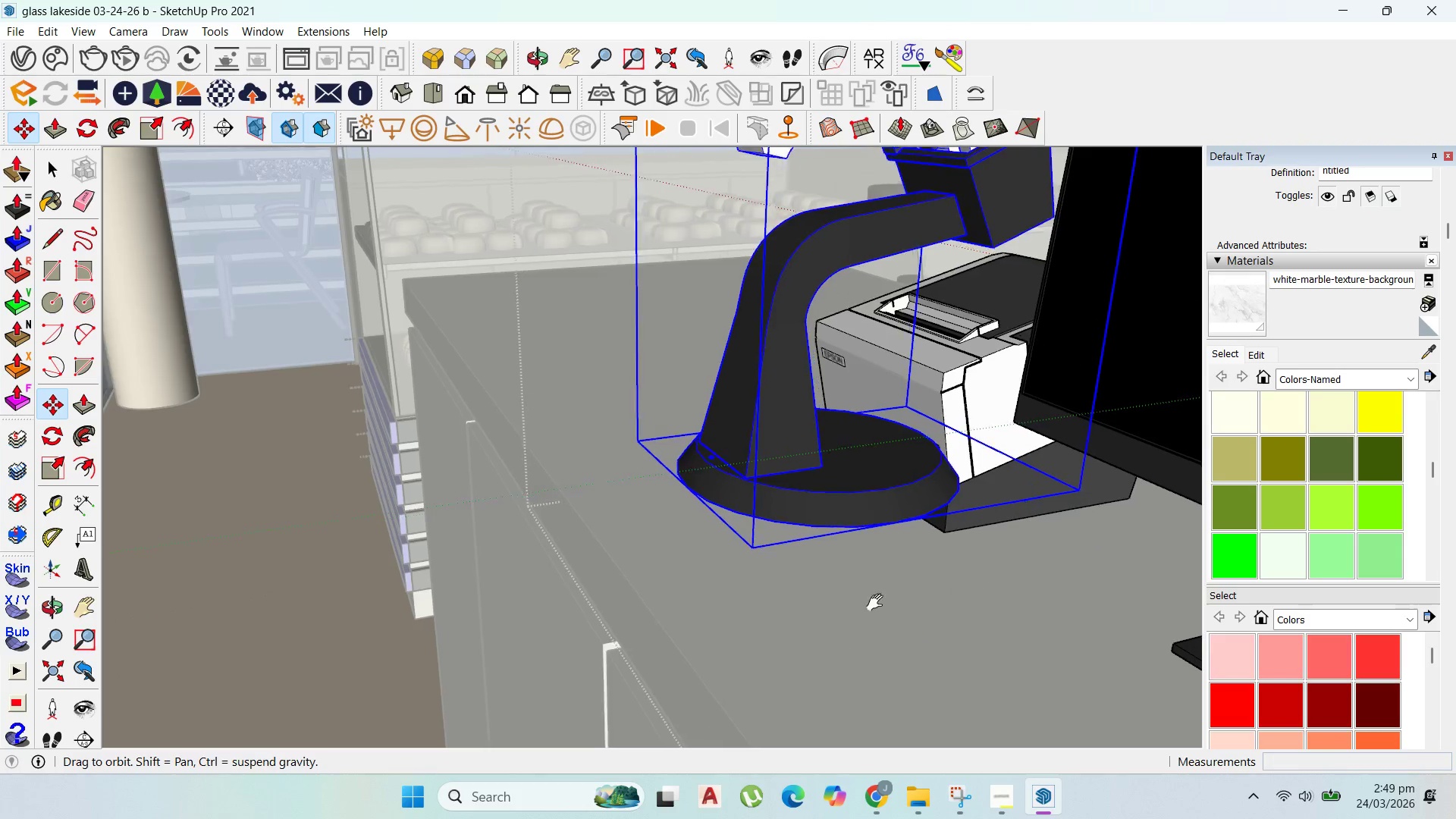 
key(Escape)
 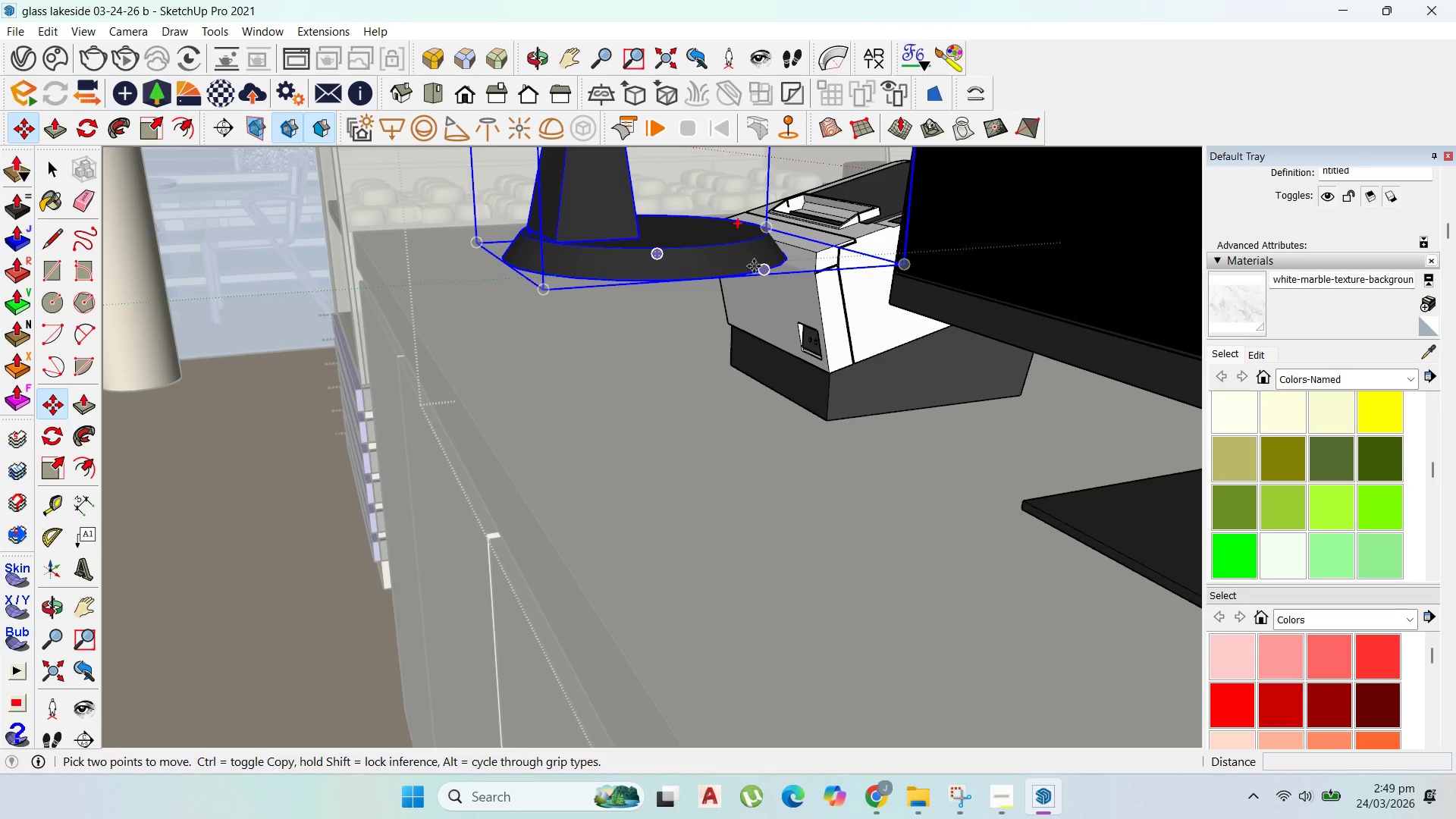 
left_click([711, 275])
 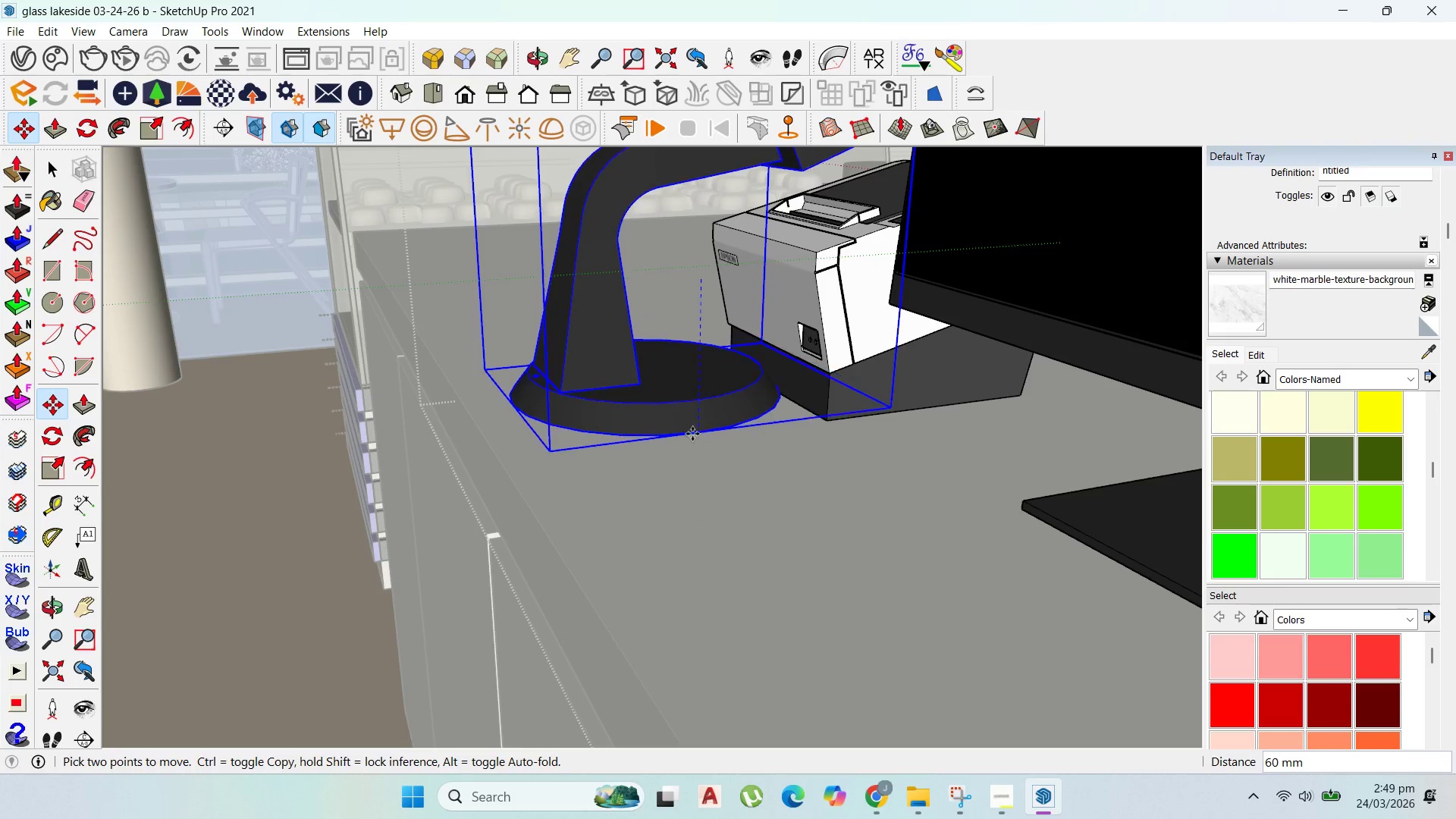 
hold_key(key=ShiftLeft, duration=0.44)
 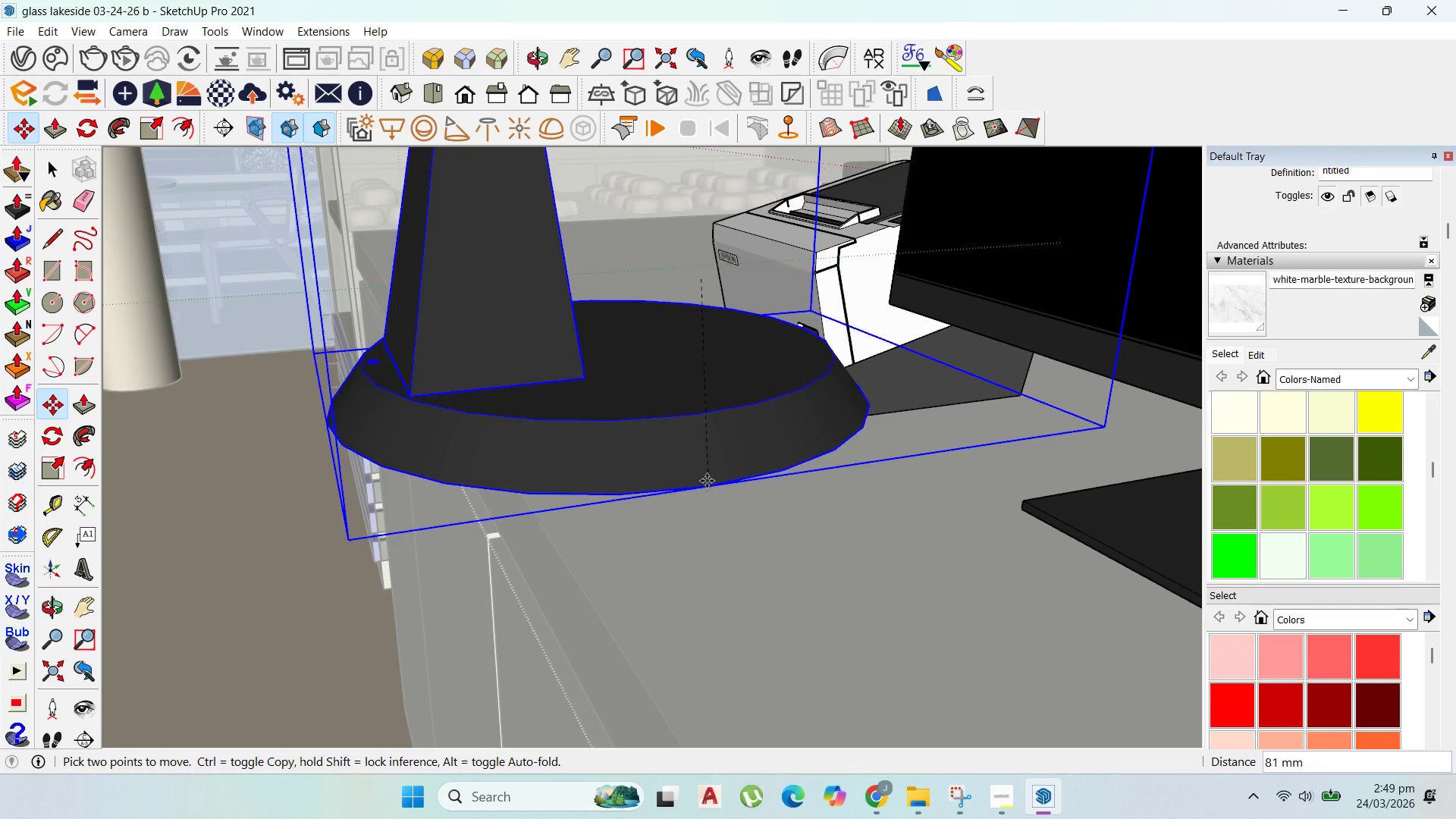 
key(Shift+ShiftLeft)
 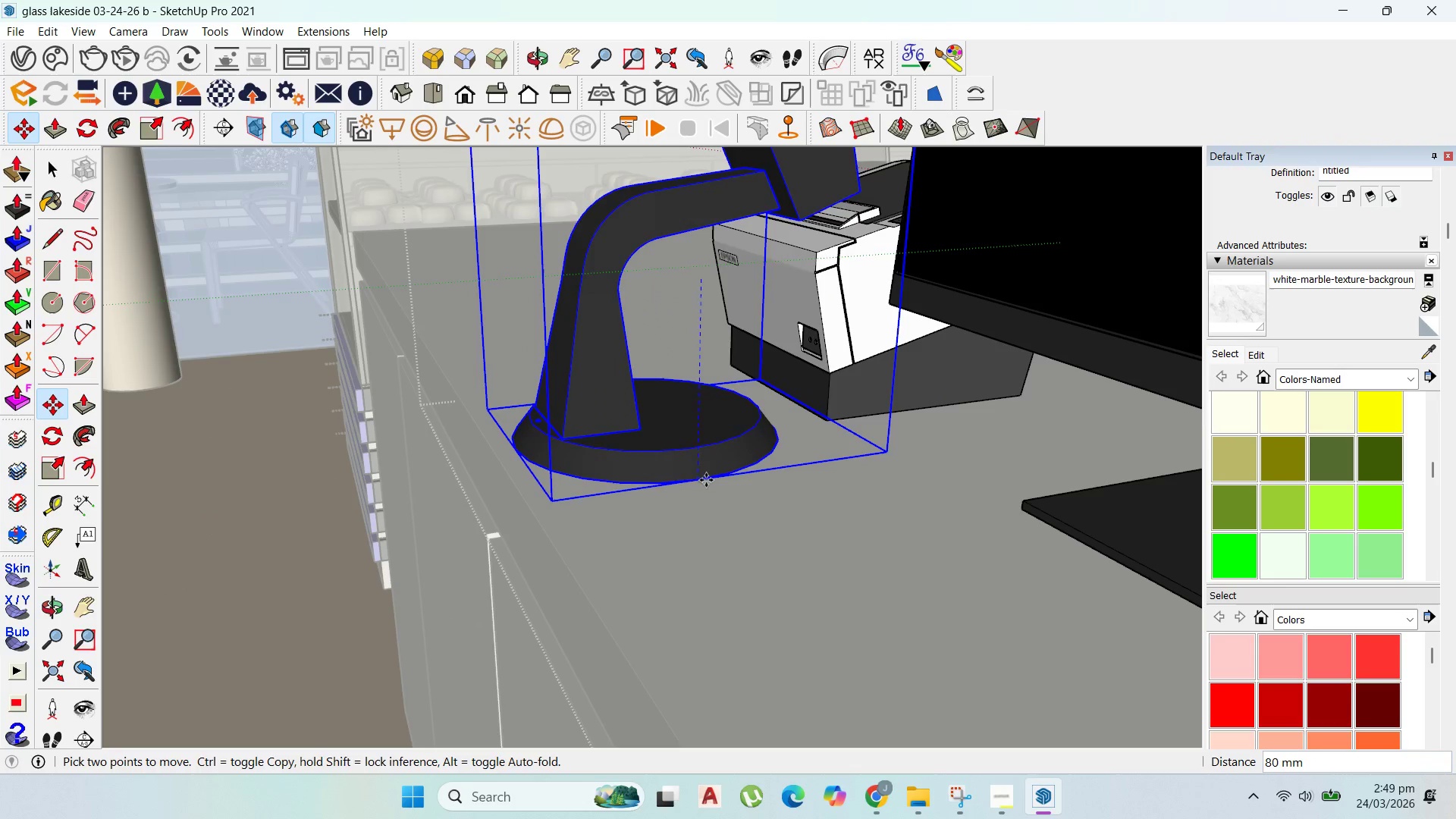 
hold_key(key=ShiftLeft, duration=1.44)
left_click([708, 646])
 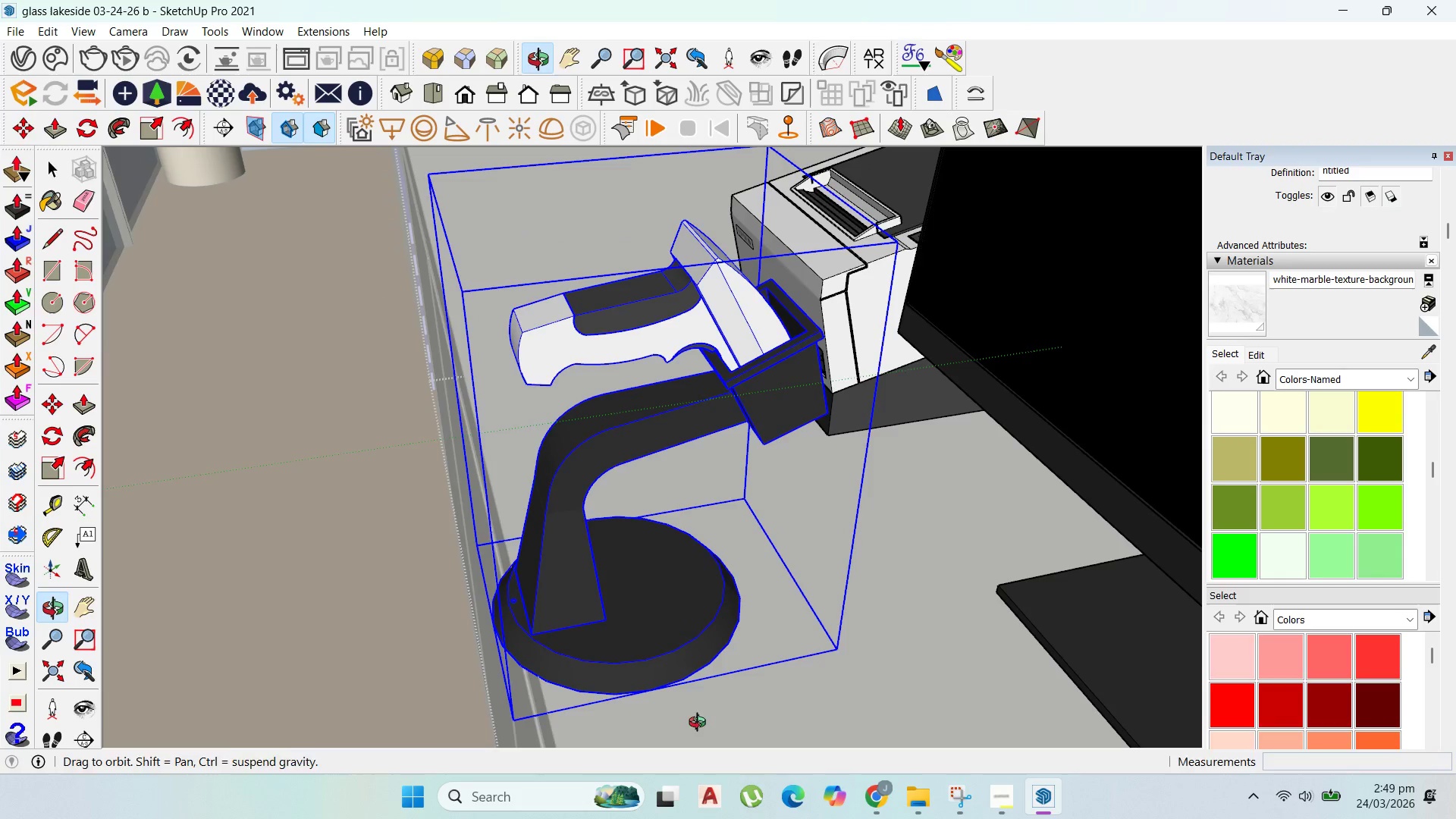 
scroll: coordinate [592, 347], scroll_direction: down, amount: 1.0
 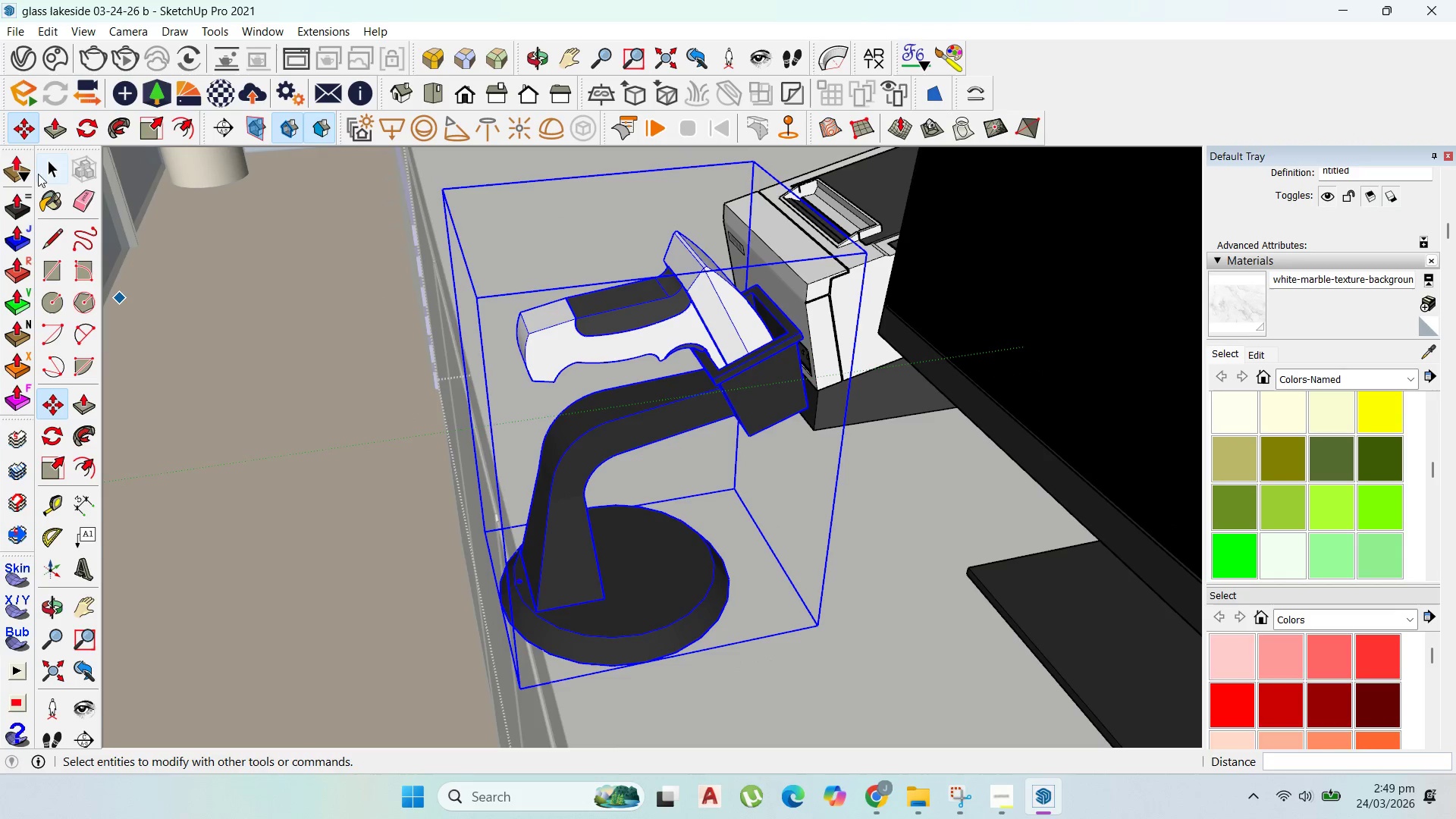 
left_click([46, 162])
 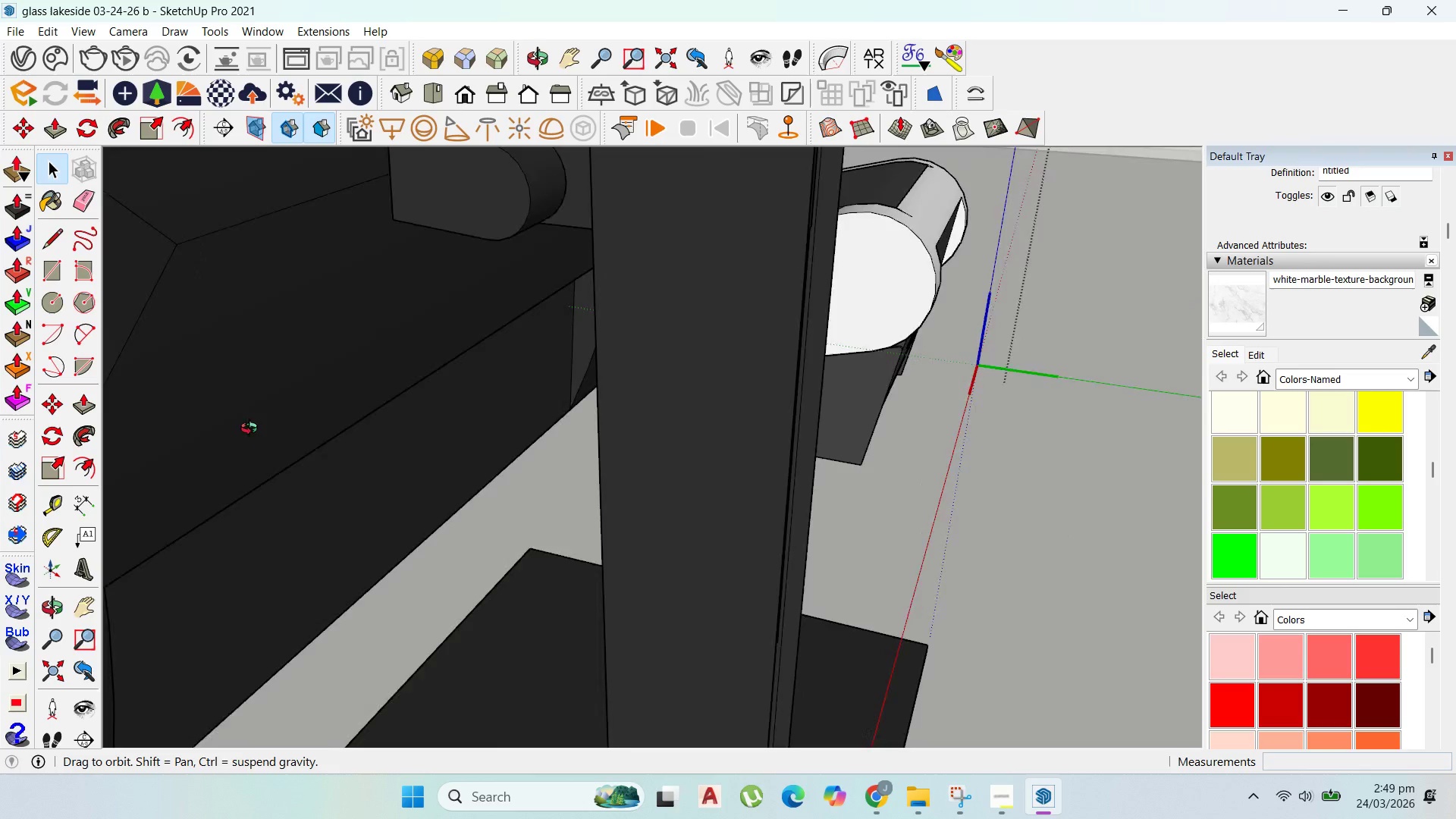 
scroll: coordinate [737, 397], scroll_direction: down, amount: 4.0
 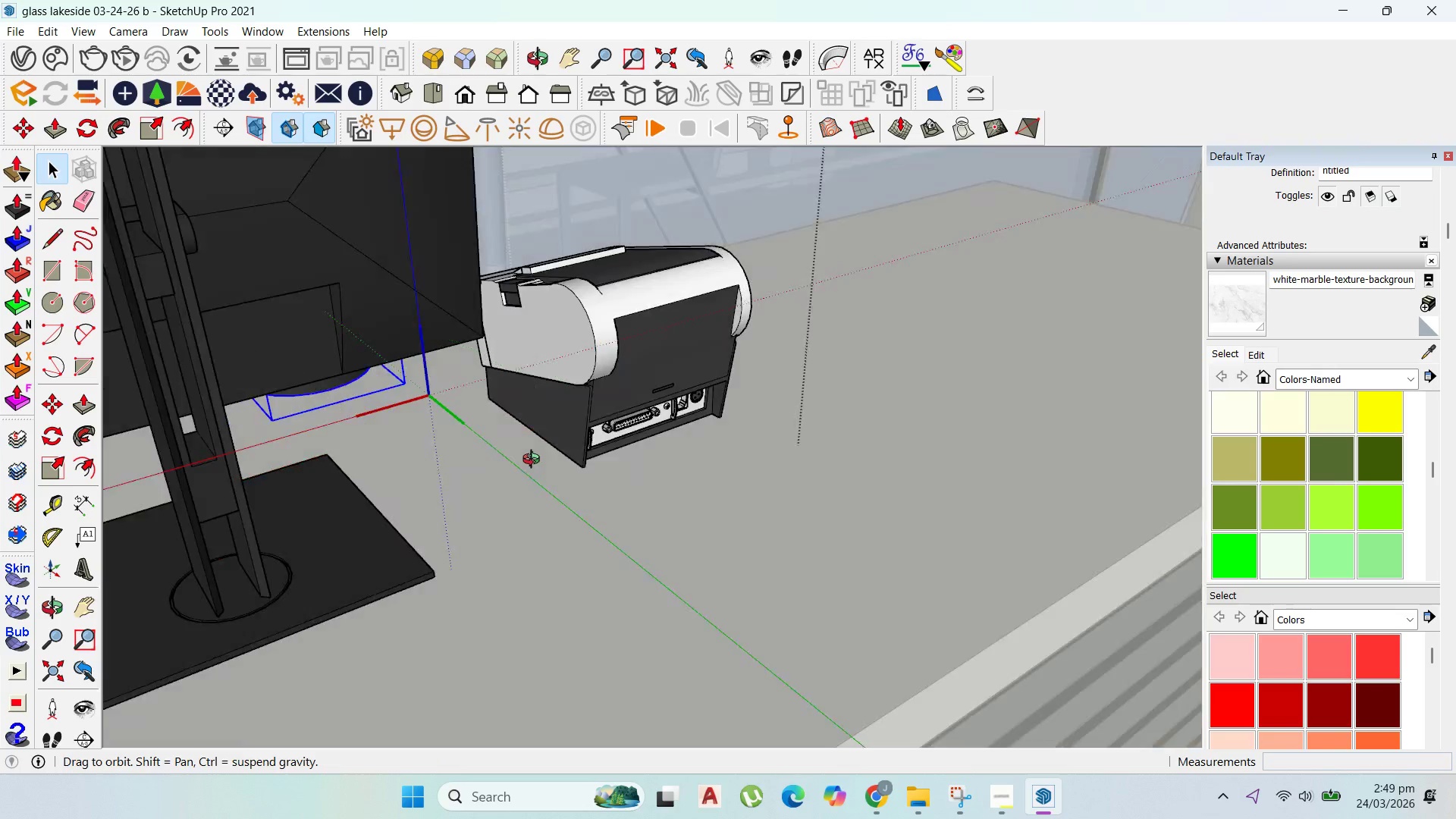 
key(Escape)
 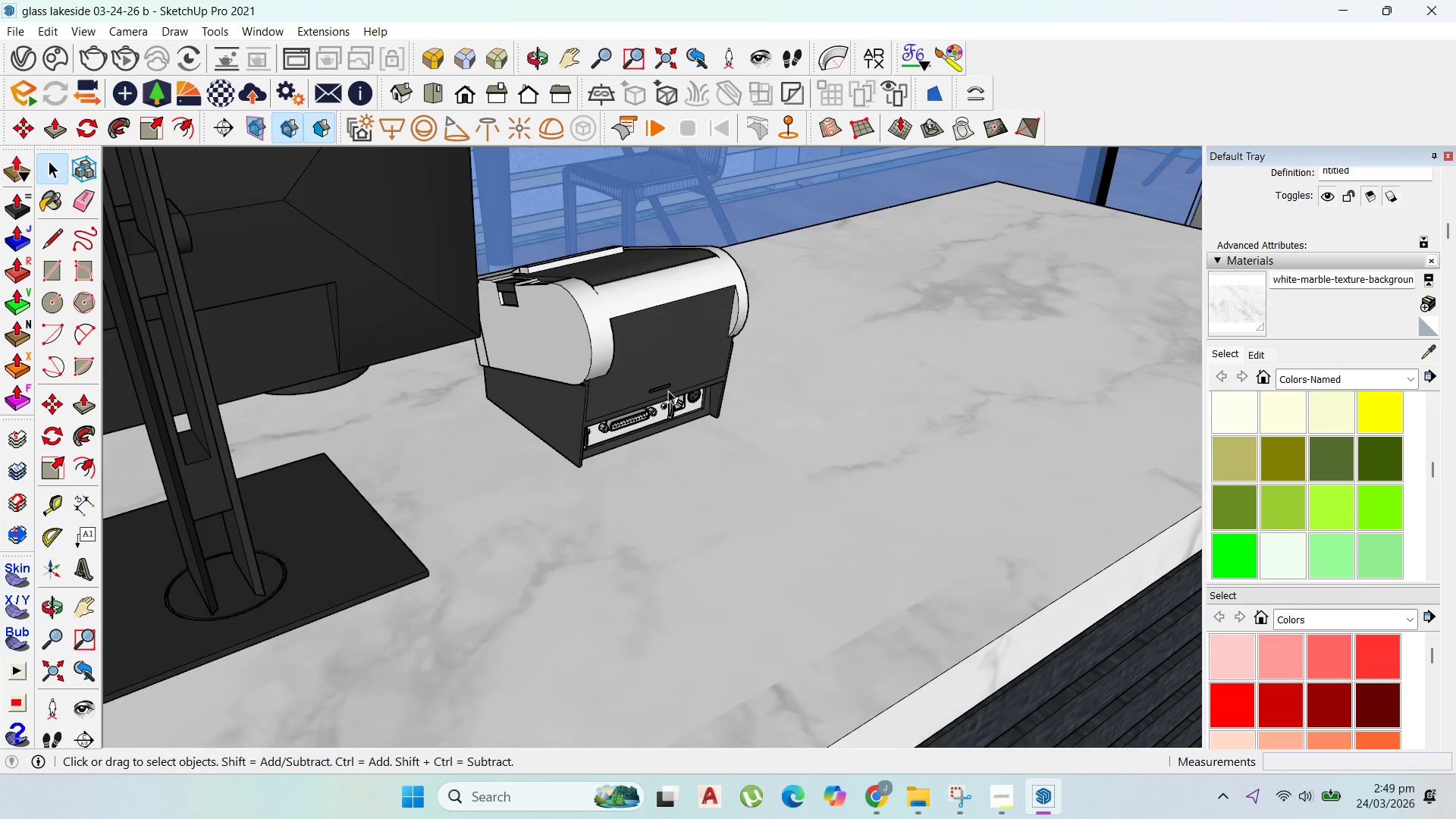 
key(Escape)
 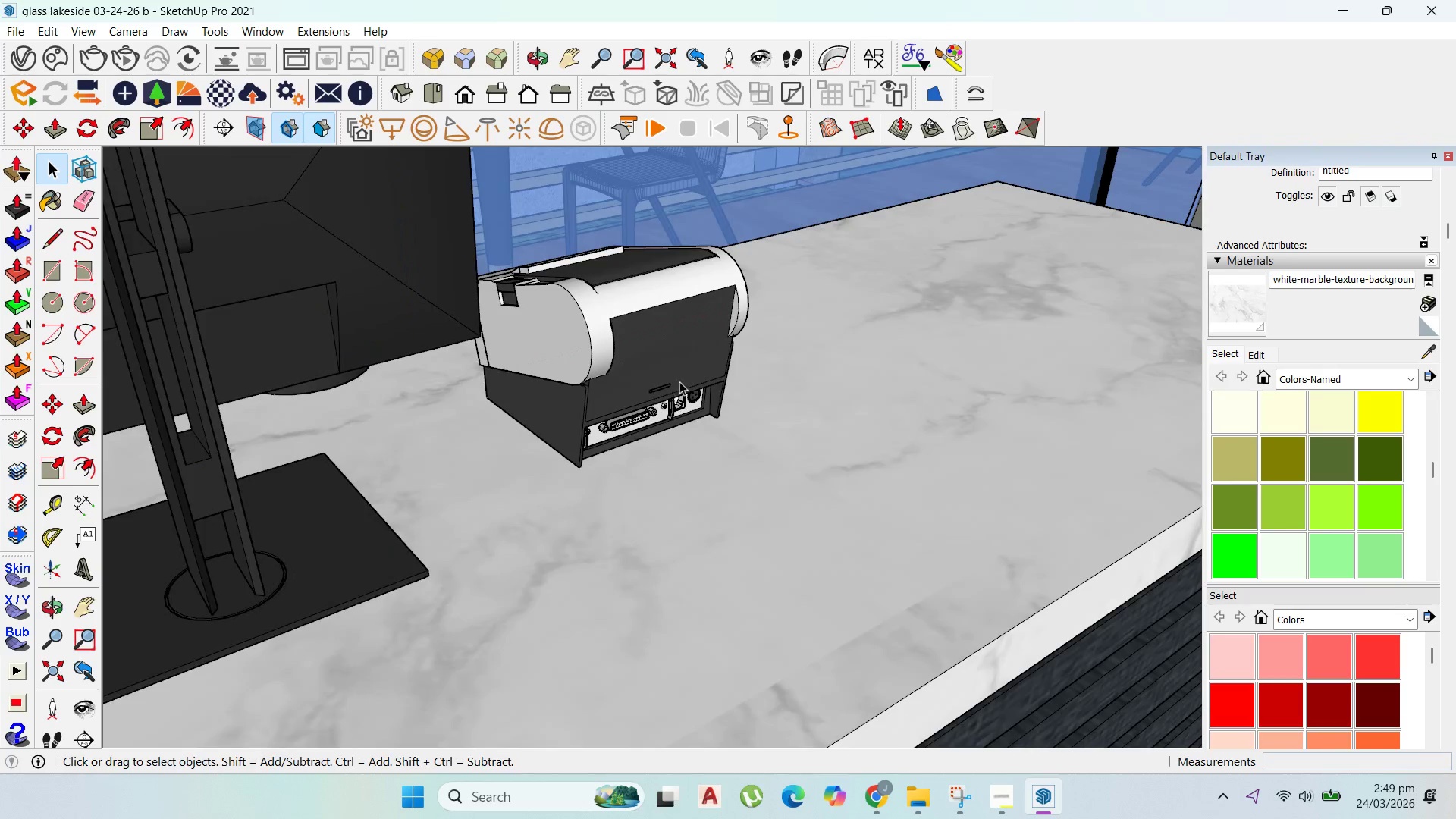 
key(Escape)
 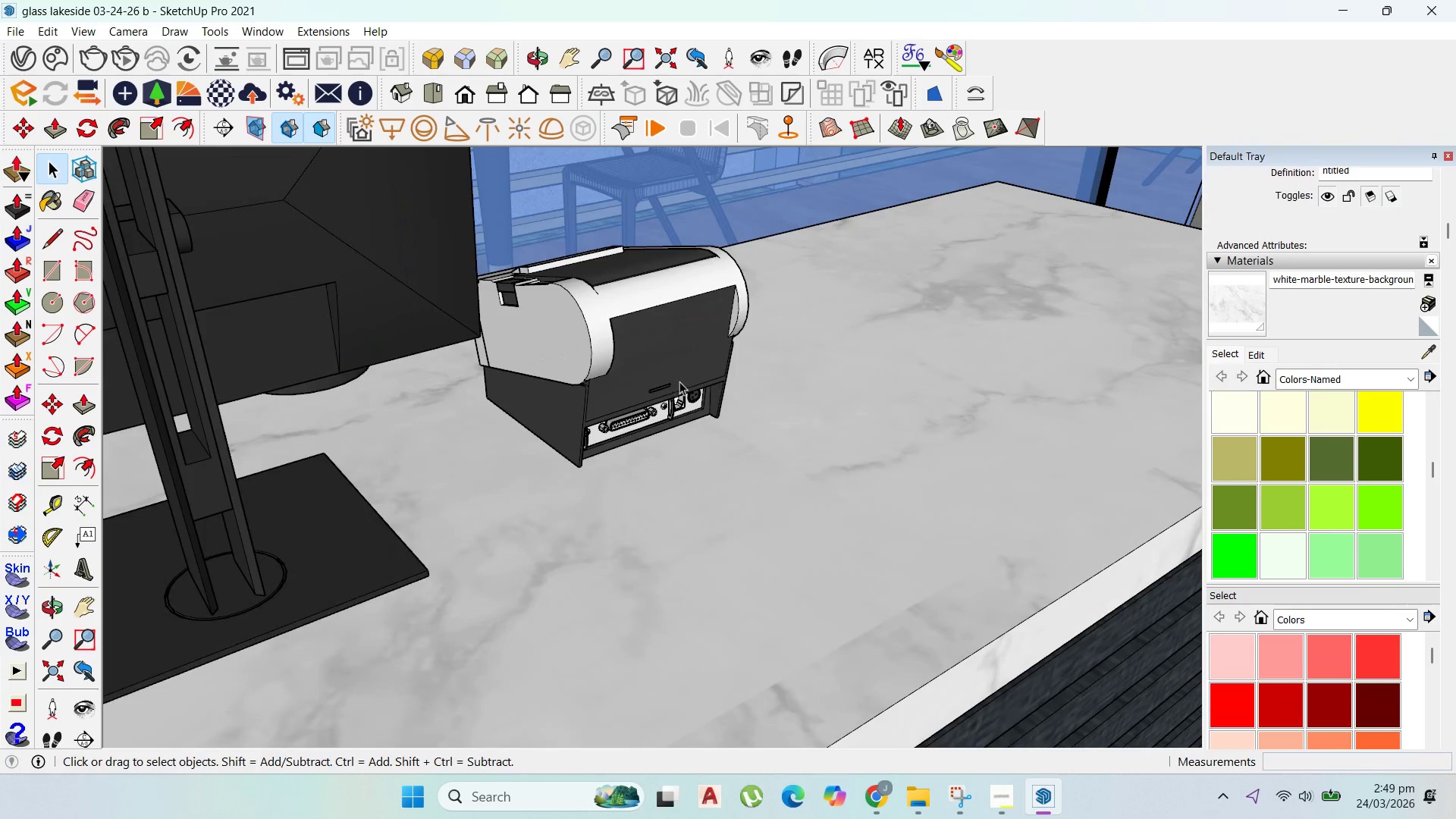 
left_click([661, 391])
 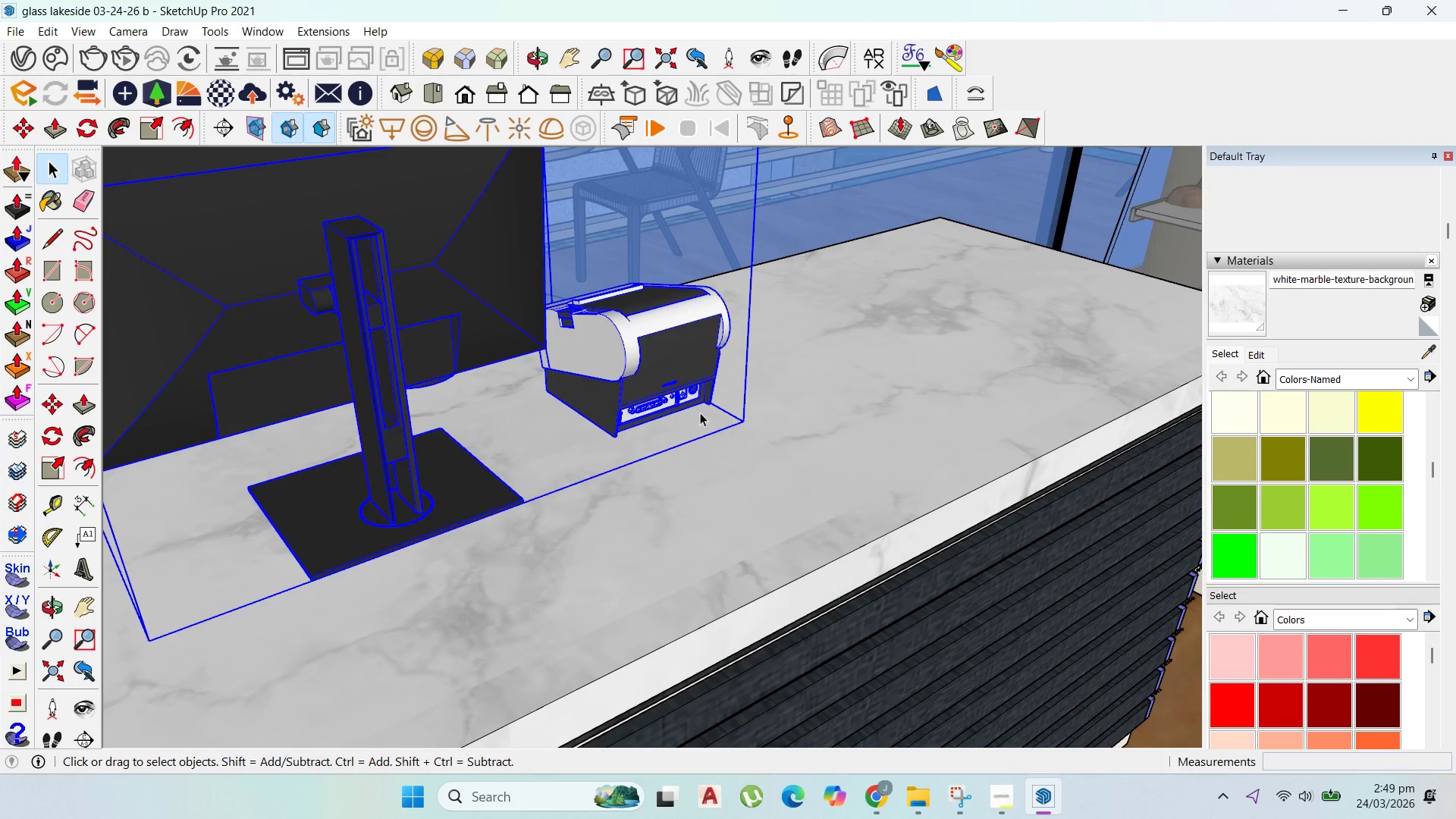 
scroll: coordinate [716, 420], scroll_direction: down, amount: 7.0
 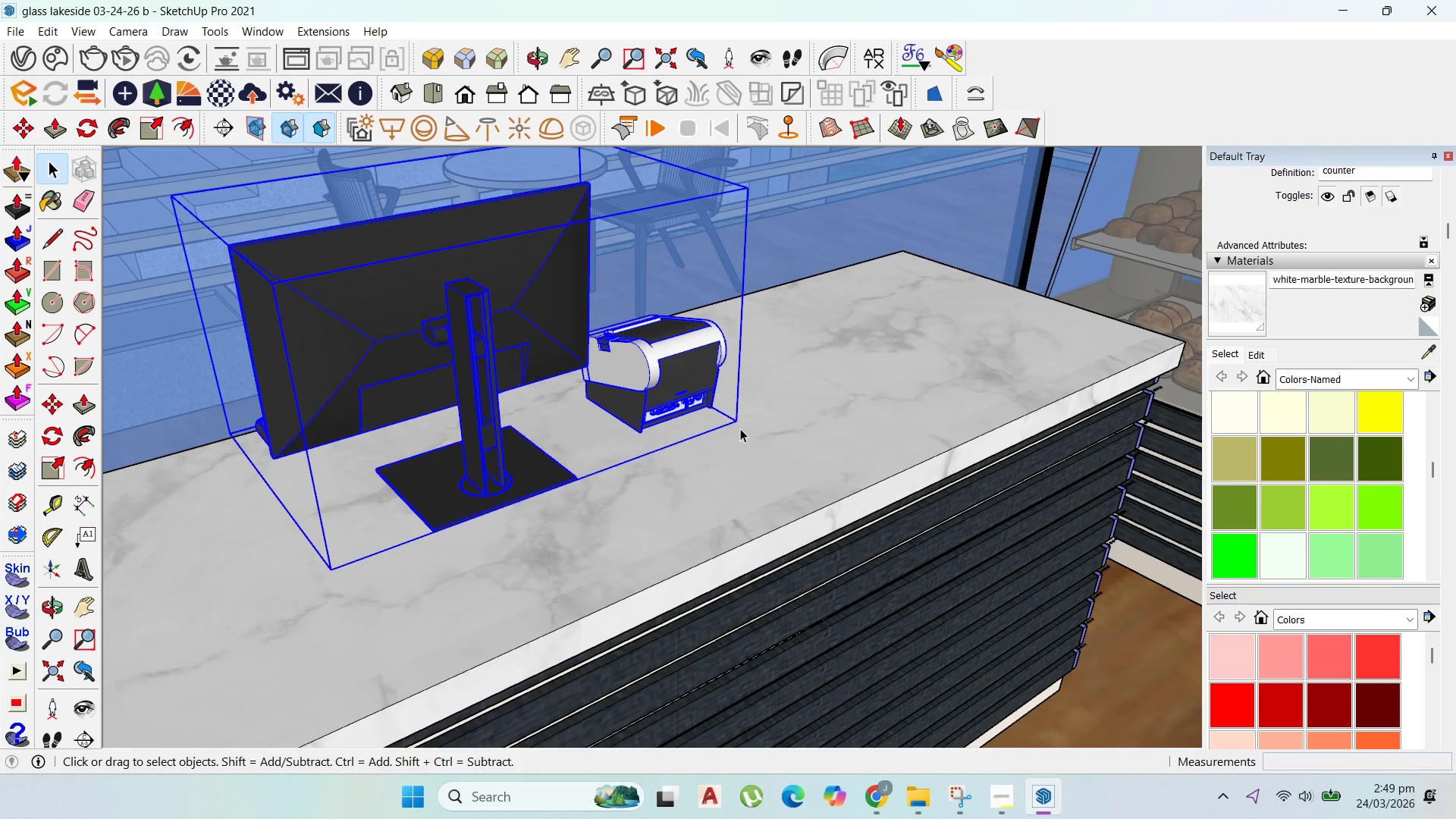 
key(M)
 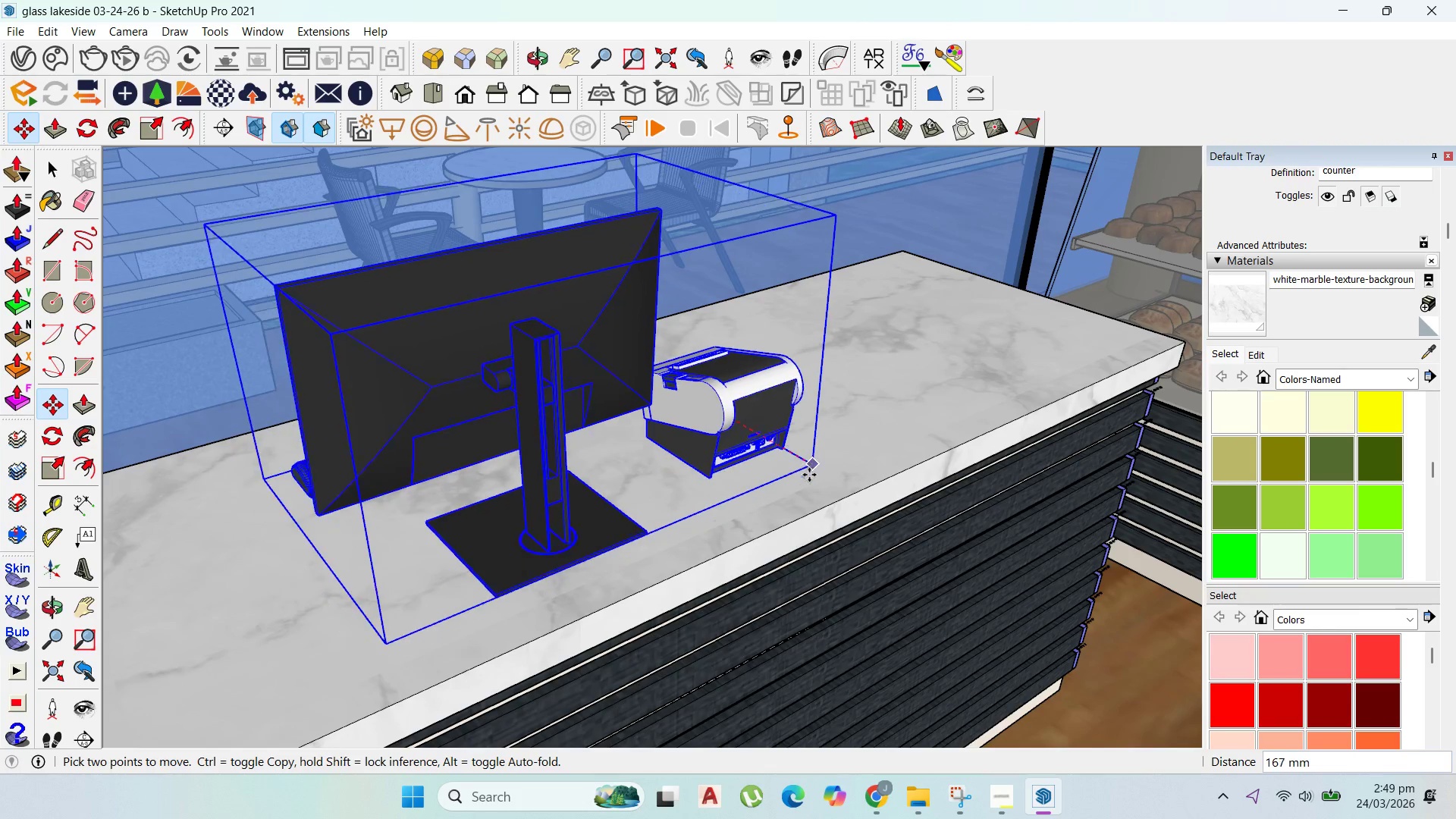 
left_click([813, 473])
 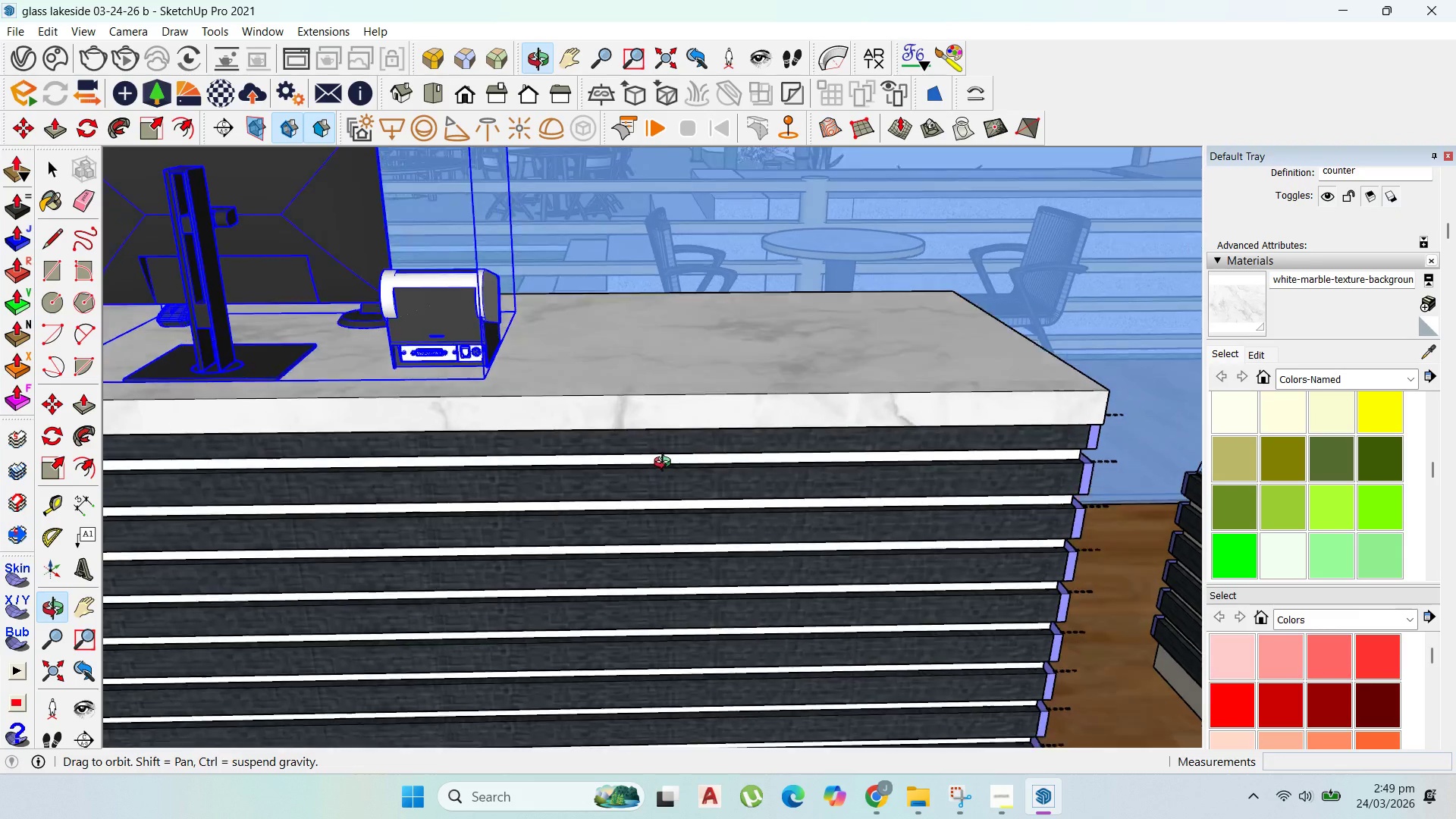 
scroll: coordinate [731, 494], scroll_direction: down, amount: 10.0
 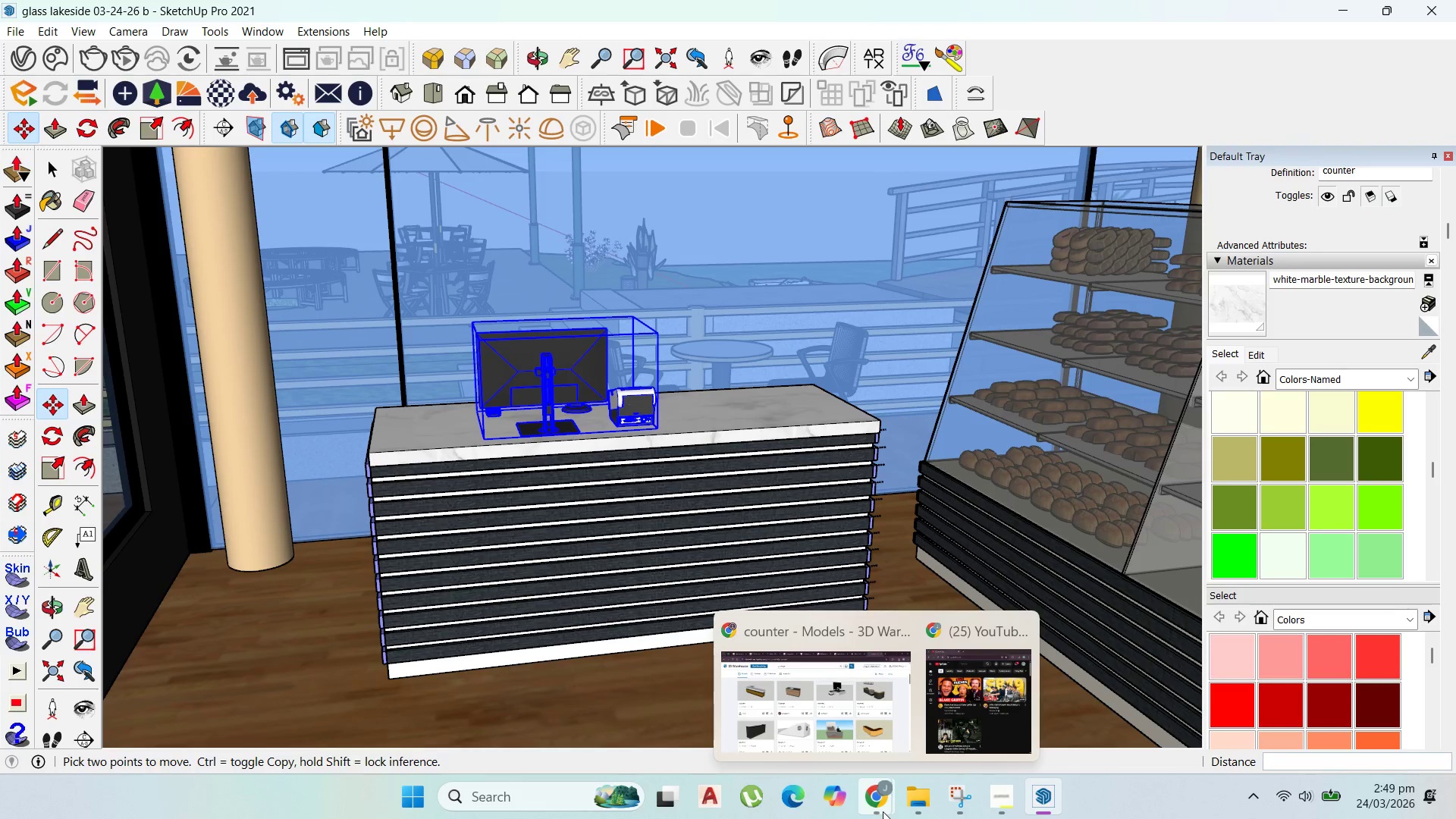 
left_click([852, 714])
 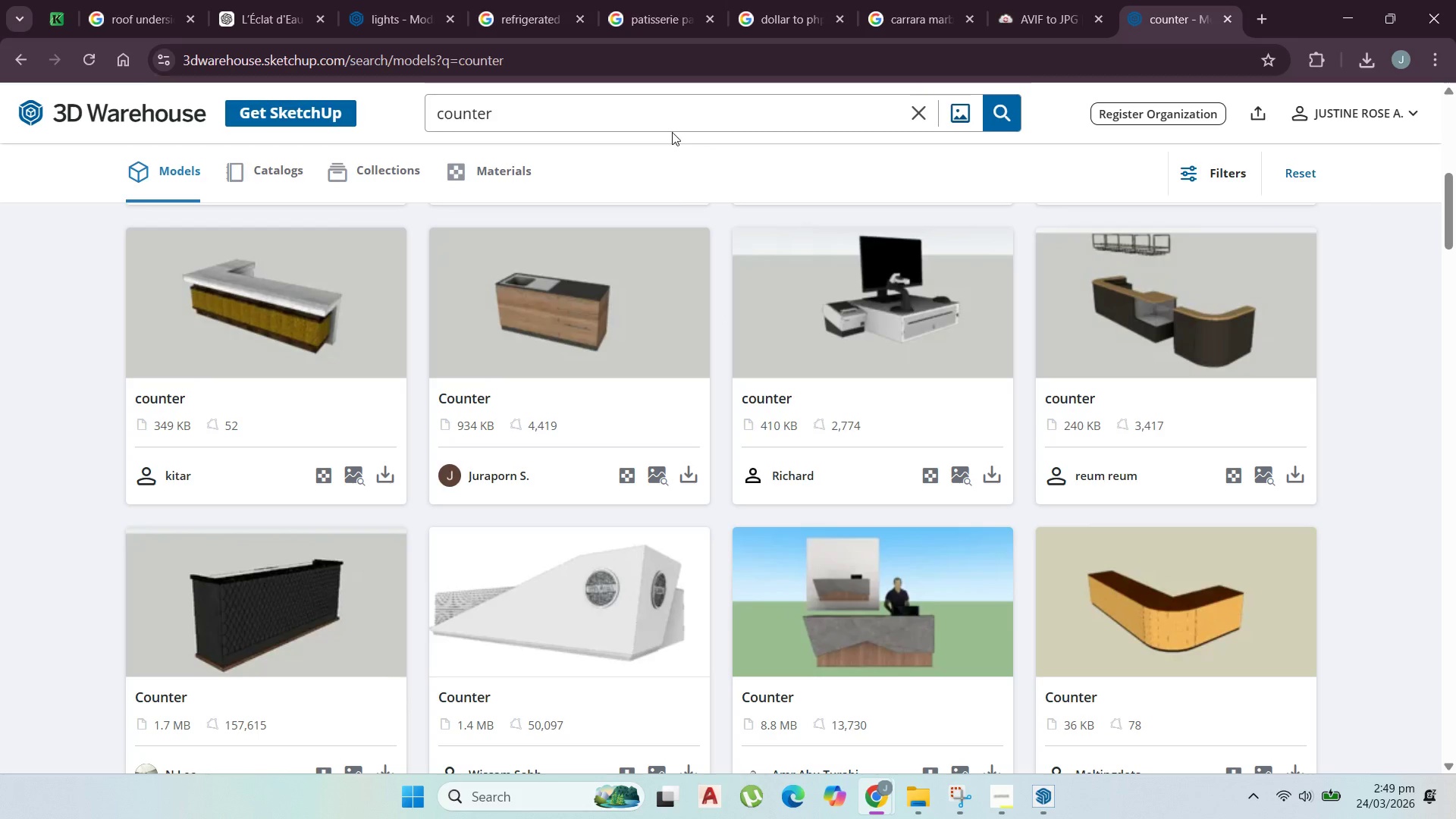 
left_click_drag(start_coordinate=[650, 121], to_coordinate=[360, 102])
 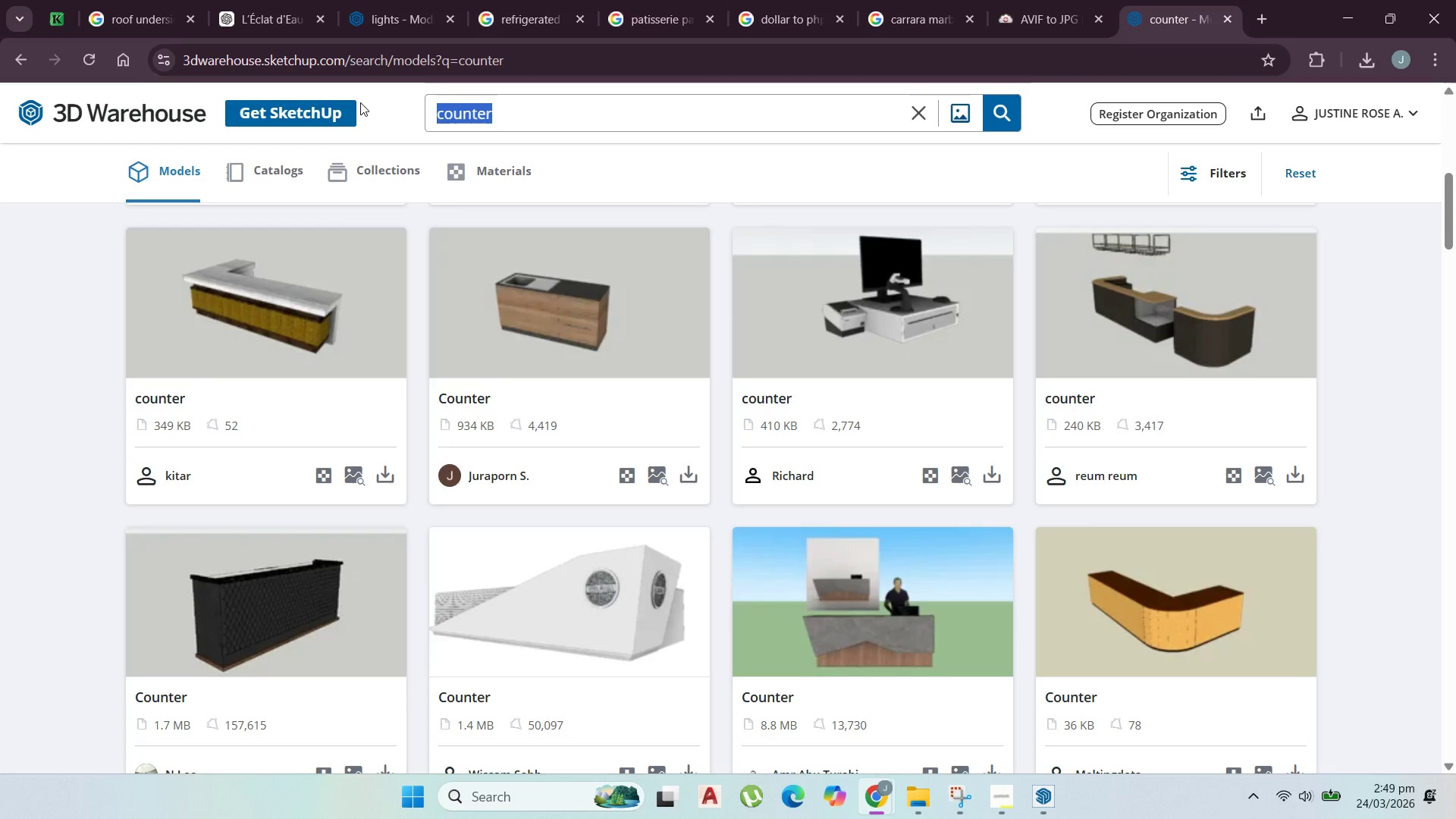 
type(counter chair)
 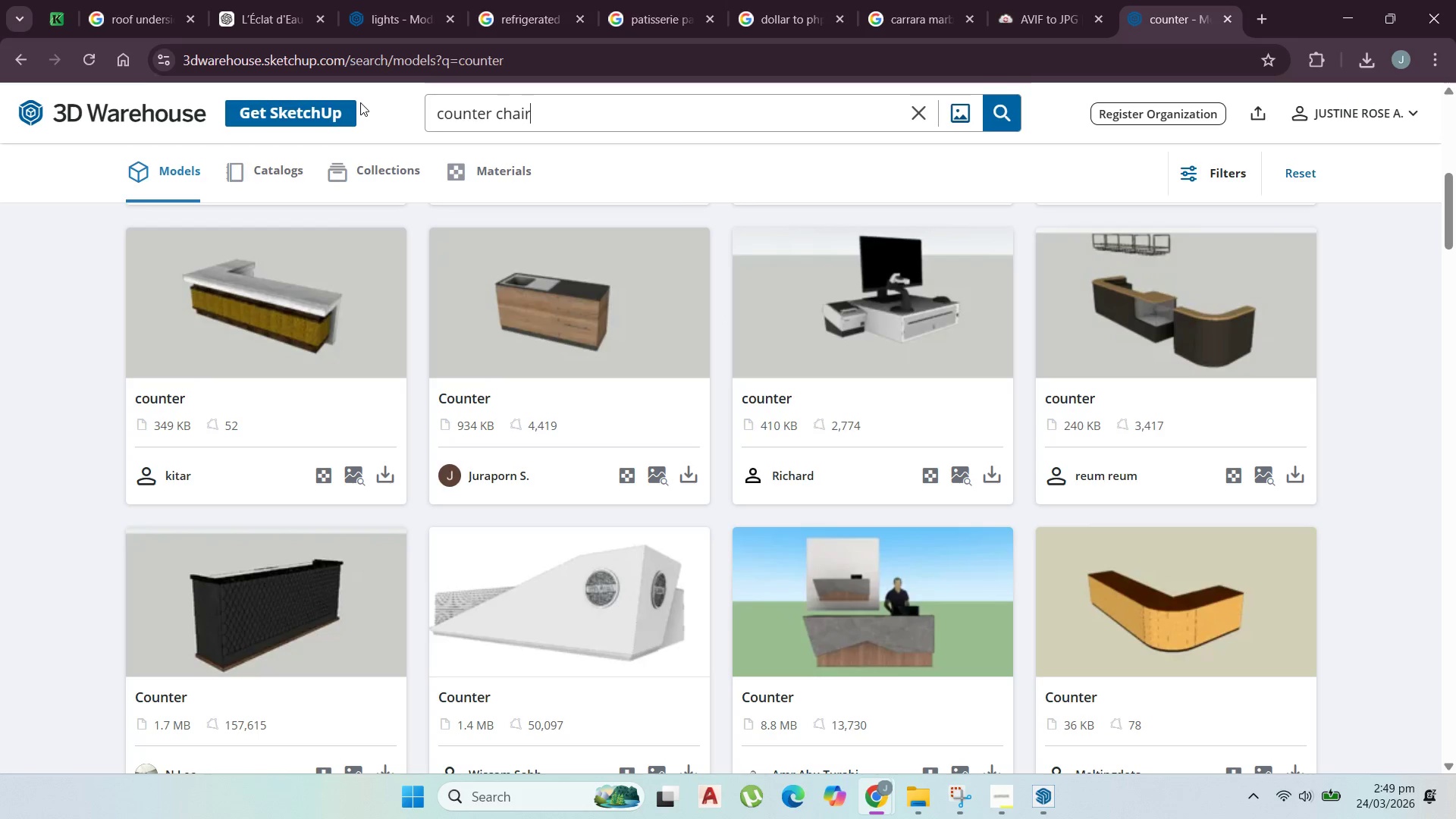 
key(Enter)
 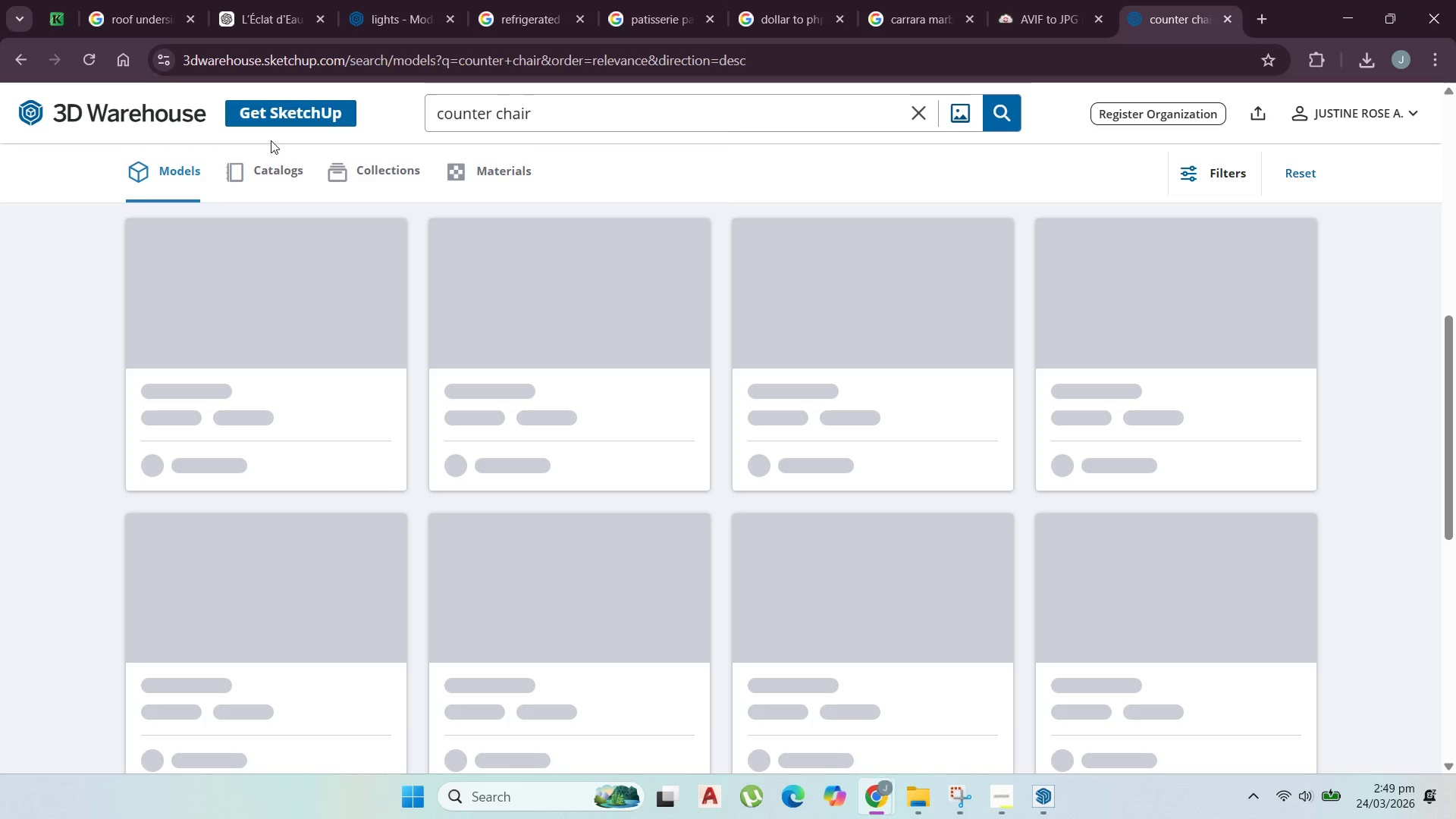 
mouse_move([779, 344])
 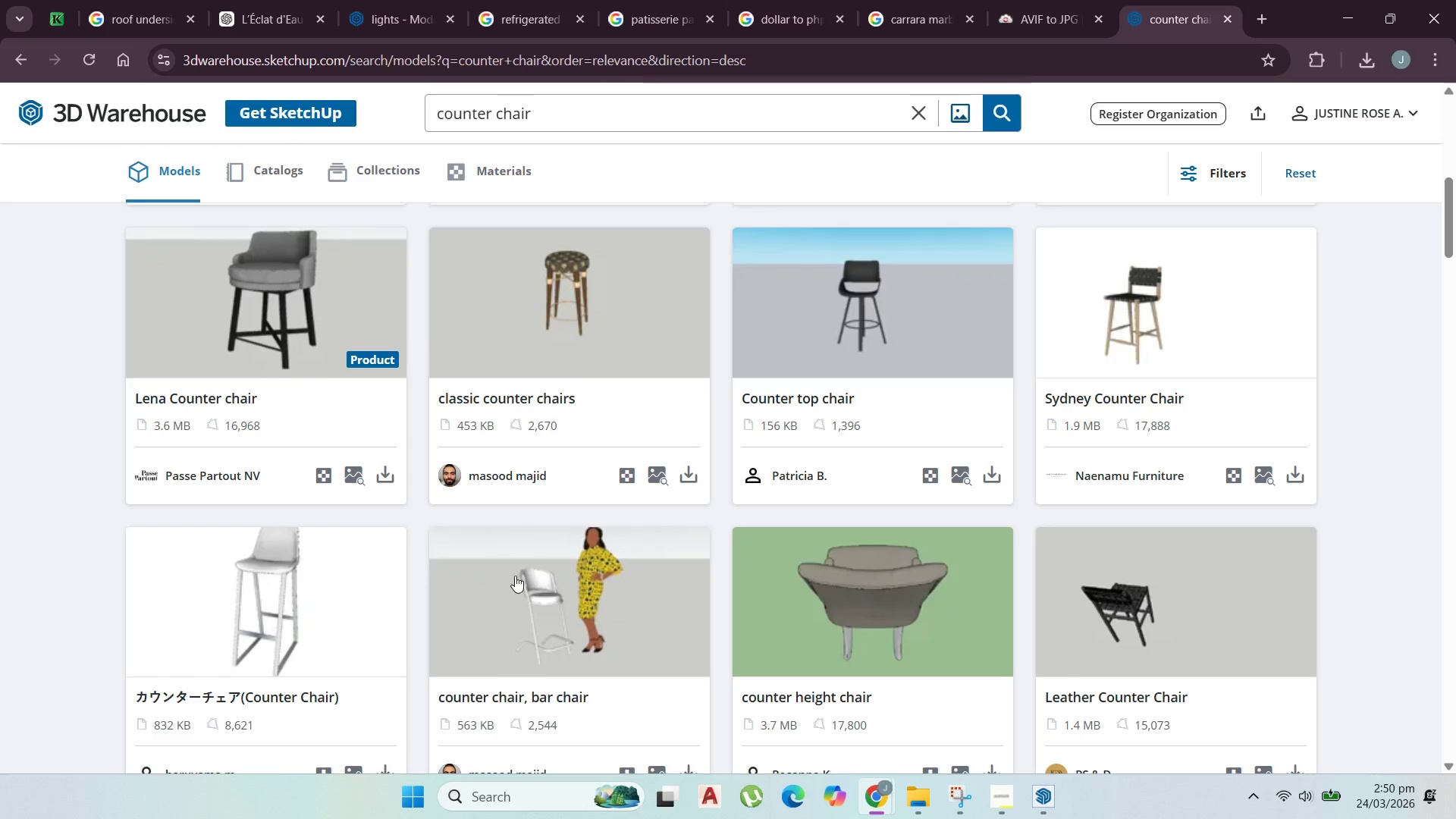 
scroll: coordinate [921, 544], scroll_direction: up, amount: 1.0
 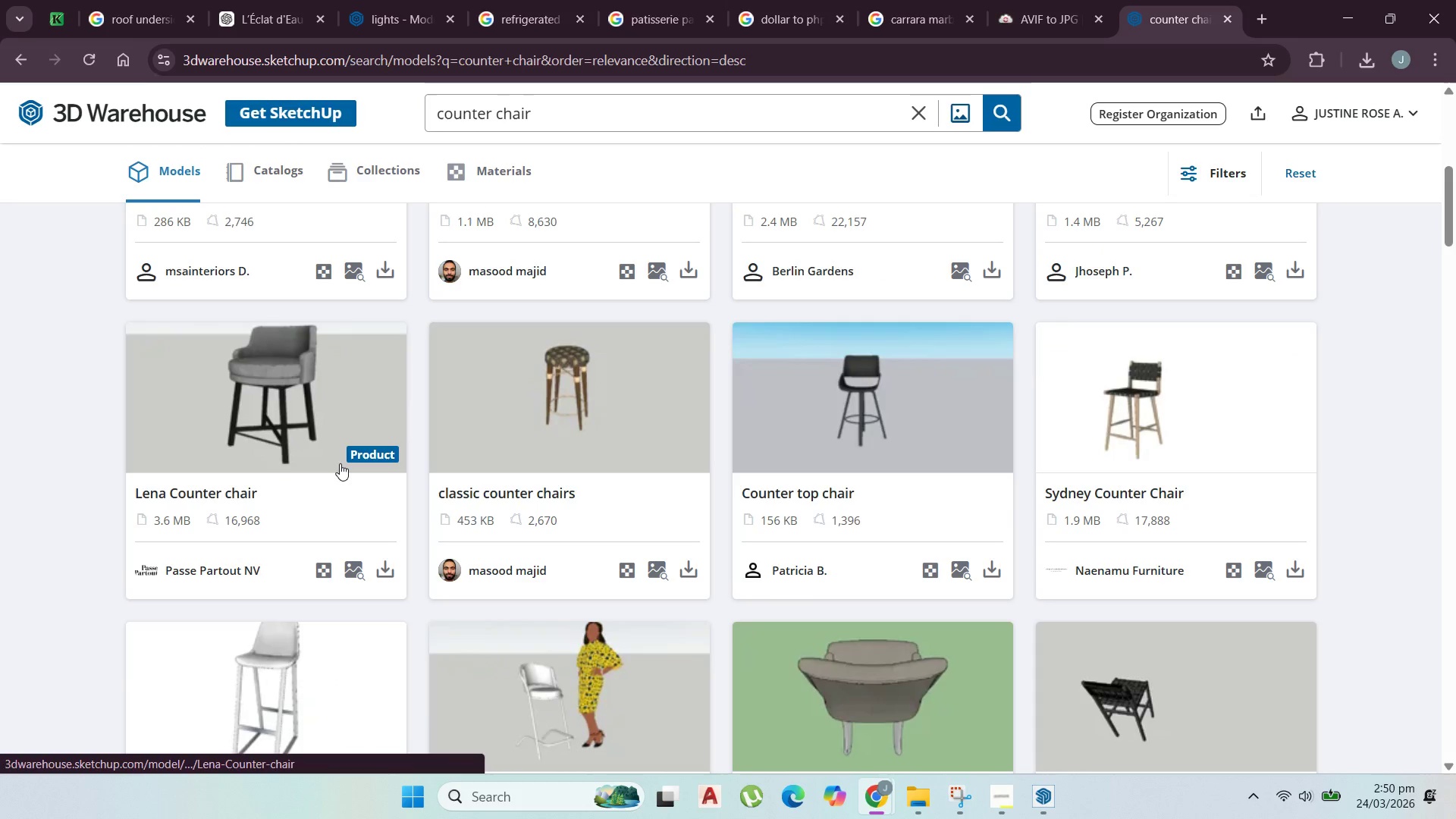 
scroll: coordinate [372, 496], scroll_direction: down, amount: 14.0
 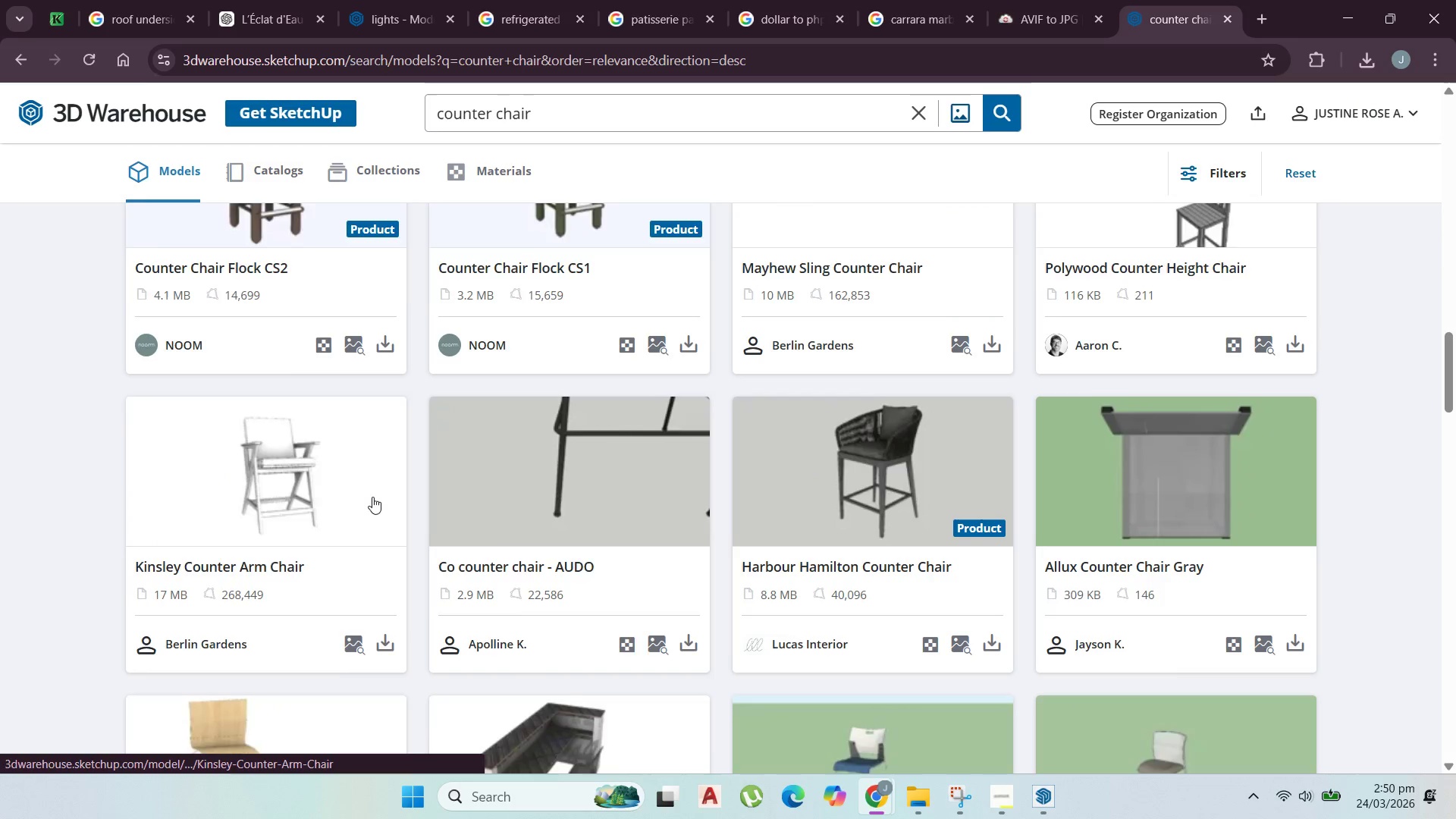 
scroll: coordinate [546, 481], scroll_direction: down, amount: 13.0
 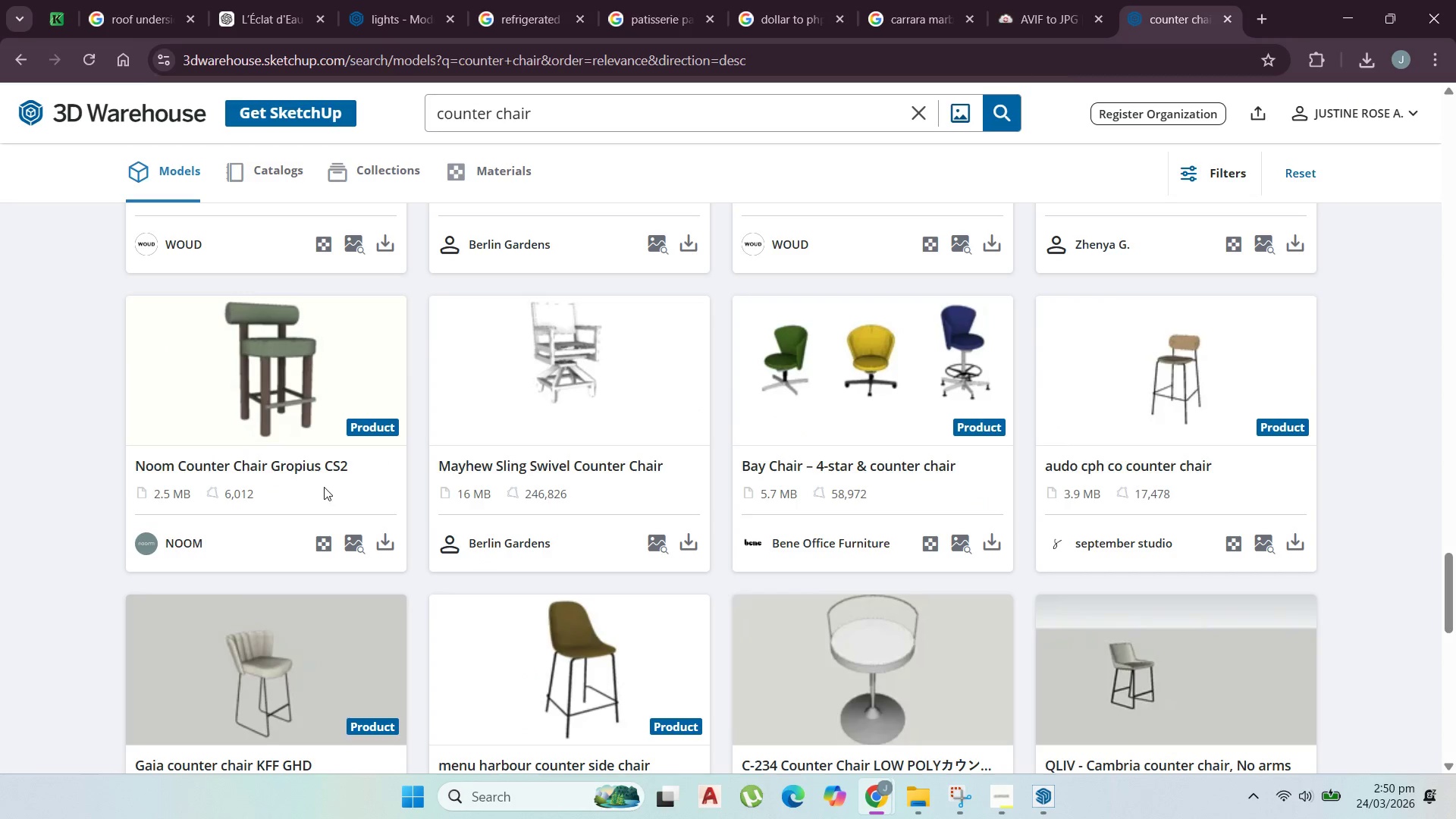 
scroll: coordinate [629, 472], scroll_direction: down, amount: 6.0
 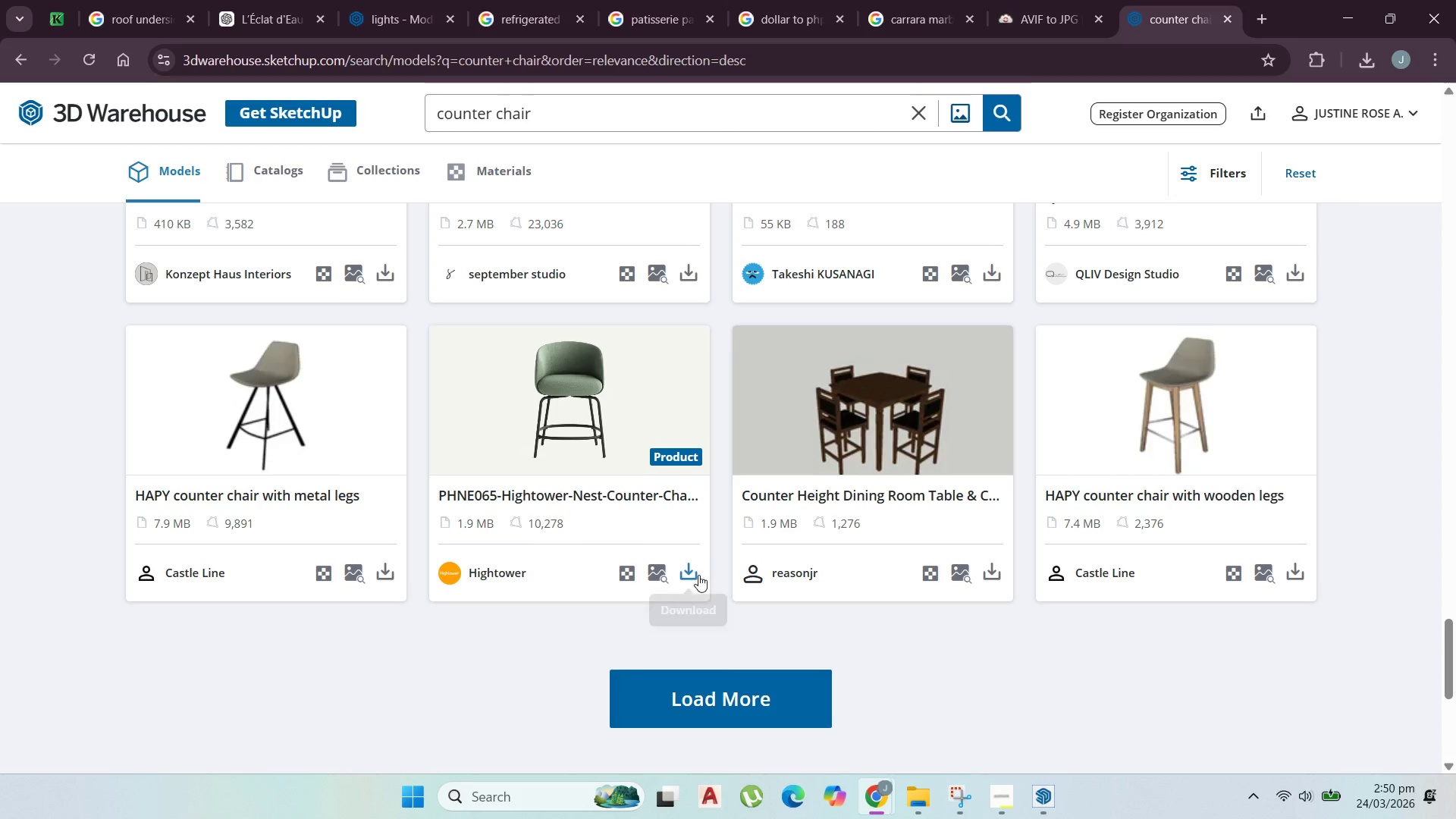 
wait(5.54)
 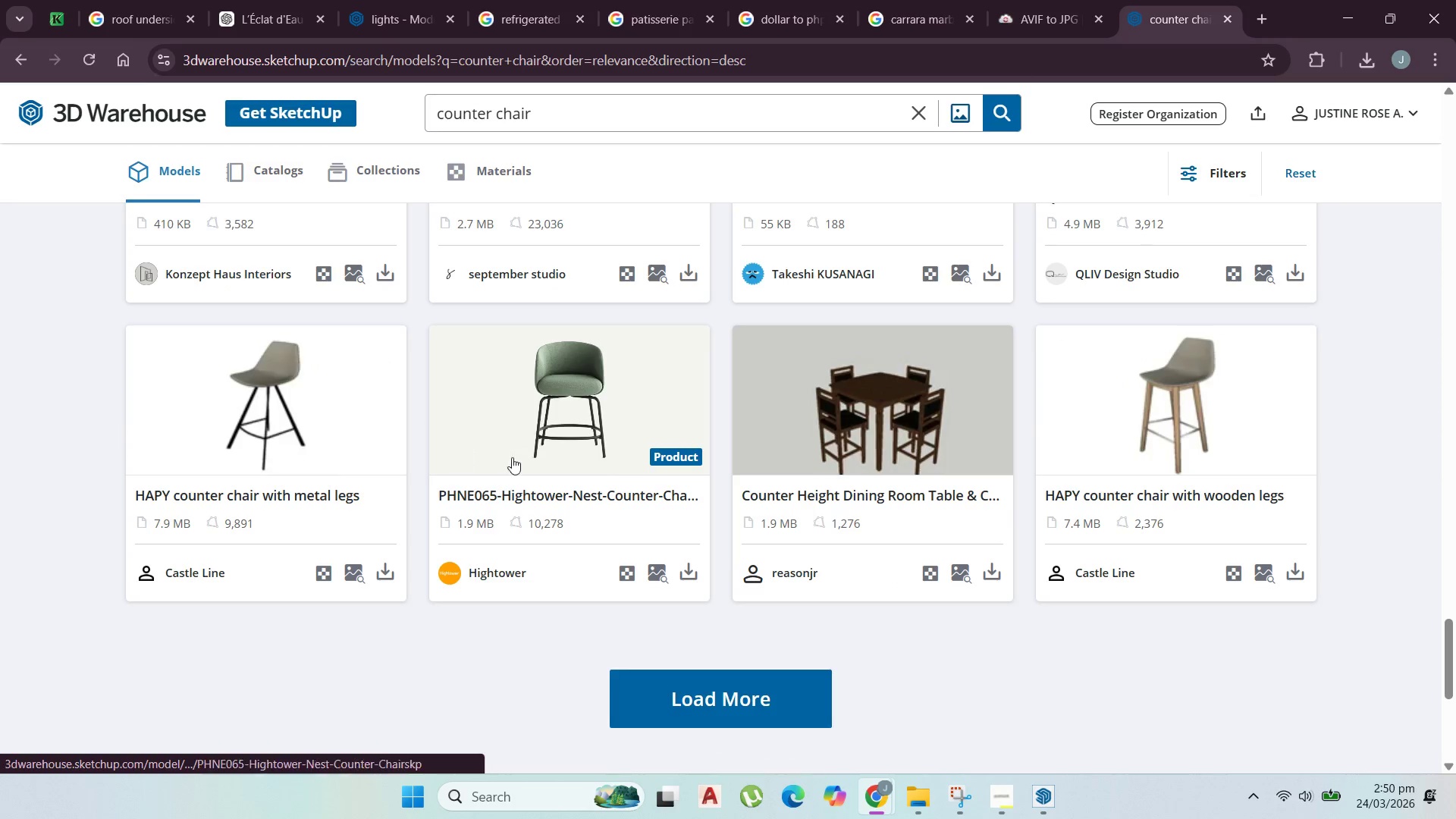 
left_click([696, 574])
 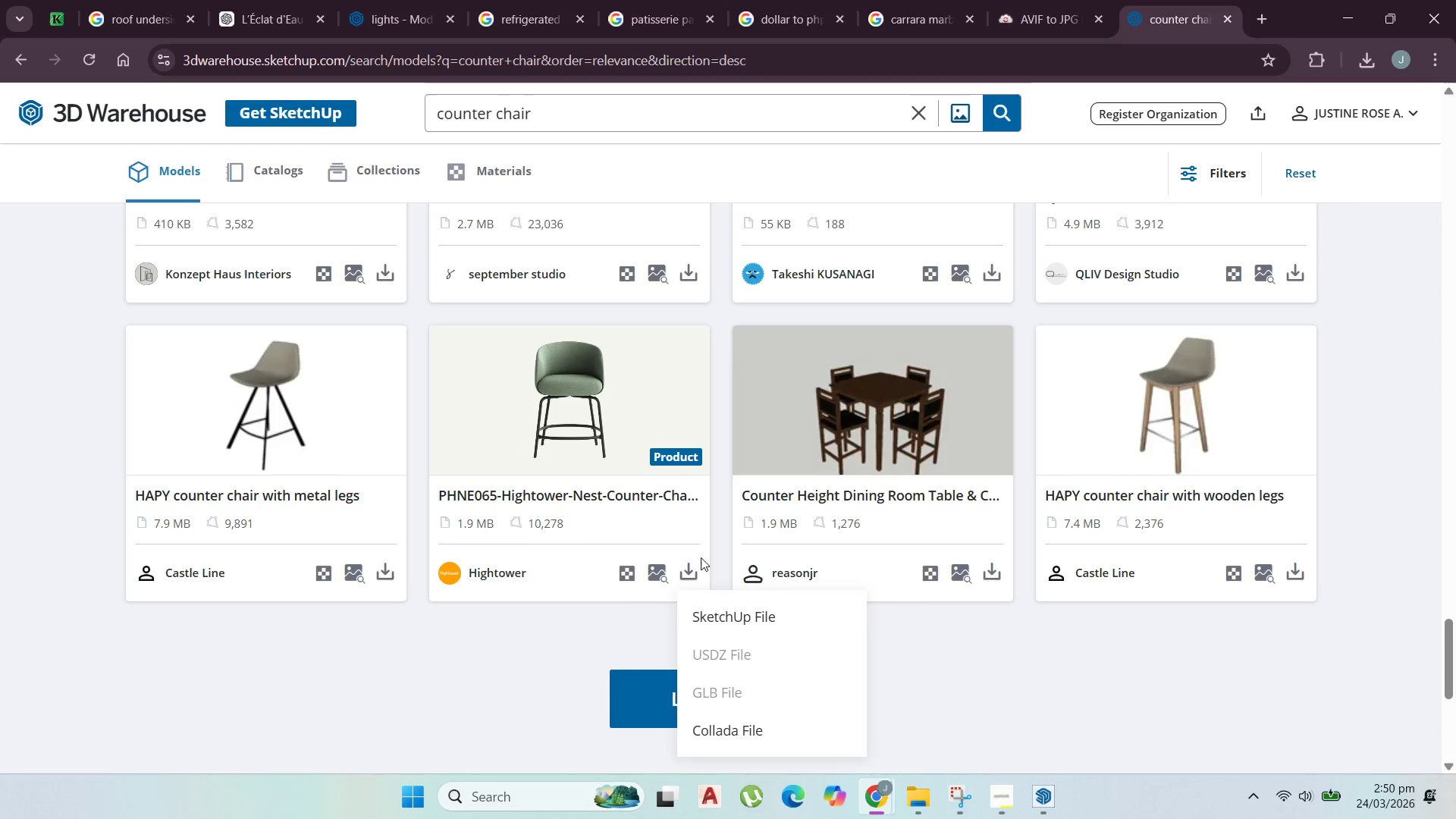 
left_click([721, 604])
 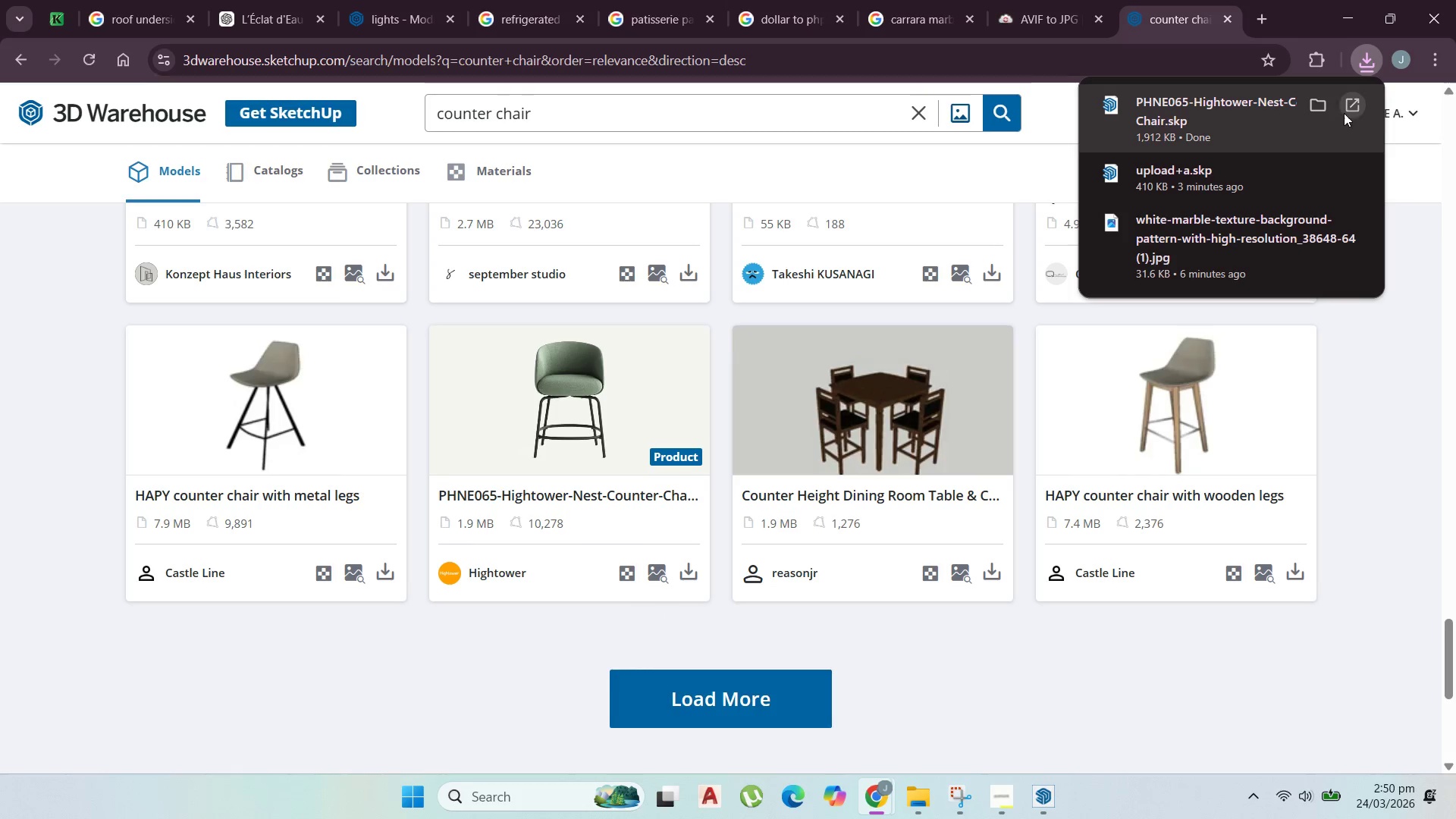 
left_click([1317, 107])
 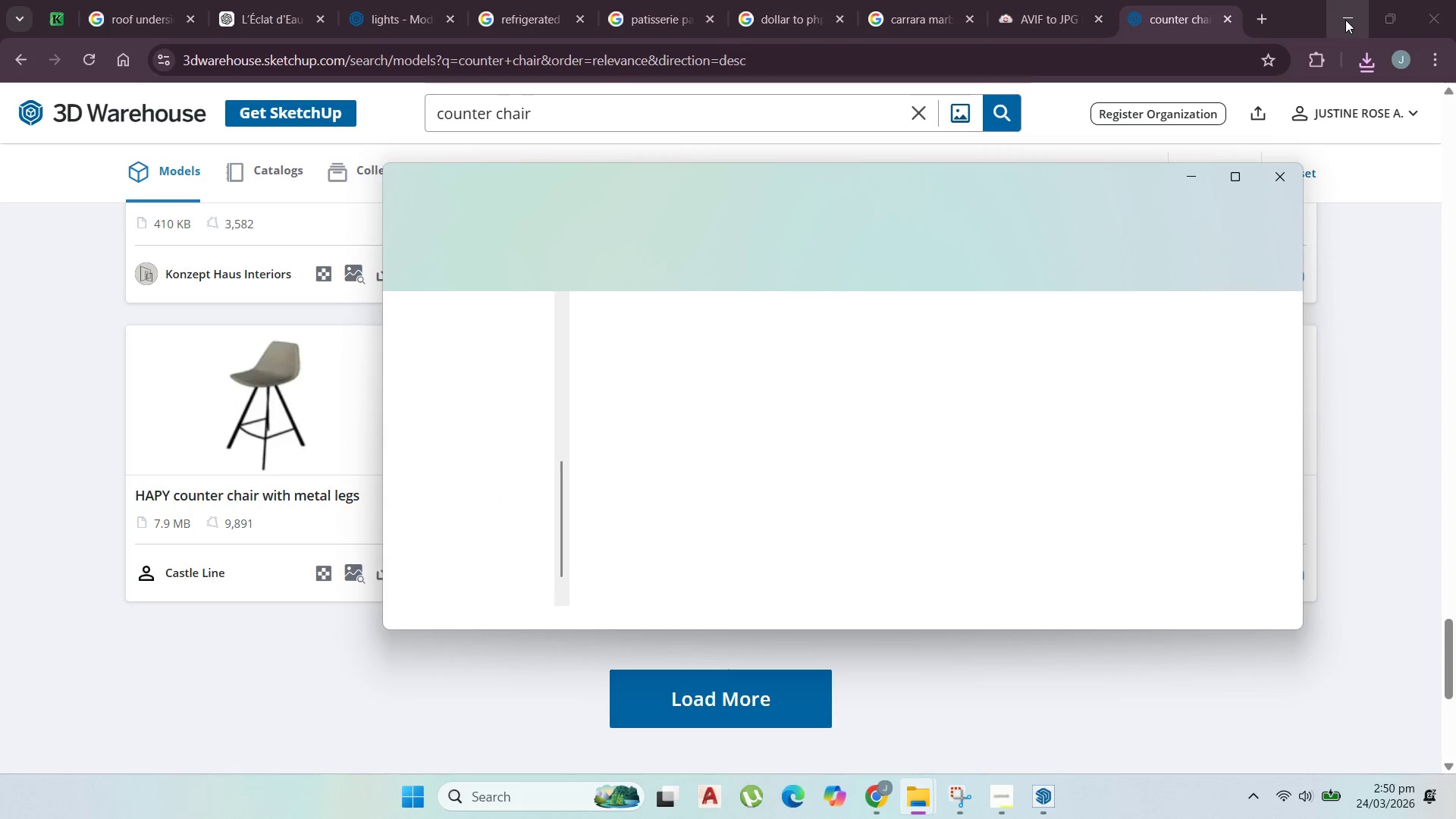 
left_click([1345, 20])
 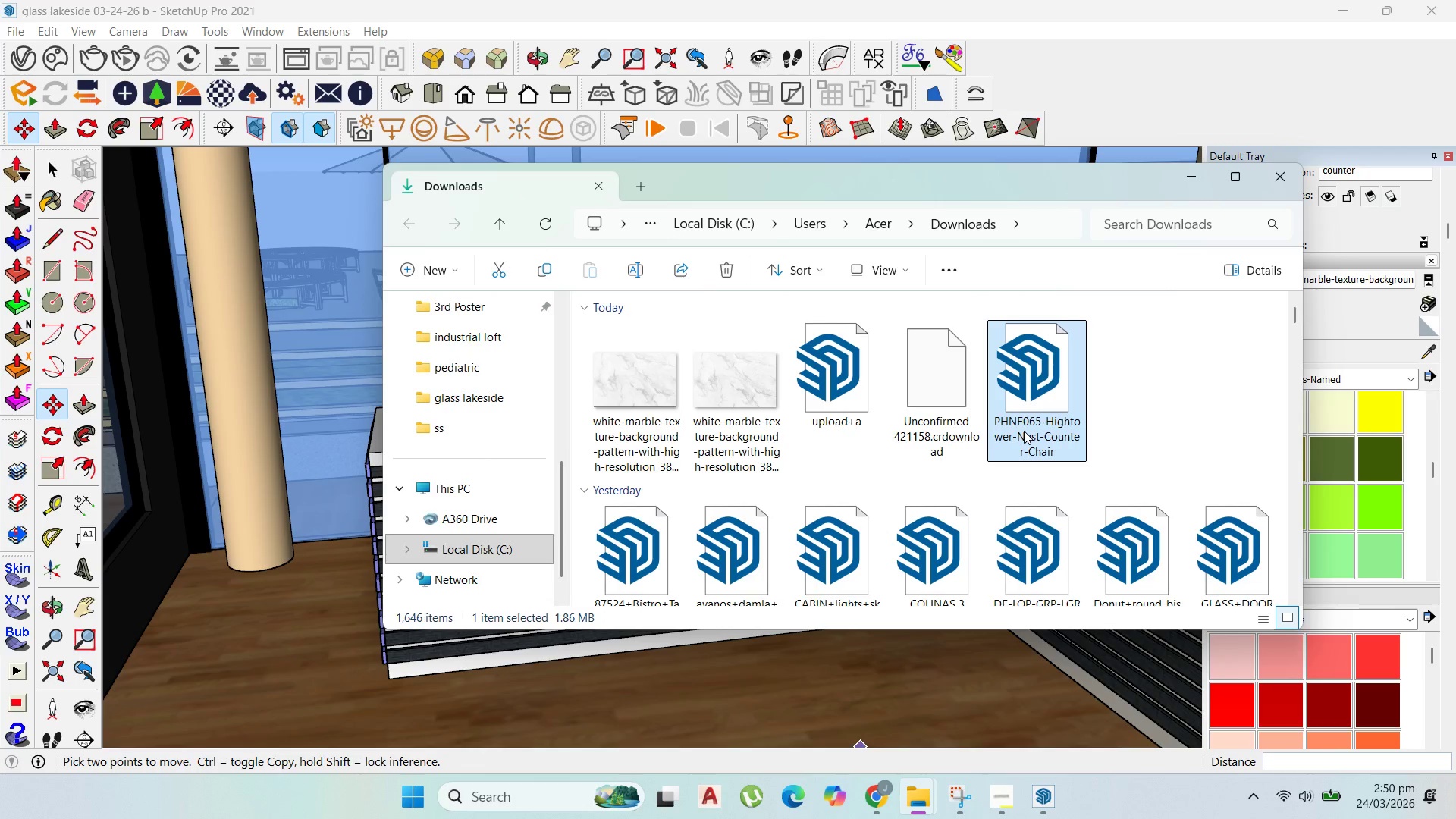 
left_click_drag(start_coordinate=[1024, 431], to_coordinate=[714, 709])
 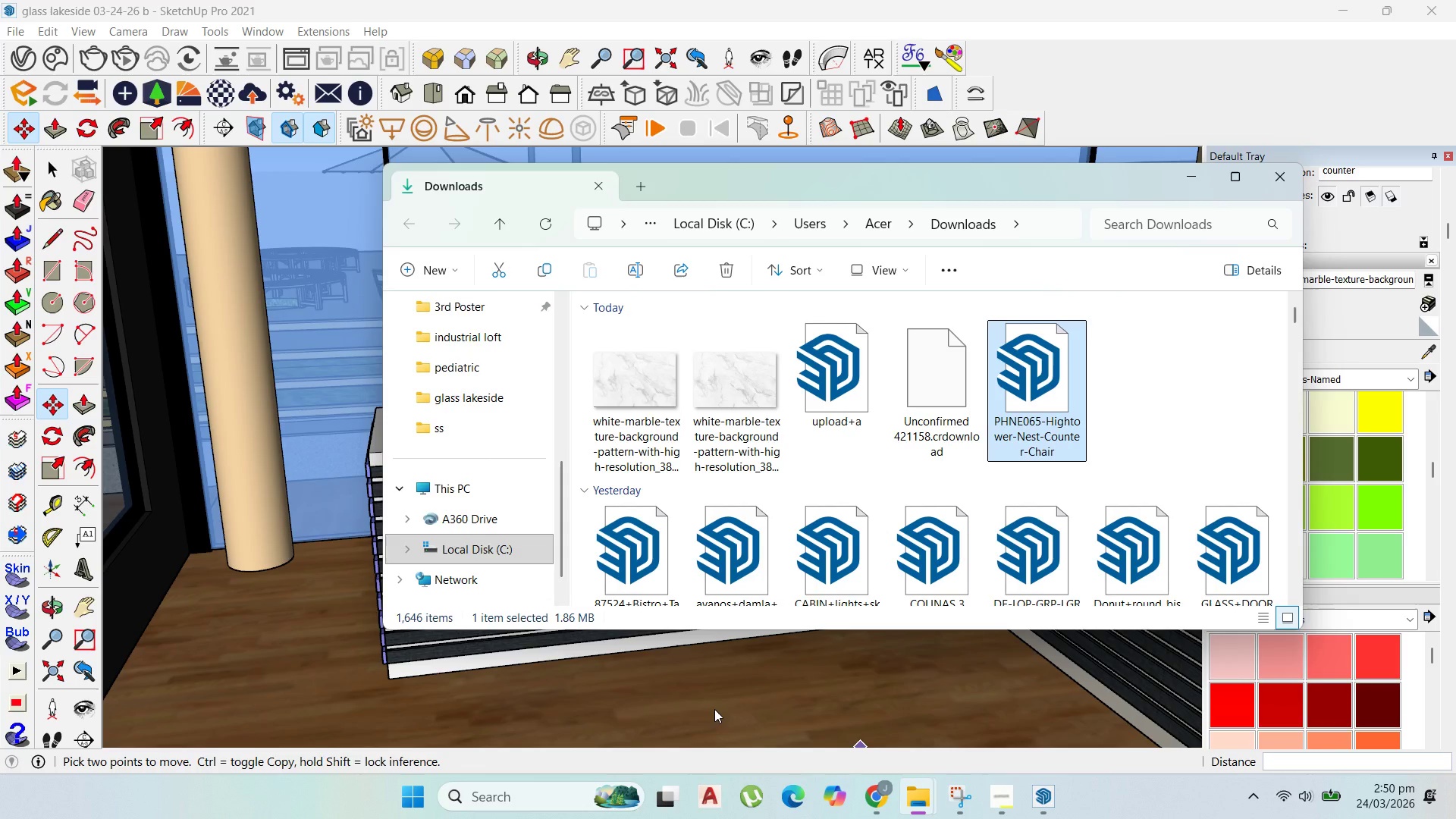 
left_click([714, 709])
 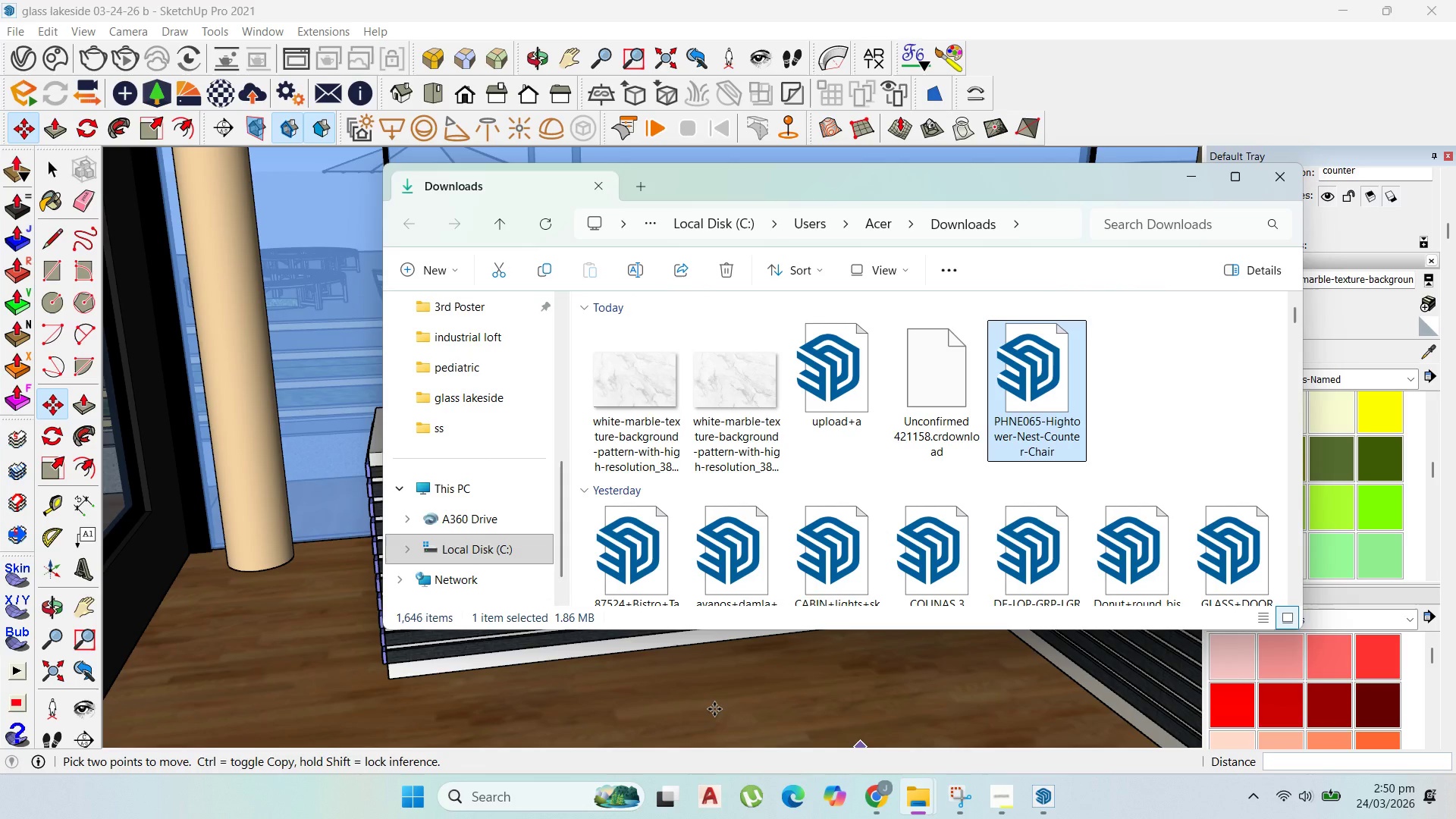 
wait(8.86)
 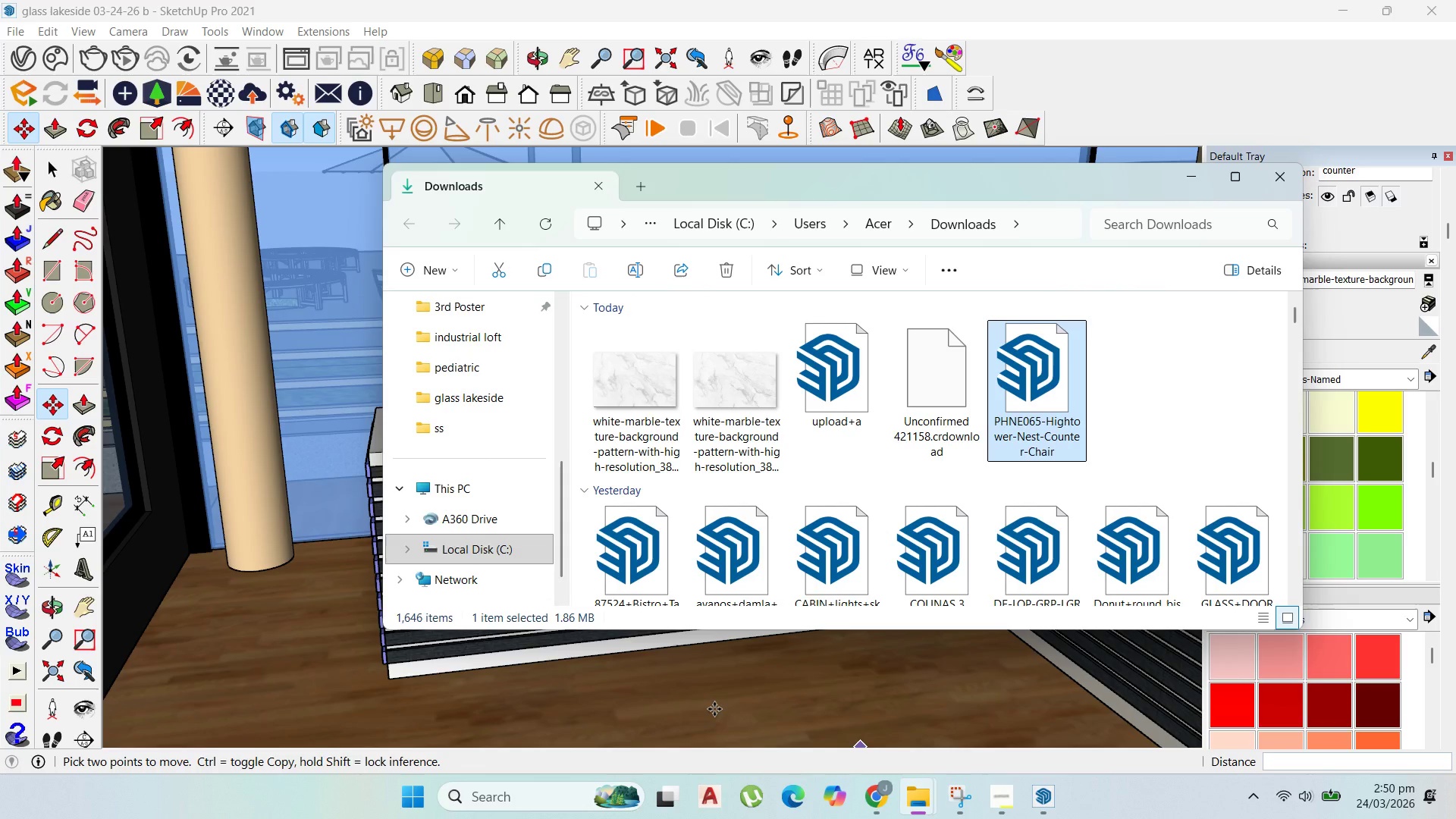 
left_click_drag(start_coordinate=[698, 693], to_coordinate=[622, 701])
 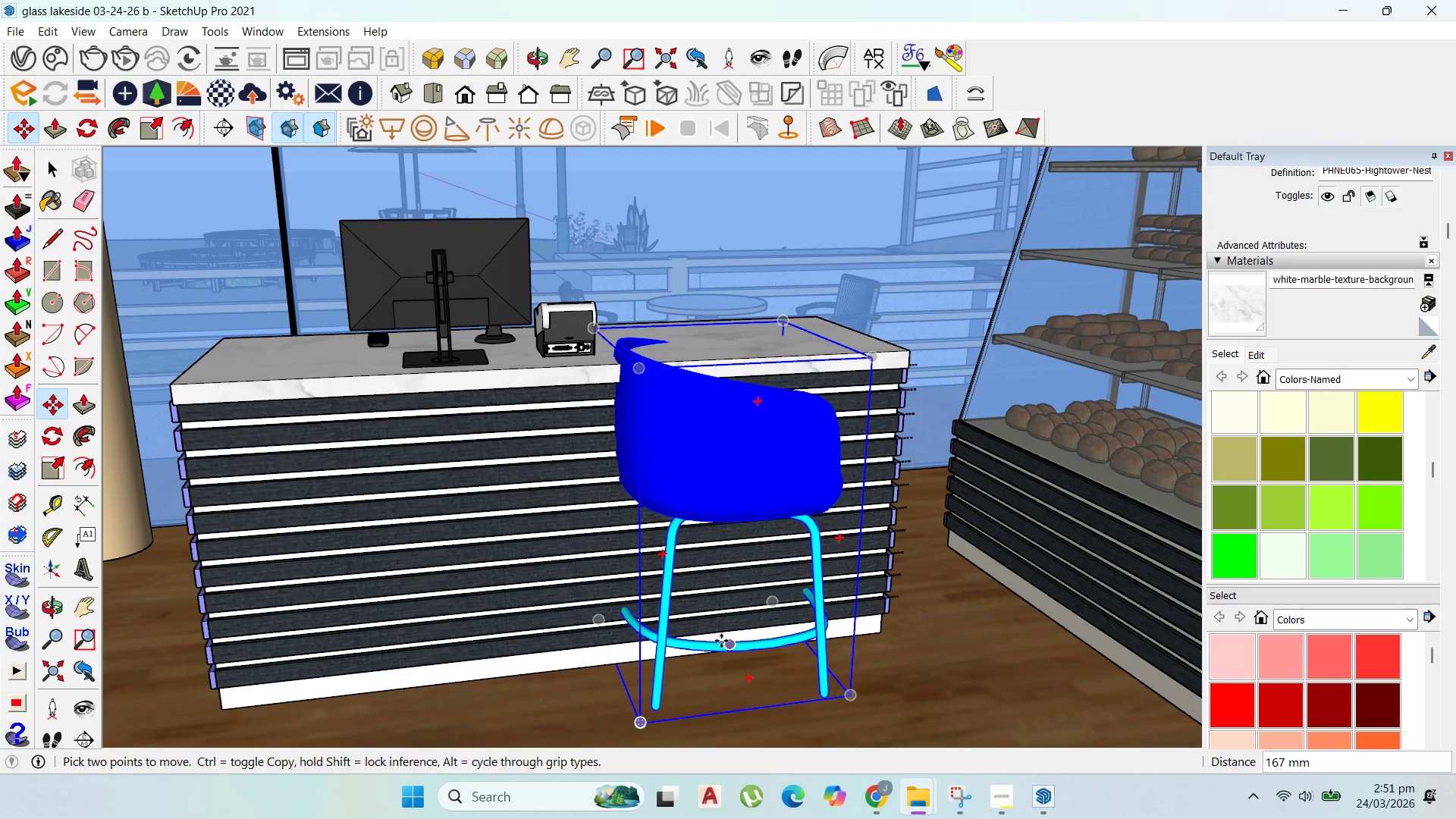 
scroll: coordinate [804, 603], scroll_direction: up, amount: 3.0
 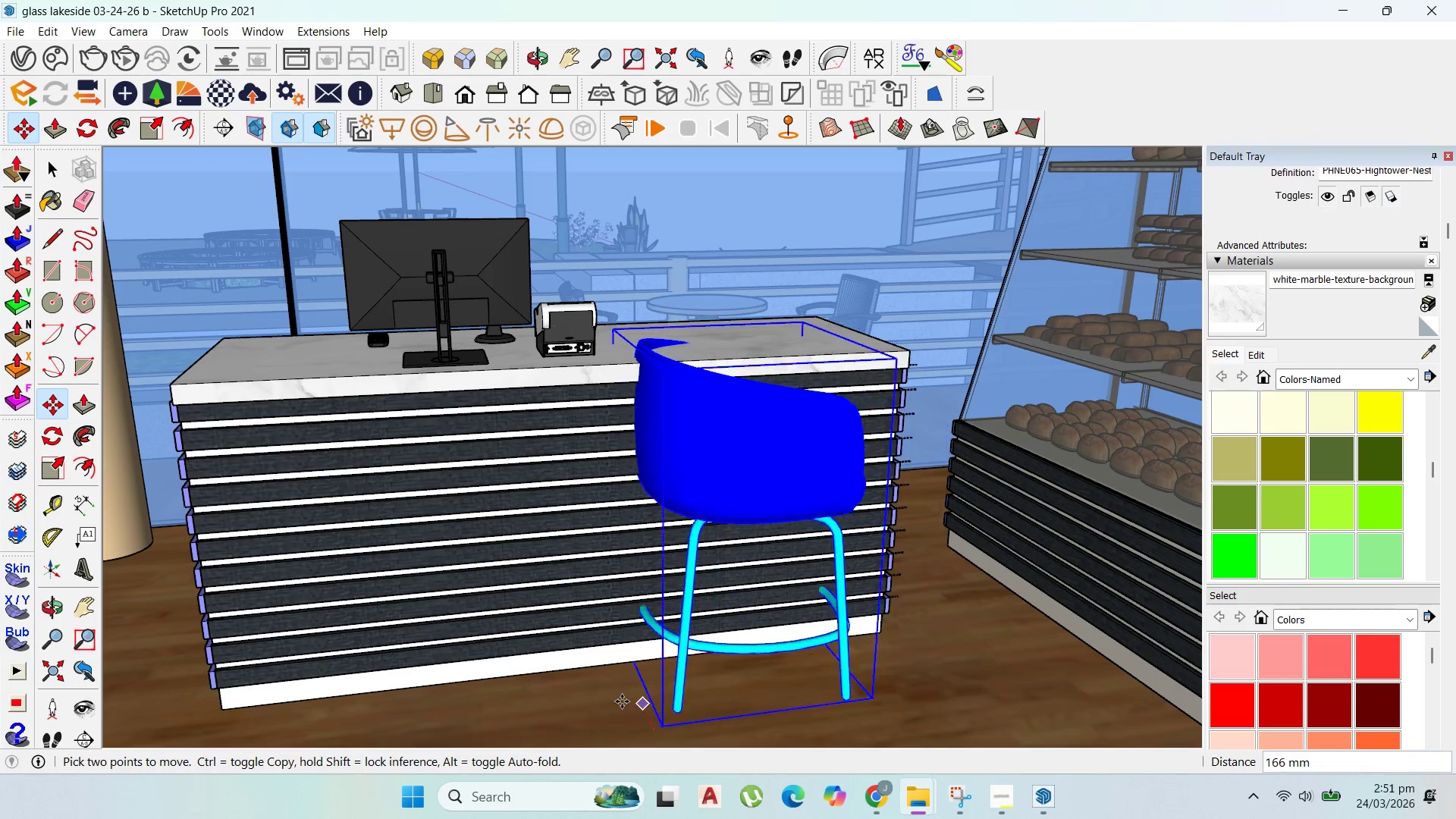 
left_click([622, 701])
 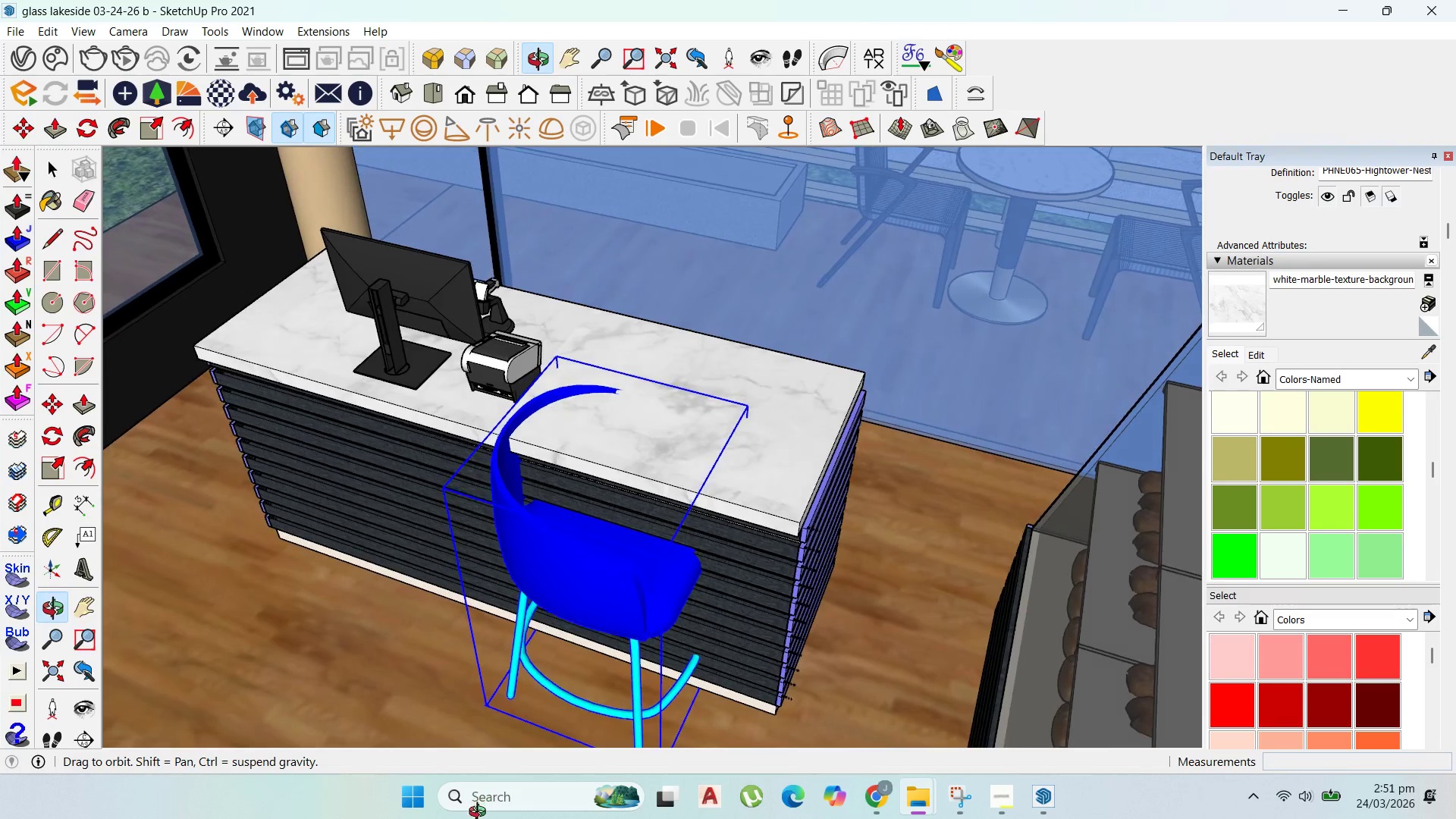 
scroll: coordinate [600, 558], scroll_direction: up, amount: 11.0
 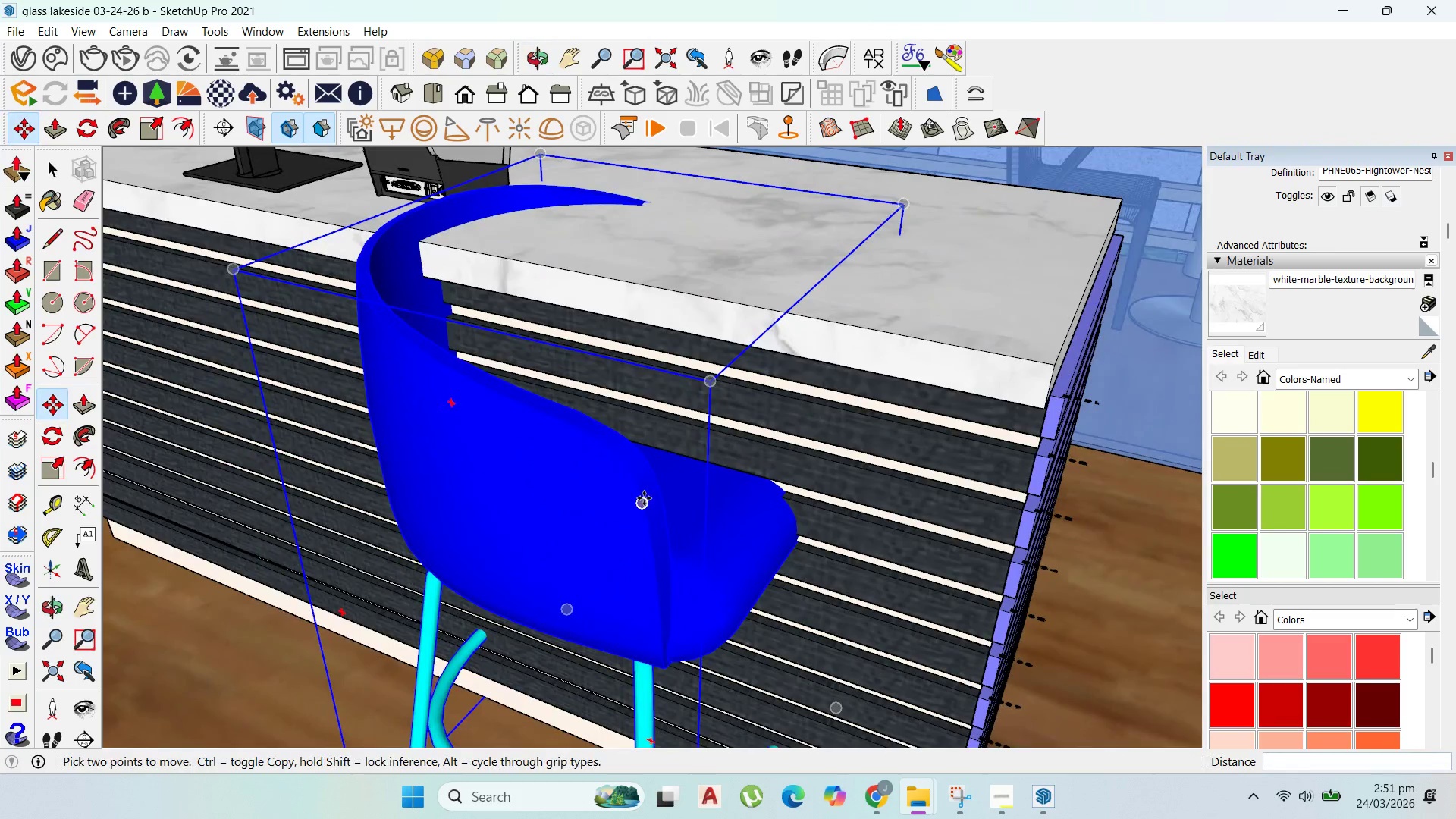 
key(Delete)
 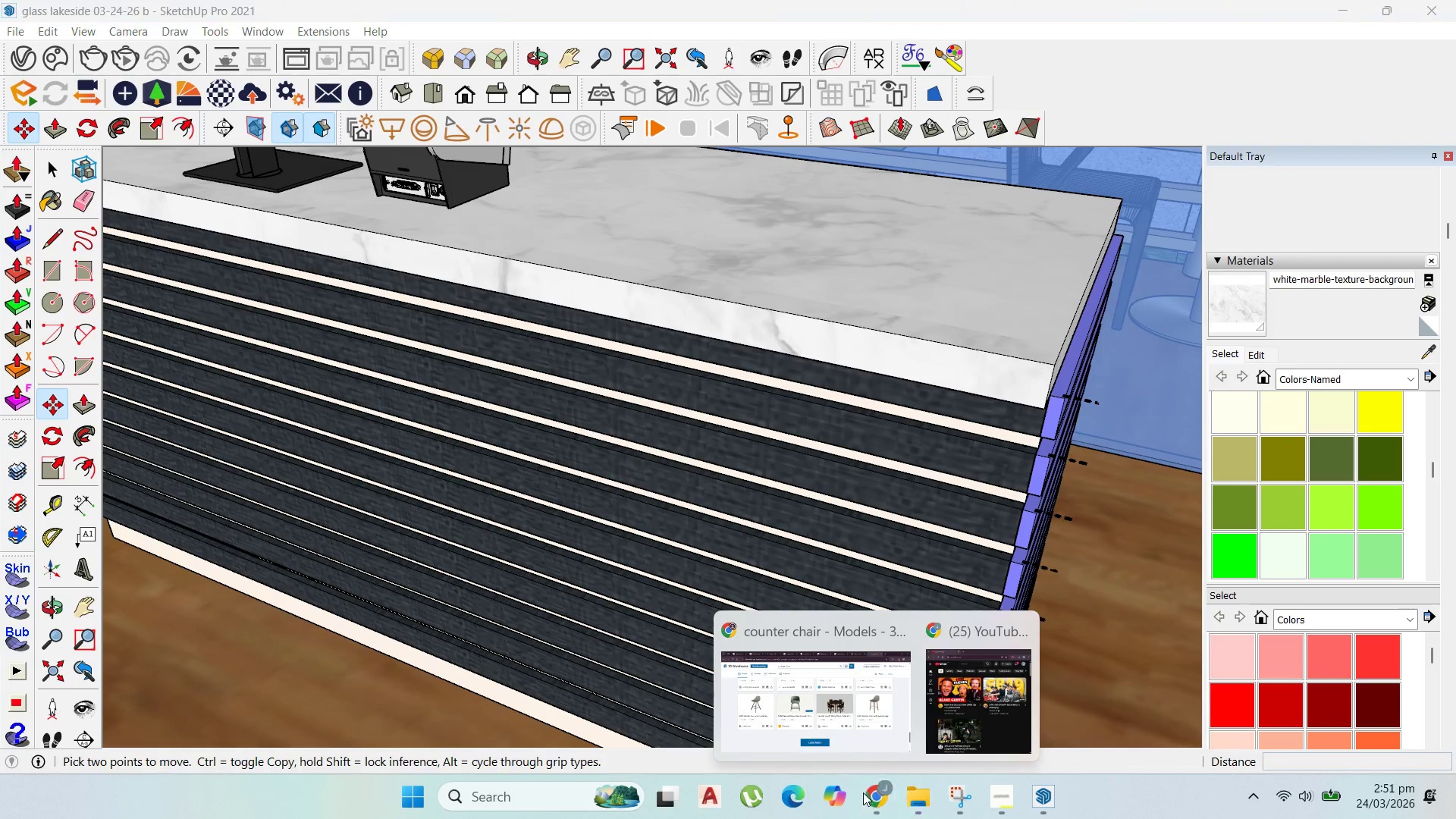 
double_click([868, 723])
 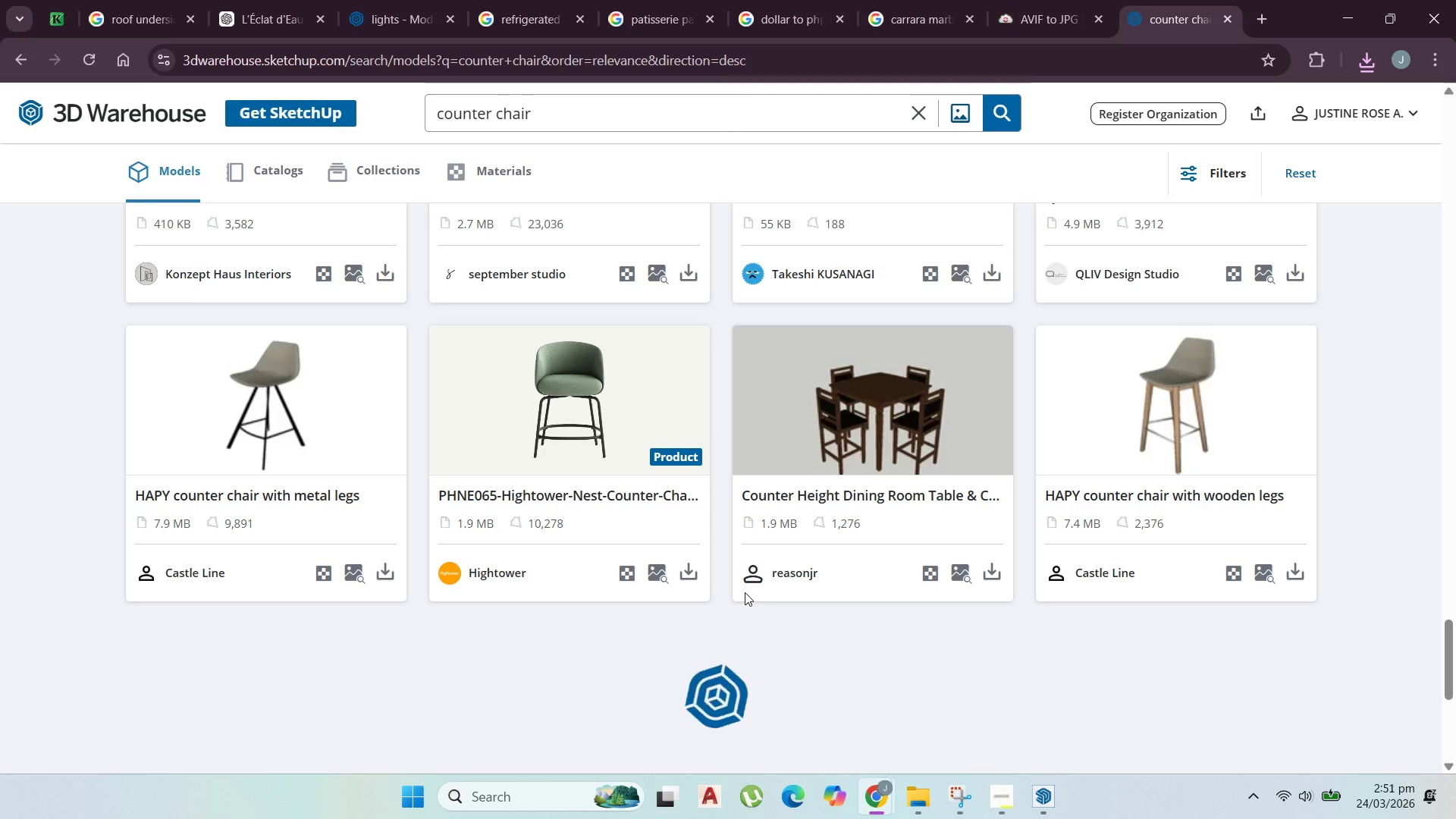 
scroll: coordinate [746, 582], scroll_direction: down, amount: 5.0
 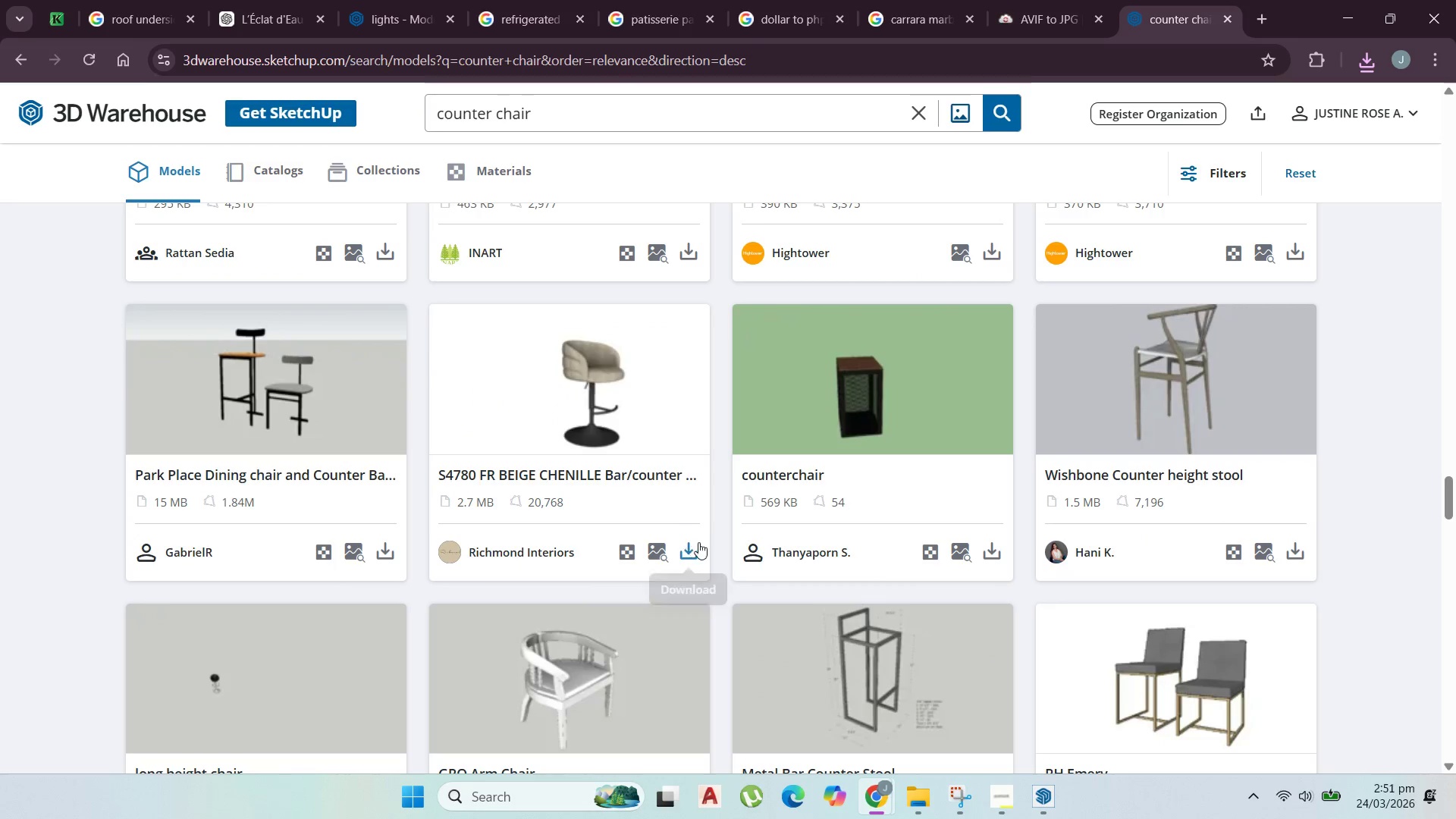 
left_click([695, 548])
 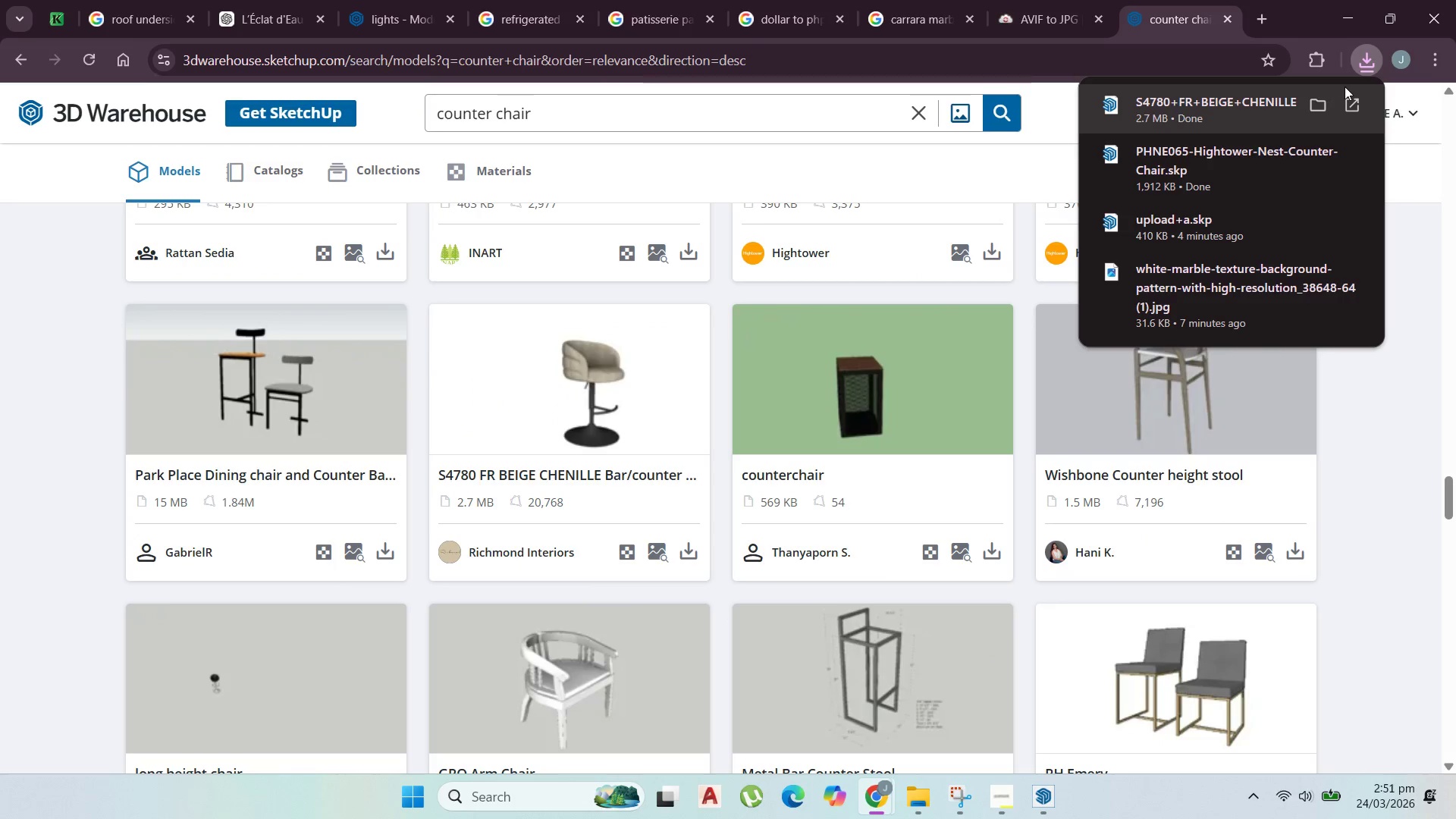 
left_click([1323, 108])
 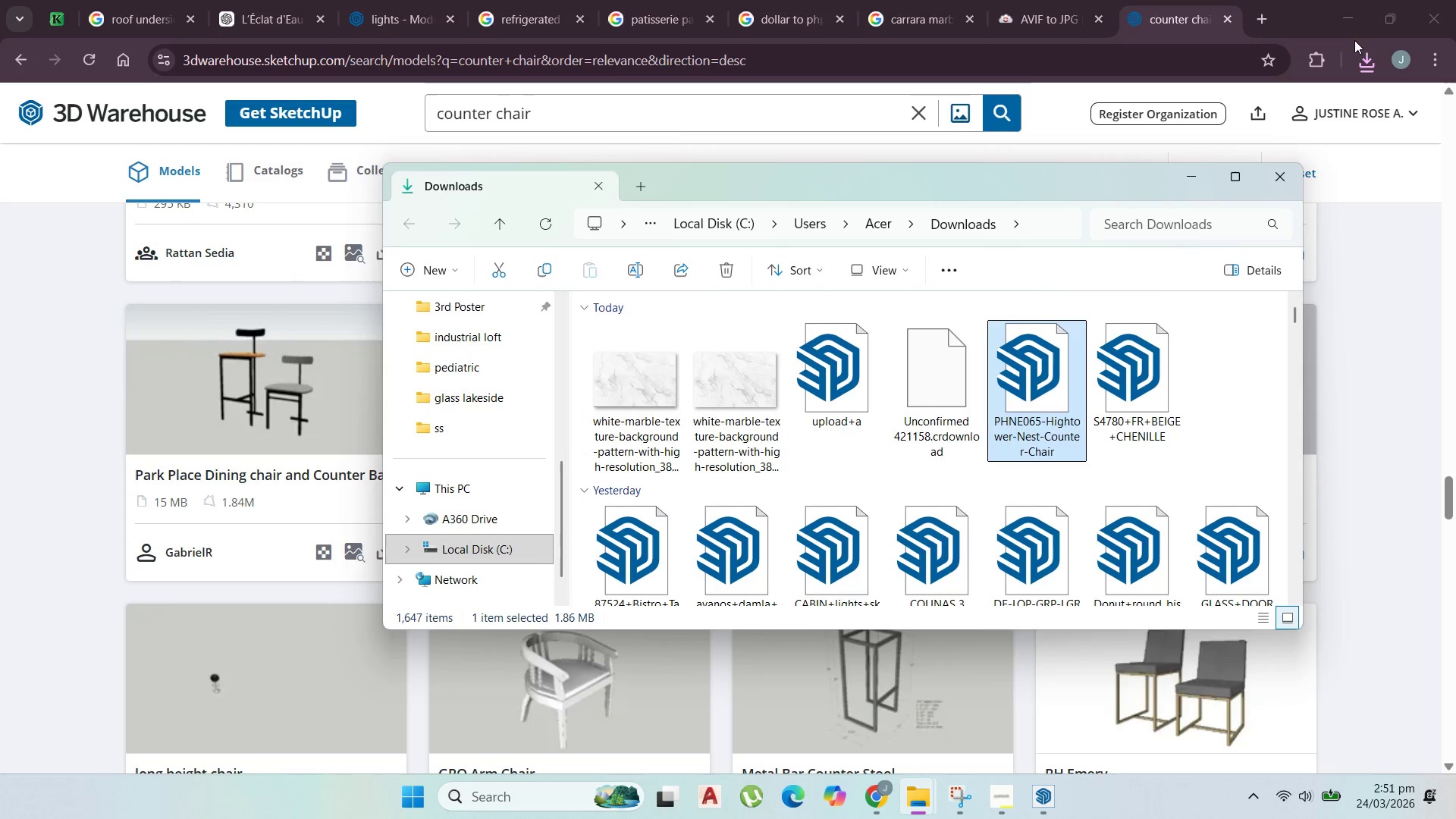 
left_click([1351, 24])
 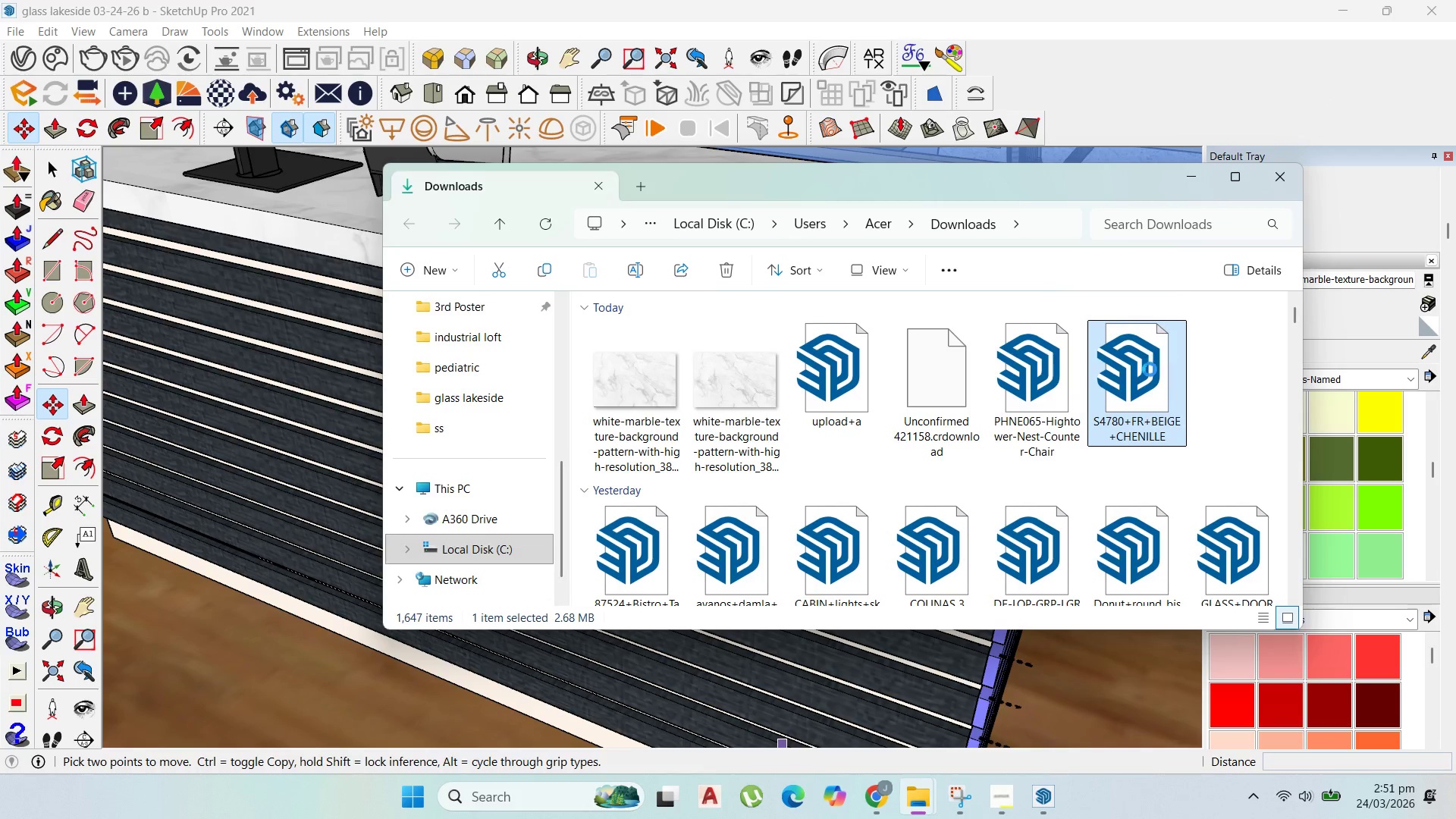 
left_click_drag(start_coordinate=[1149, 370], to_coordinate=[340, 682])
 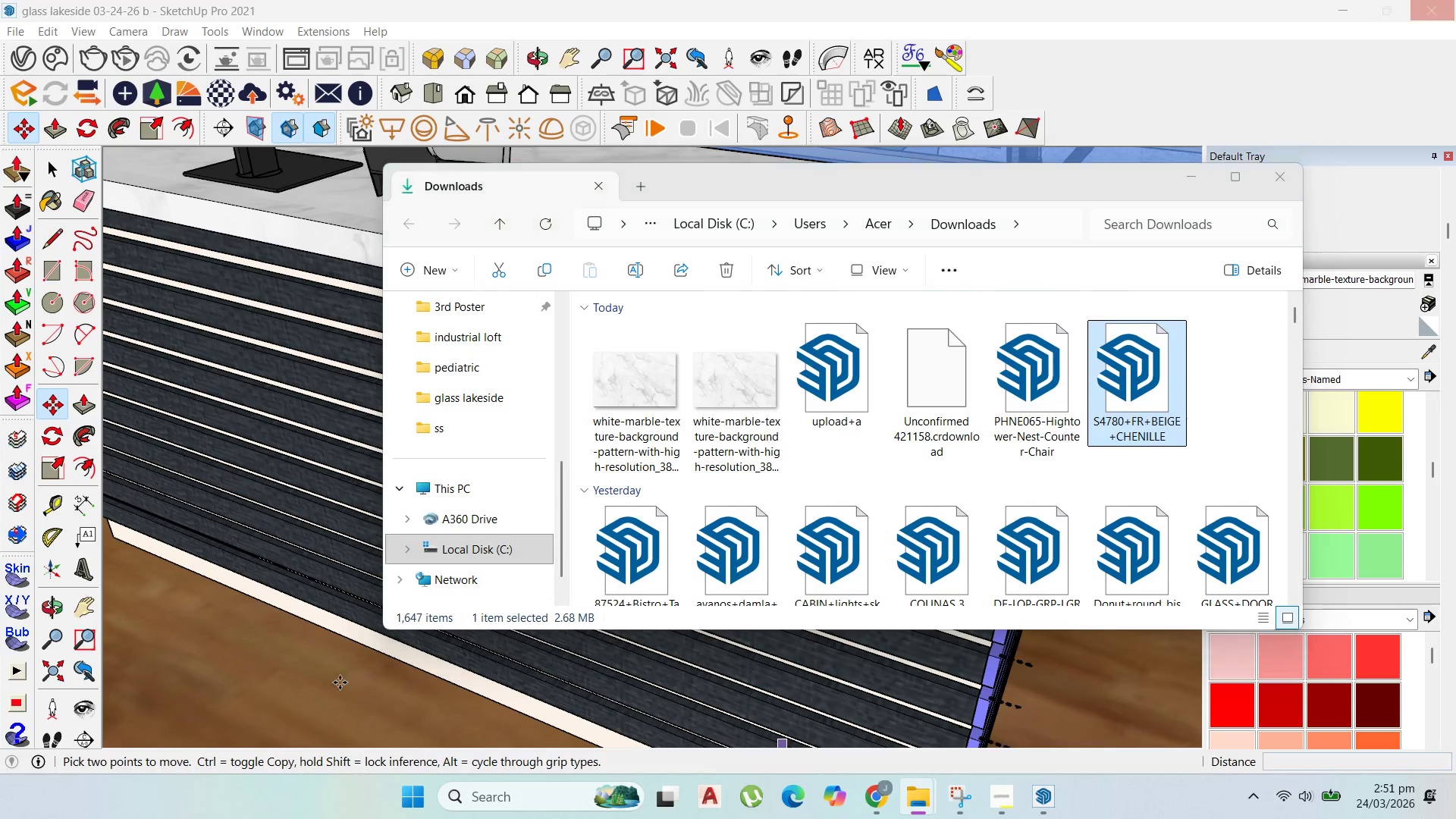 
left_click_drag(start_coordinate=[340, 682], to_coordinate=[93, 127])
 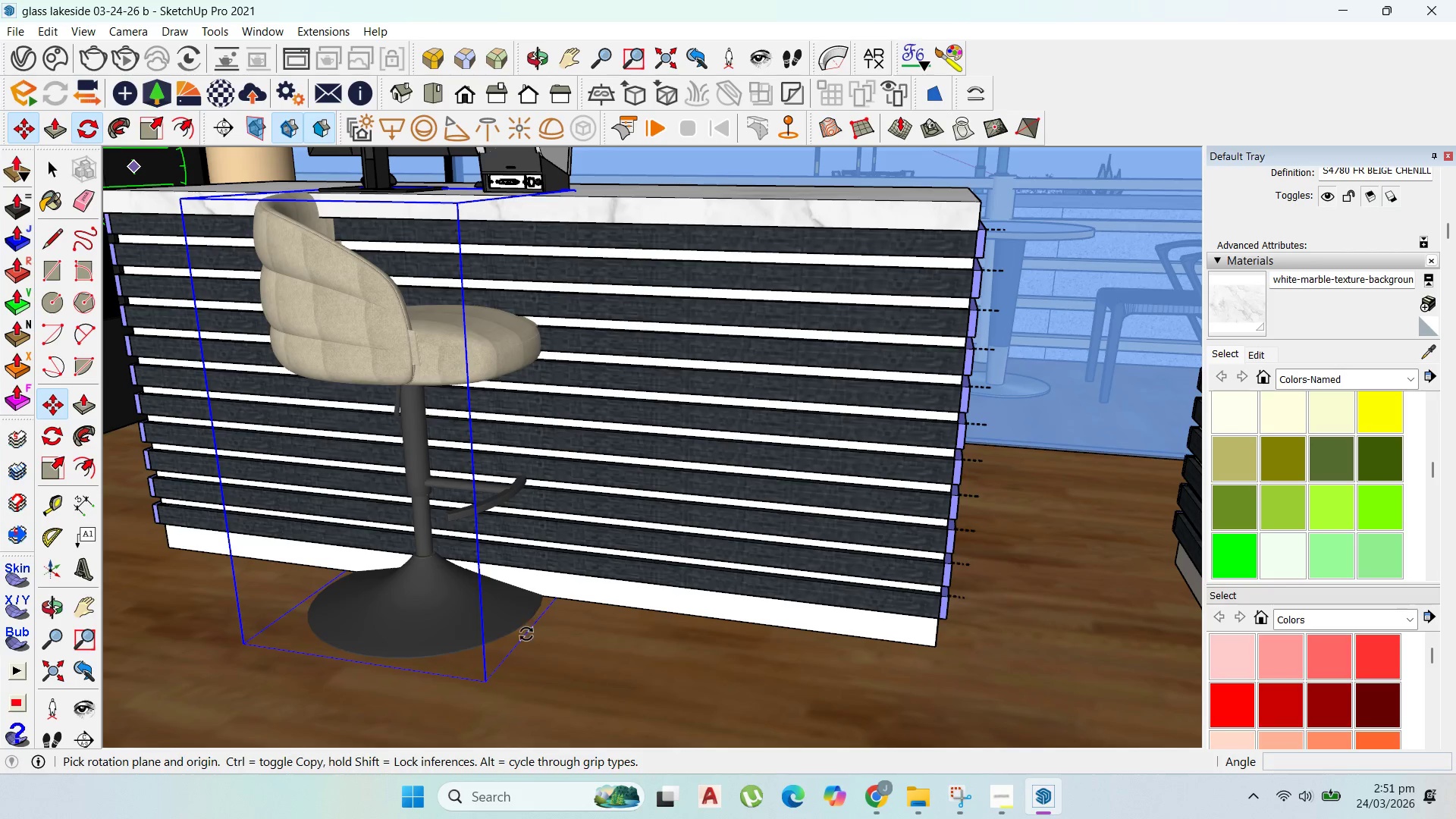 
scroll: coordinate [637, 146], scroll_direction: down, amount: 3.0
 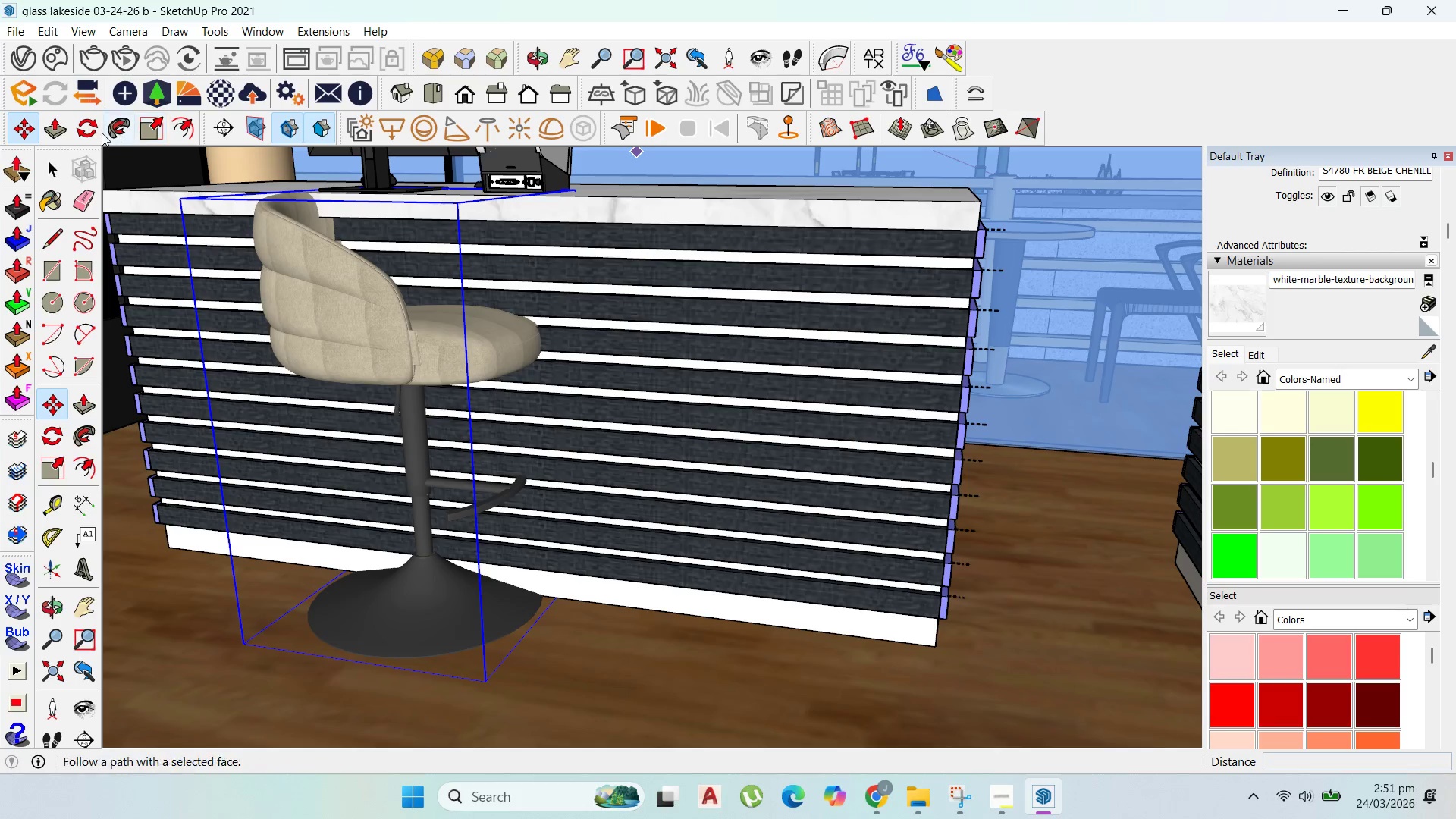 
left_click([93, 127])
 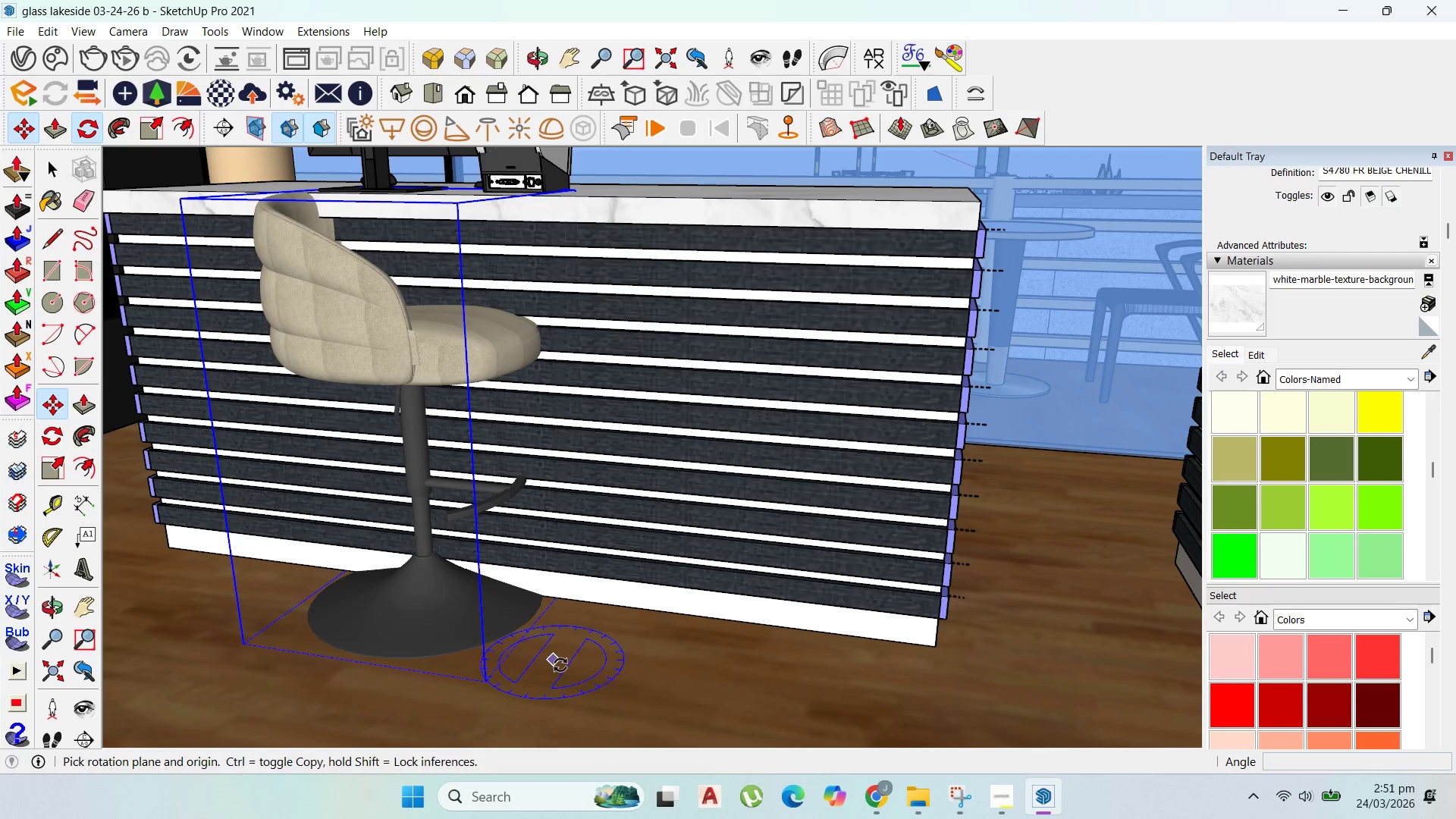 
left_click([563, 676])
 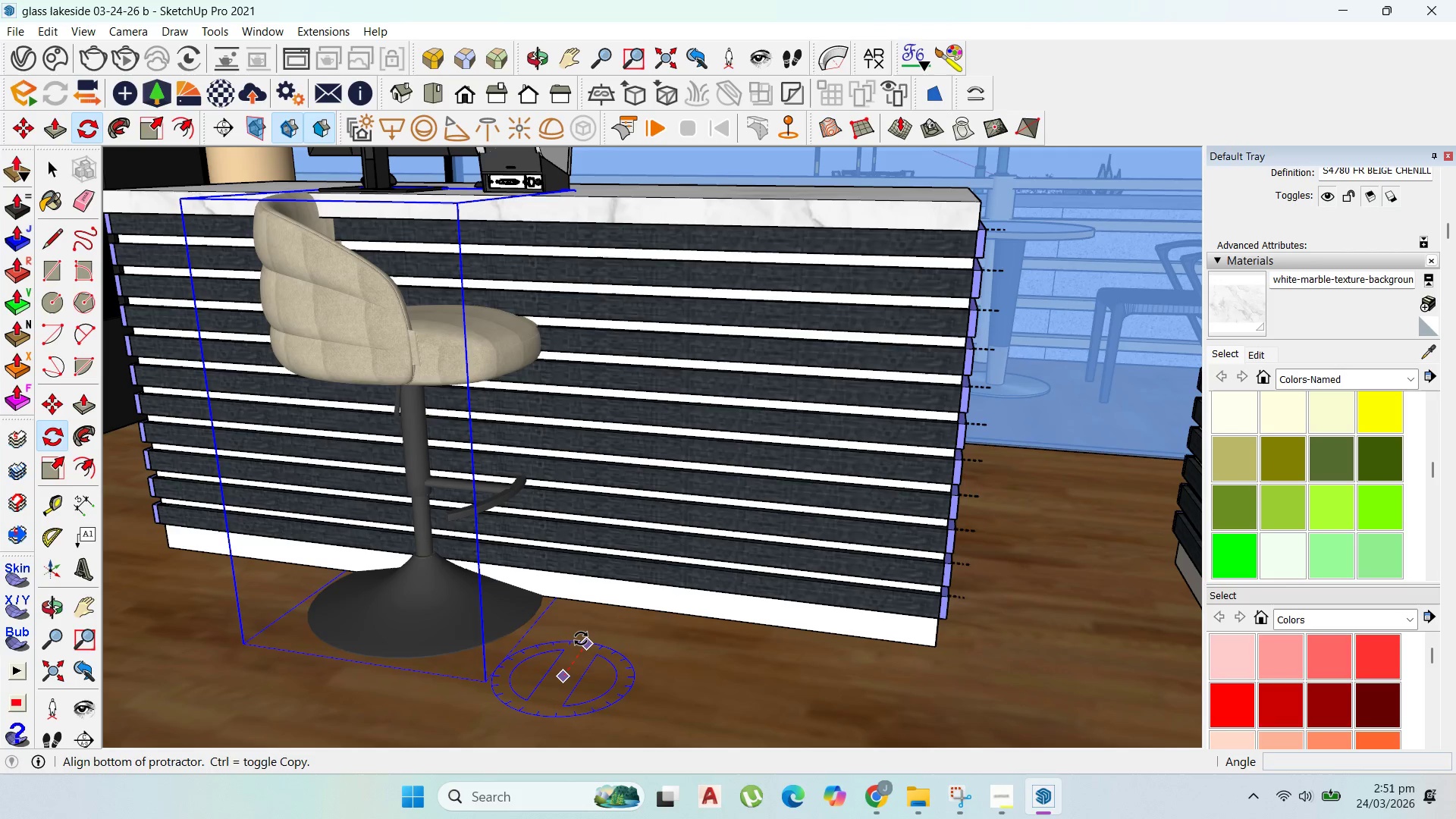 
left_click([581, 639])
 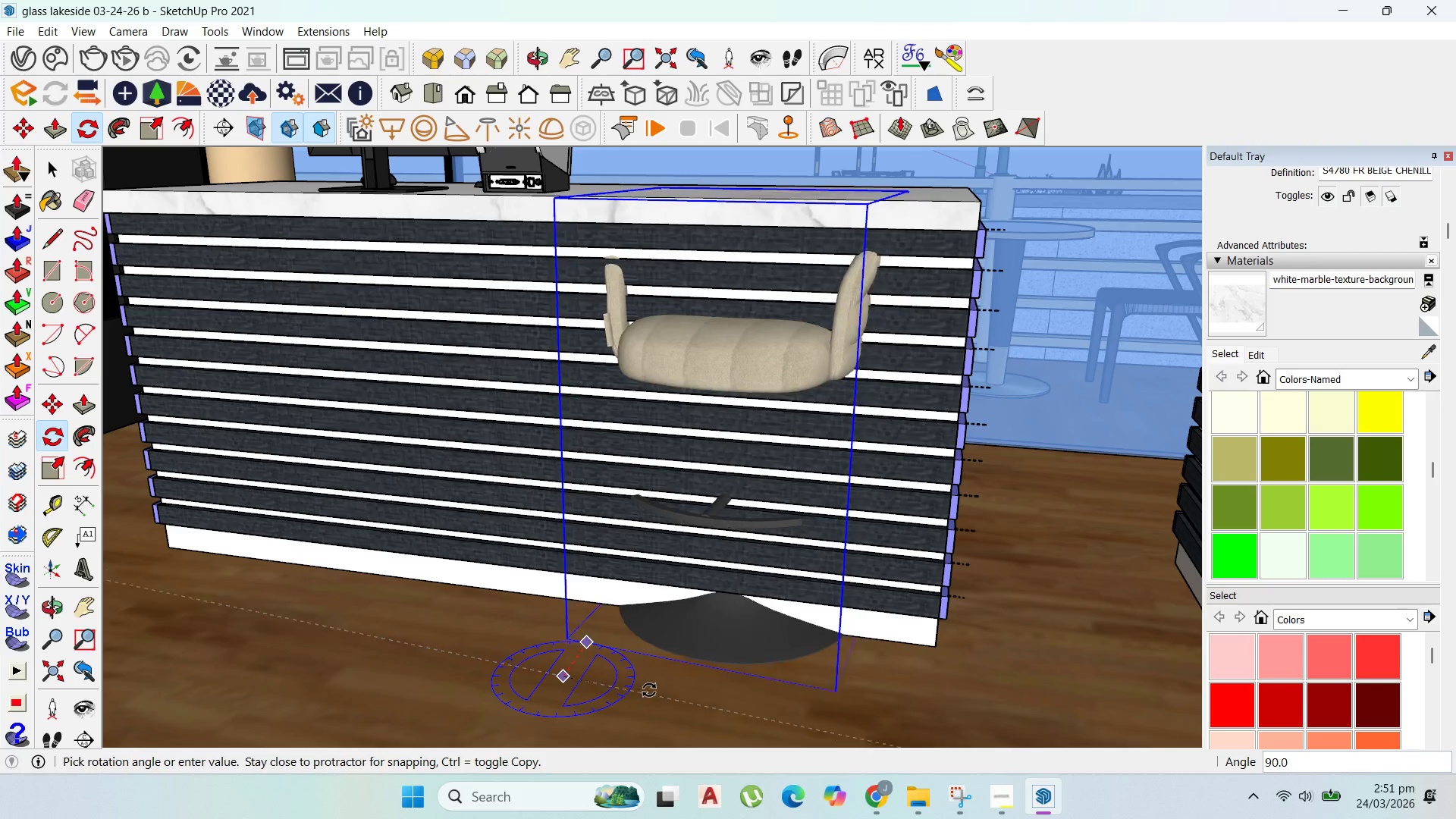 
left_click([650, 688])
 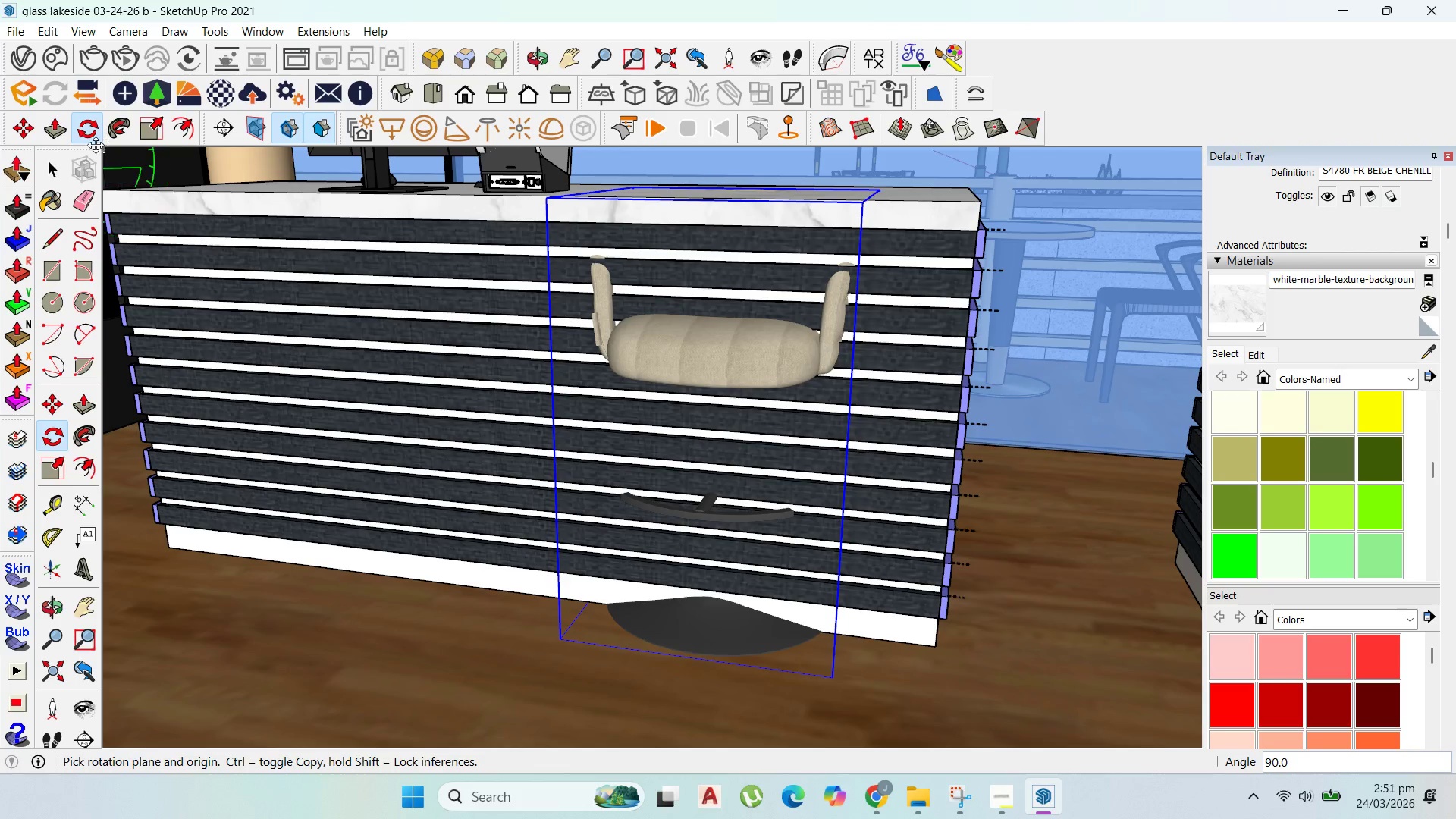 
left_click([34, 130])
 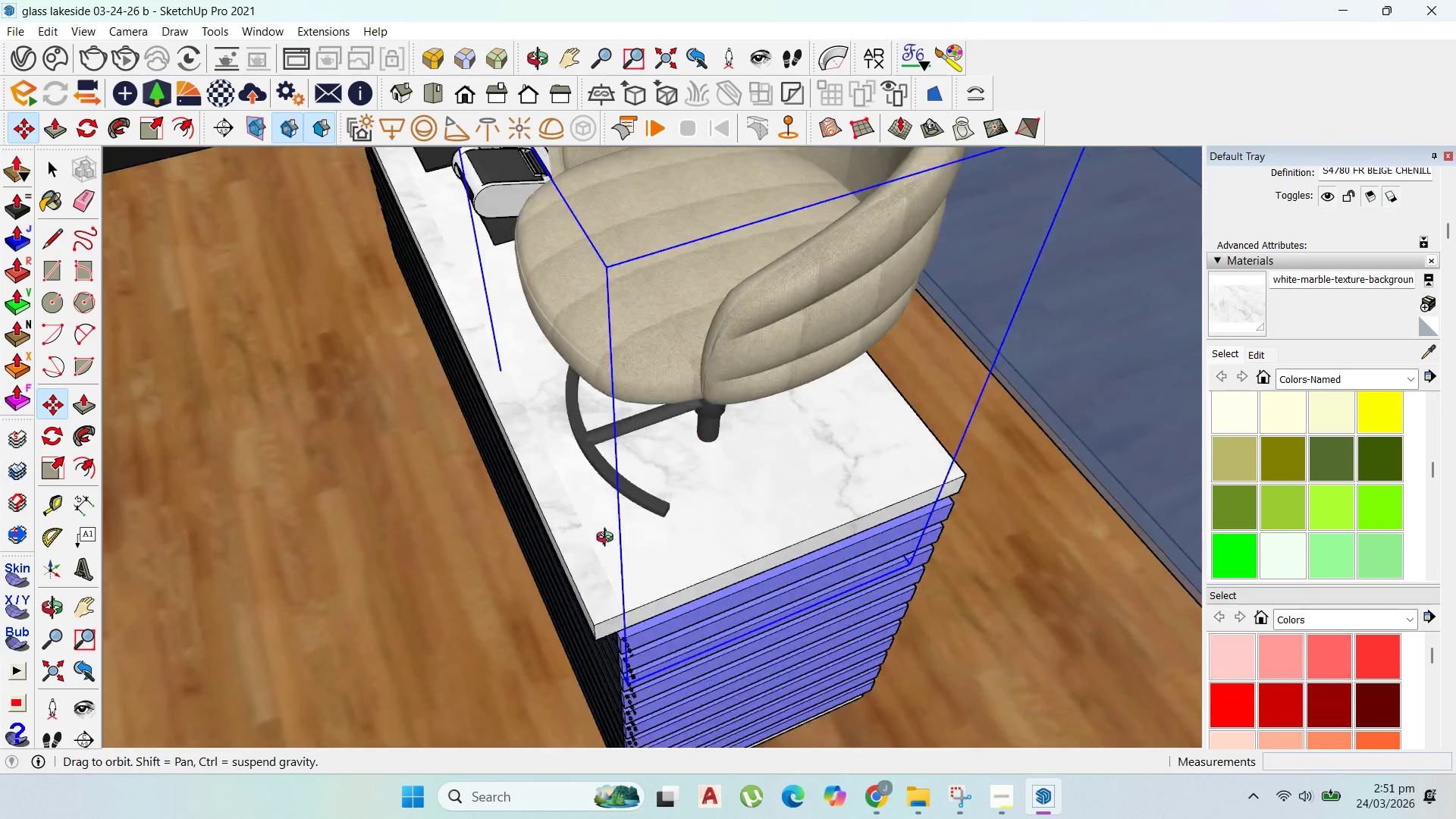 
scroll: coordinate [967, 475], scroll_direction: up, amount: 1.0
 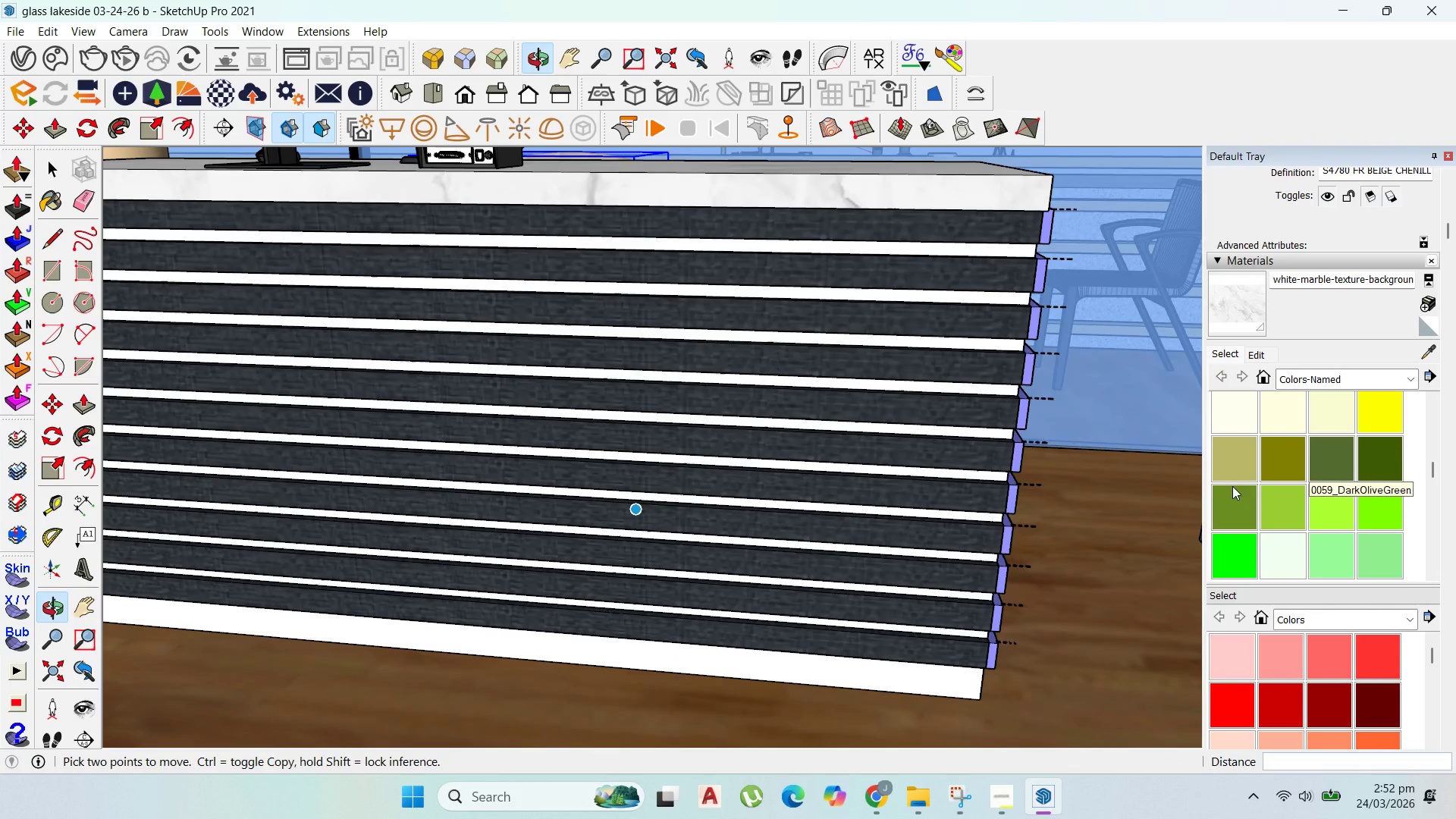 
left_click([1427, 349])
 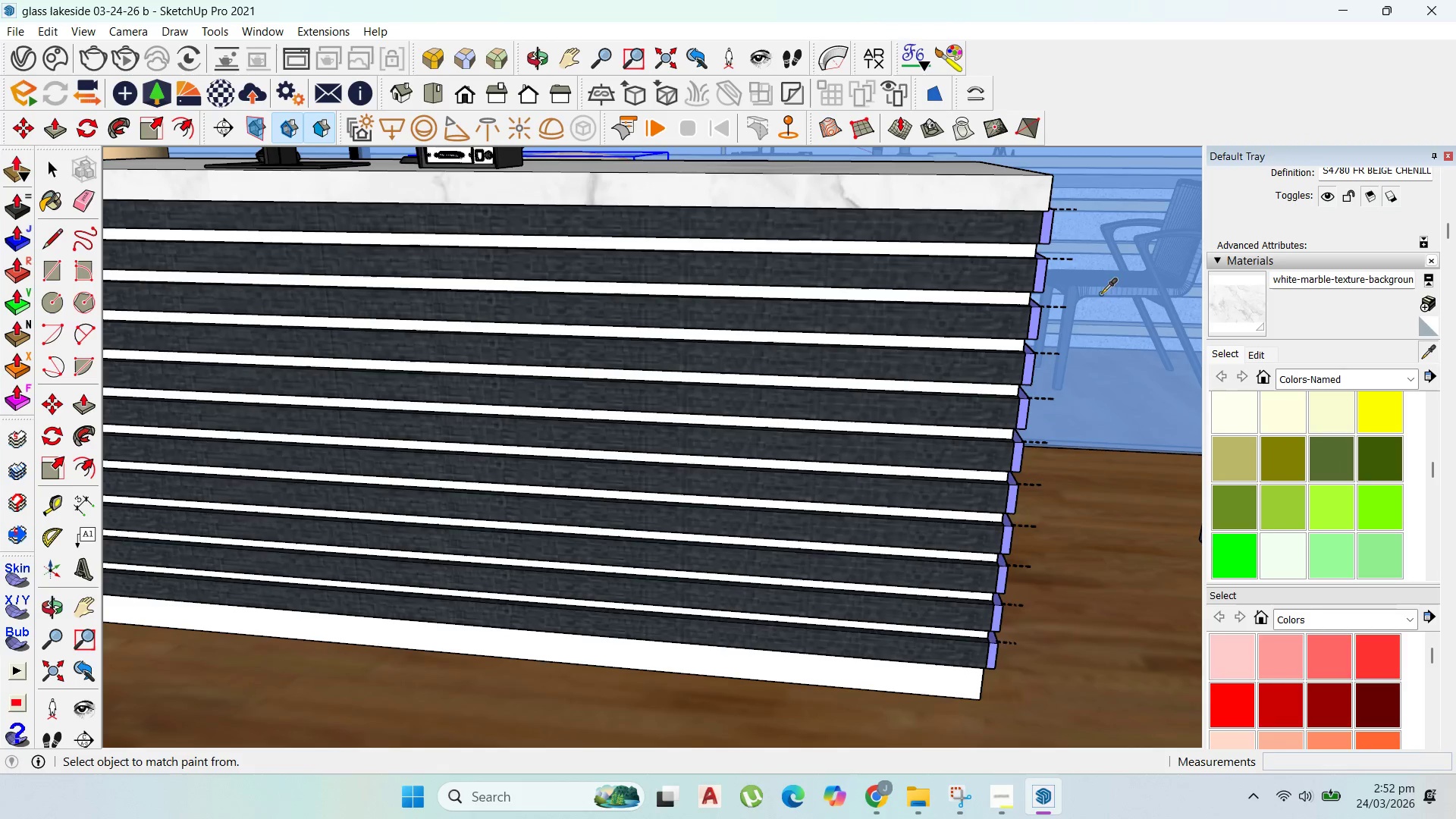 
left_click([1010, 228])
 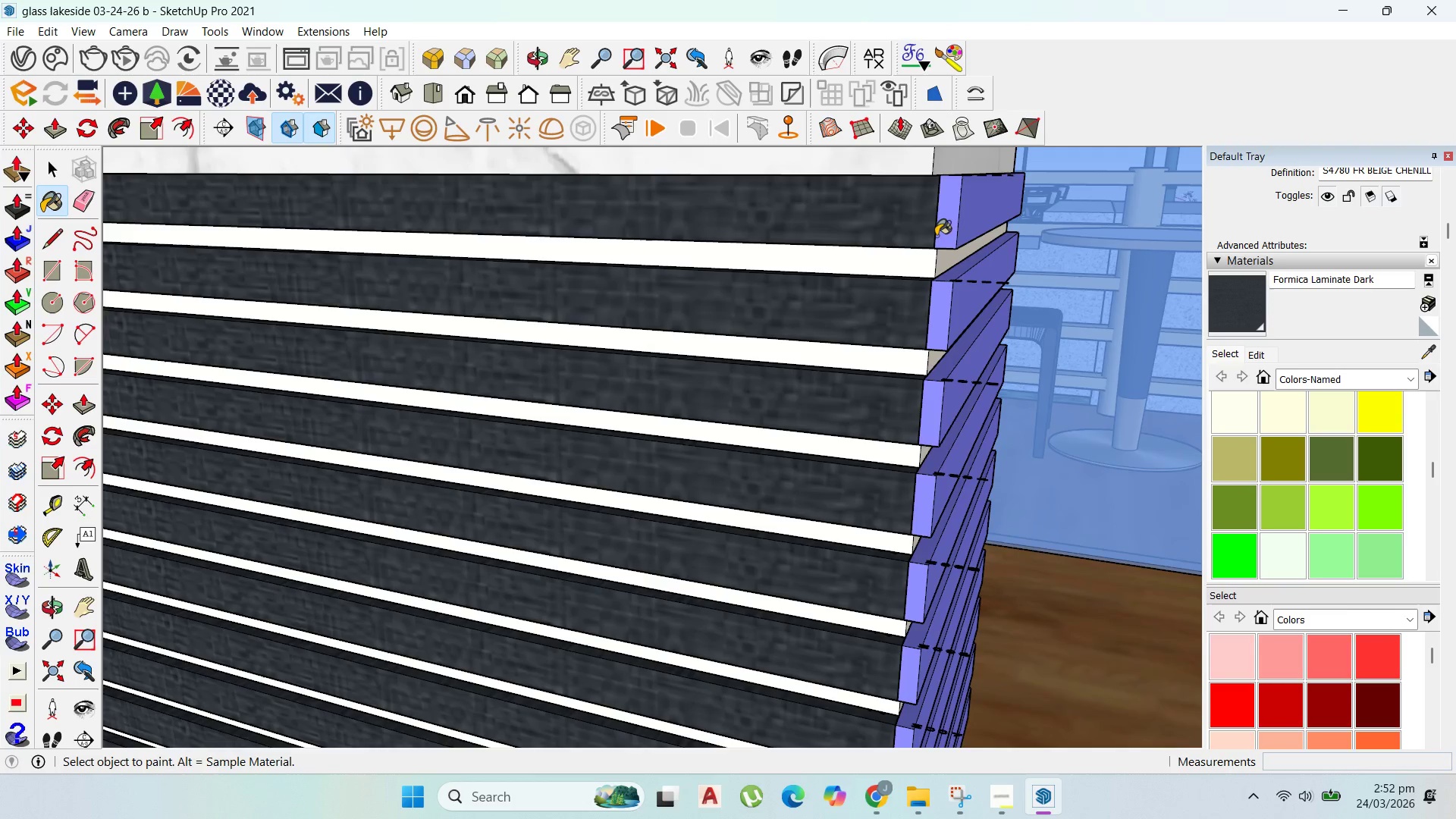 
scroll: coordinate [1049, 249], scroll_direction: up, amount: 6.0
 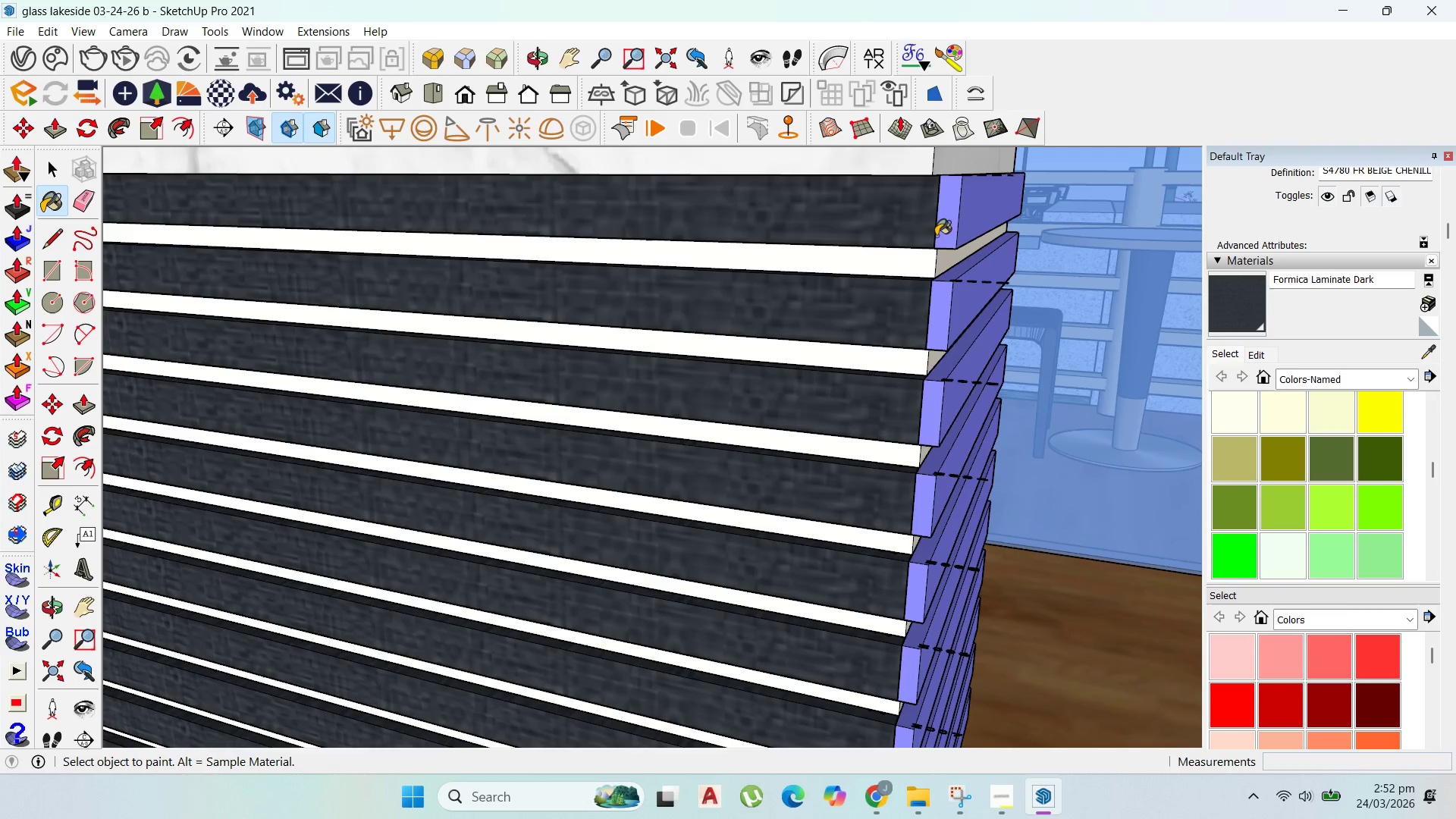 
left_click([940, 218])
 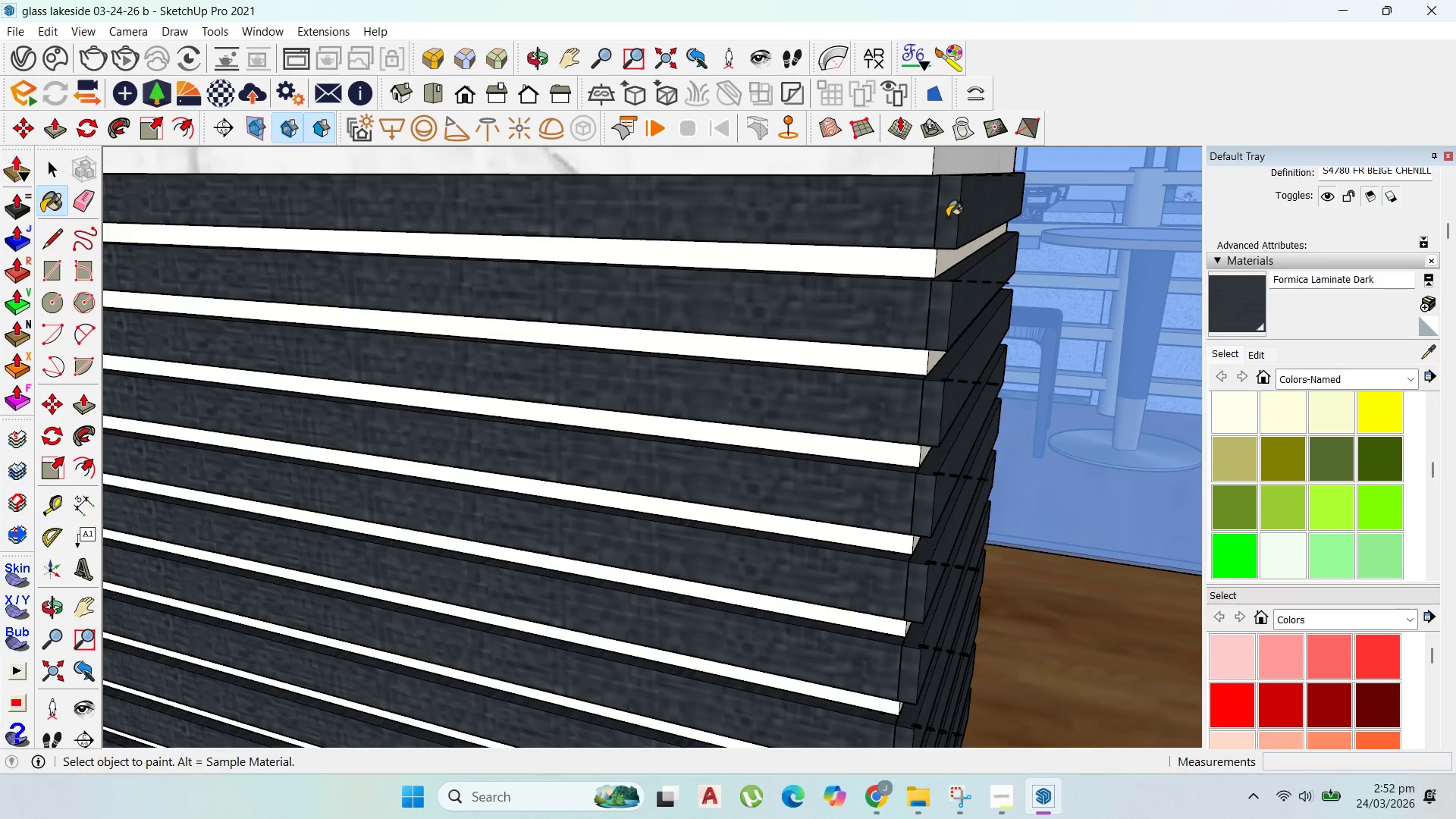 
scroll: coordinate [615, 312], scroll_direction: down, amount: 12.0
 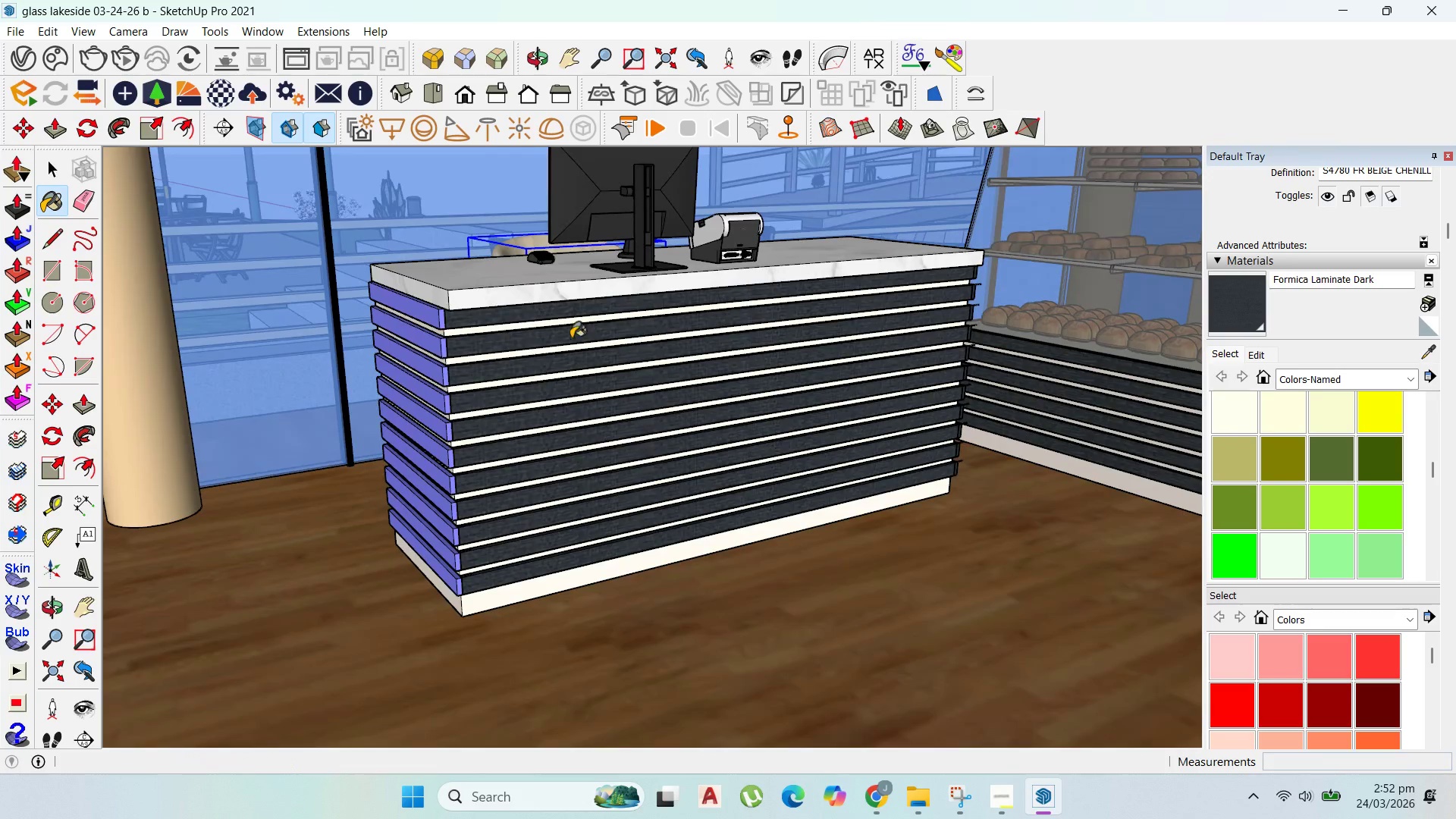 
scroll: coordinate [342, 335], scroll_direction: up, amount: 2.0
 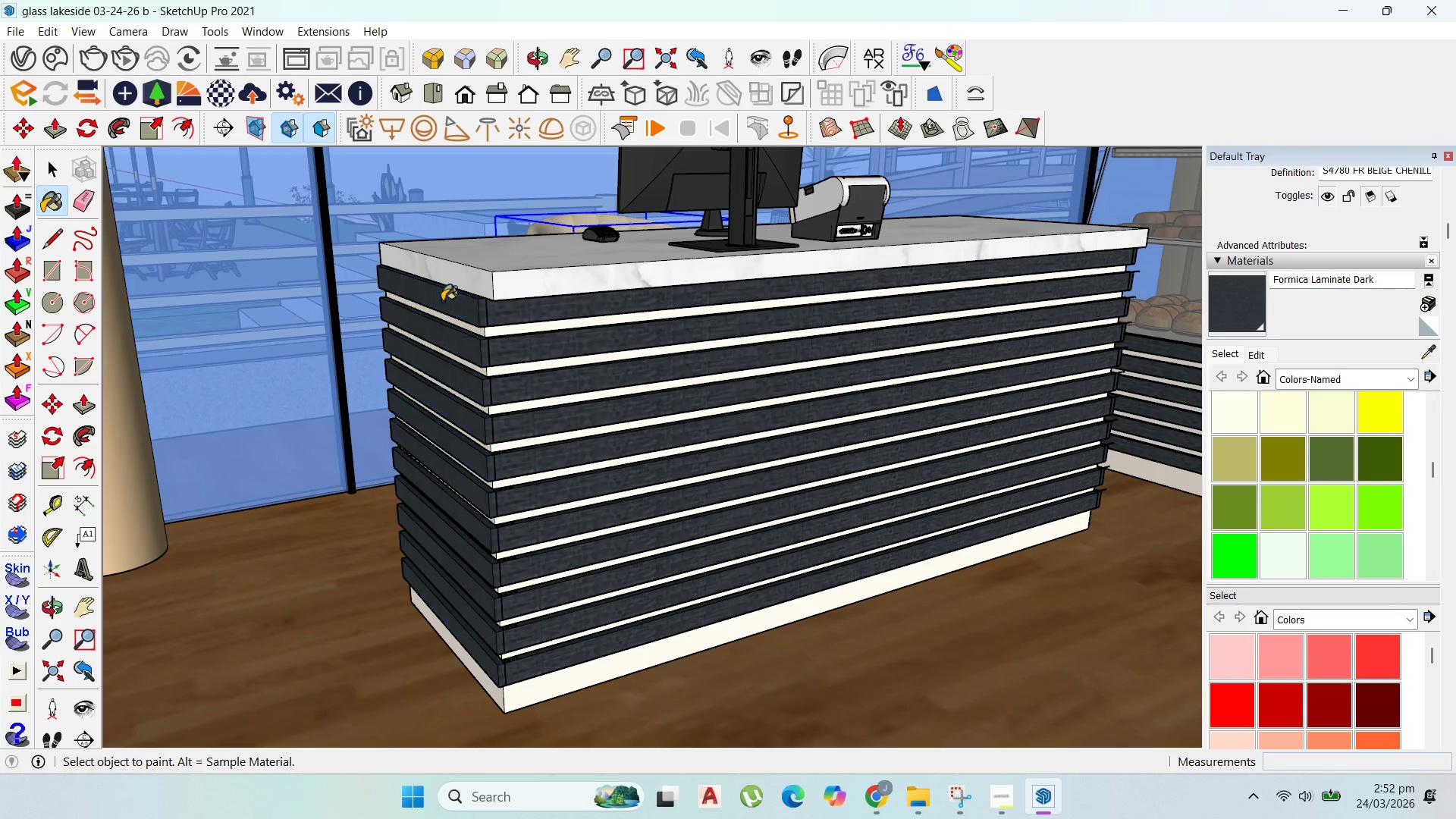 
scroll: coordinate [472, 411], scroll_direction: down, amount: 13.0
 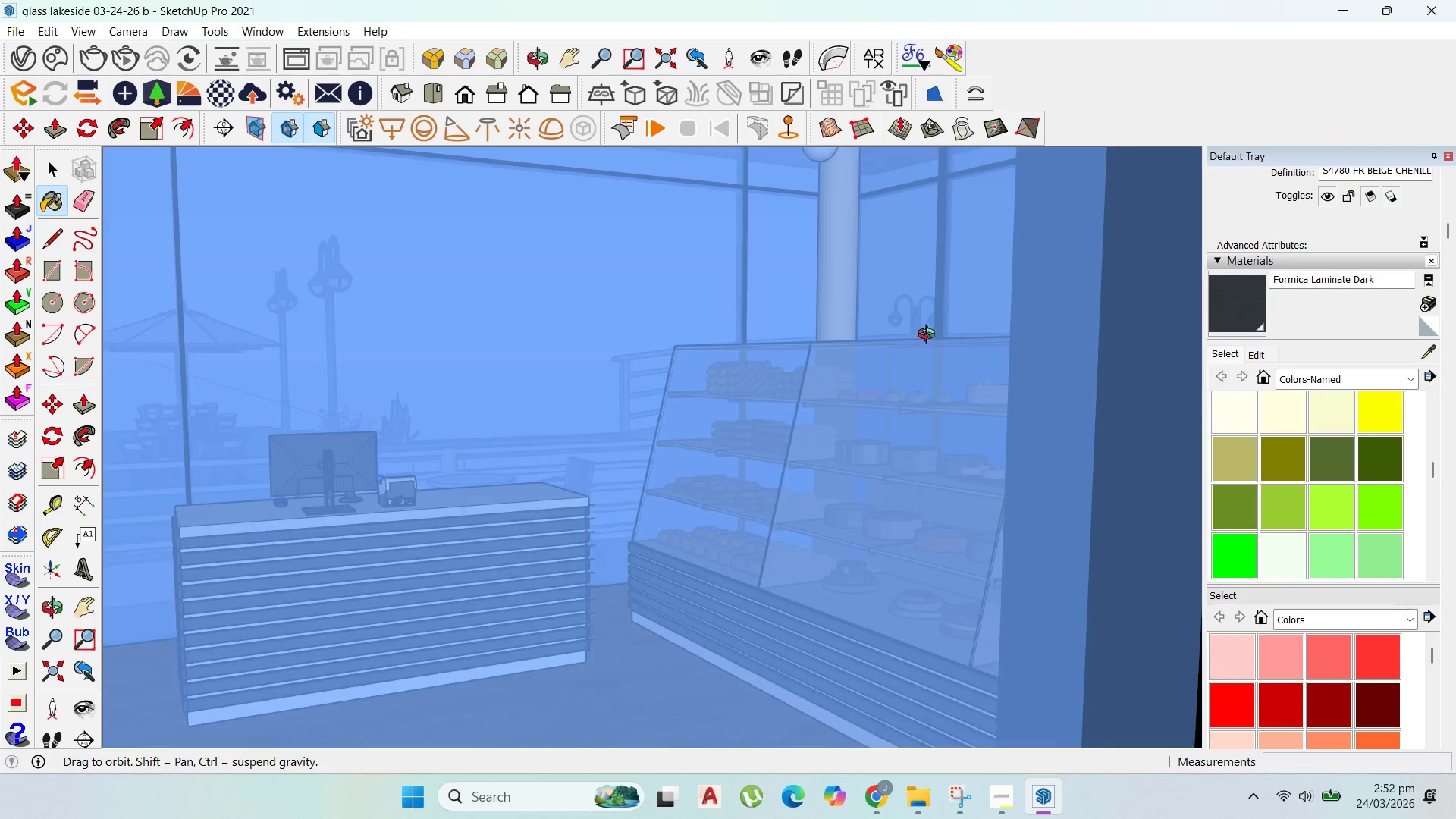 
scroll: coordinate [666, 398], scroll_direction: up, amount: 31.0
 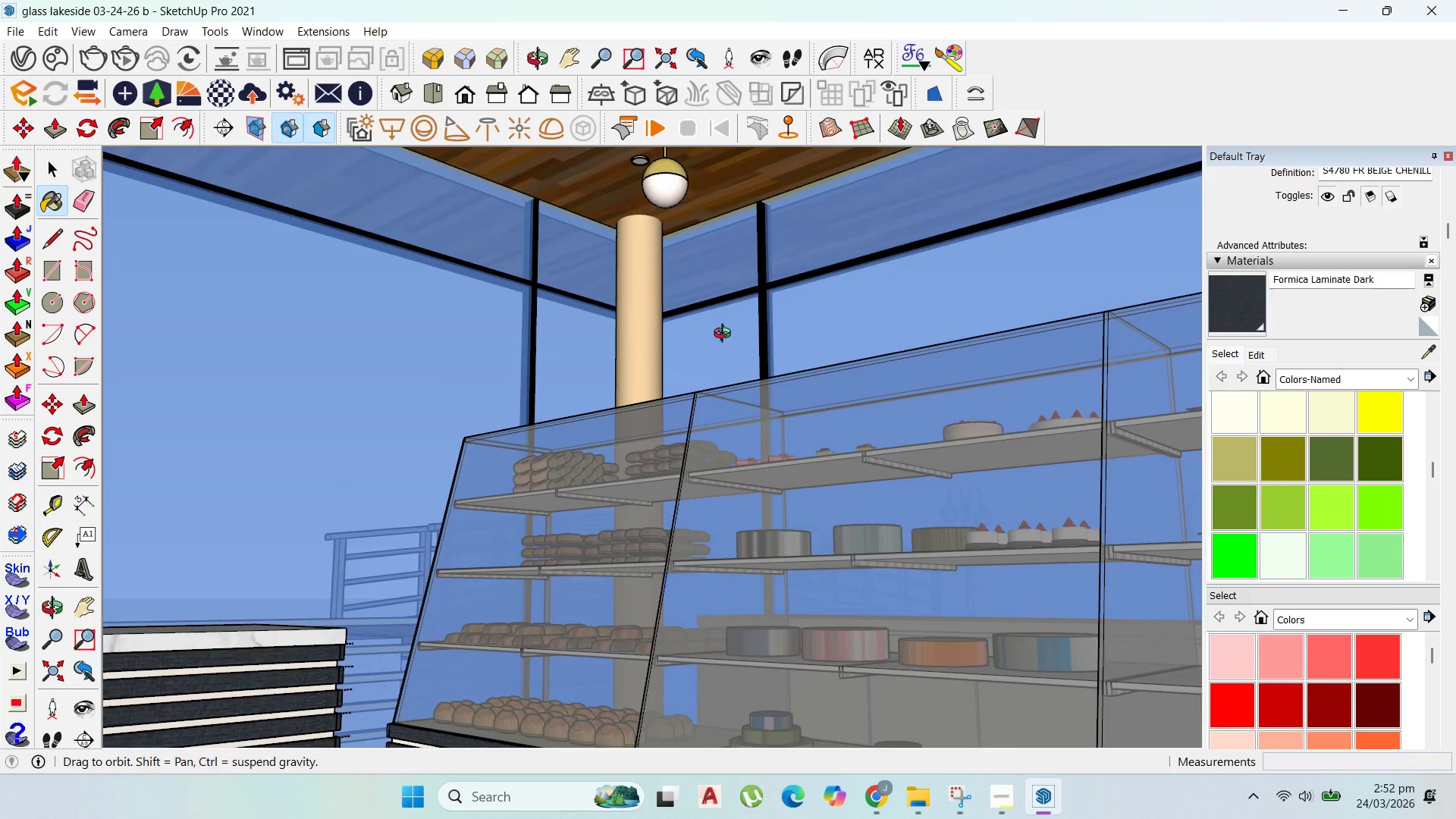 
scroll: coordinate [695, 362], scroll_direction: down, amount: 3.0
 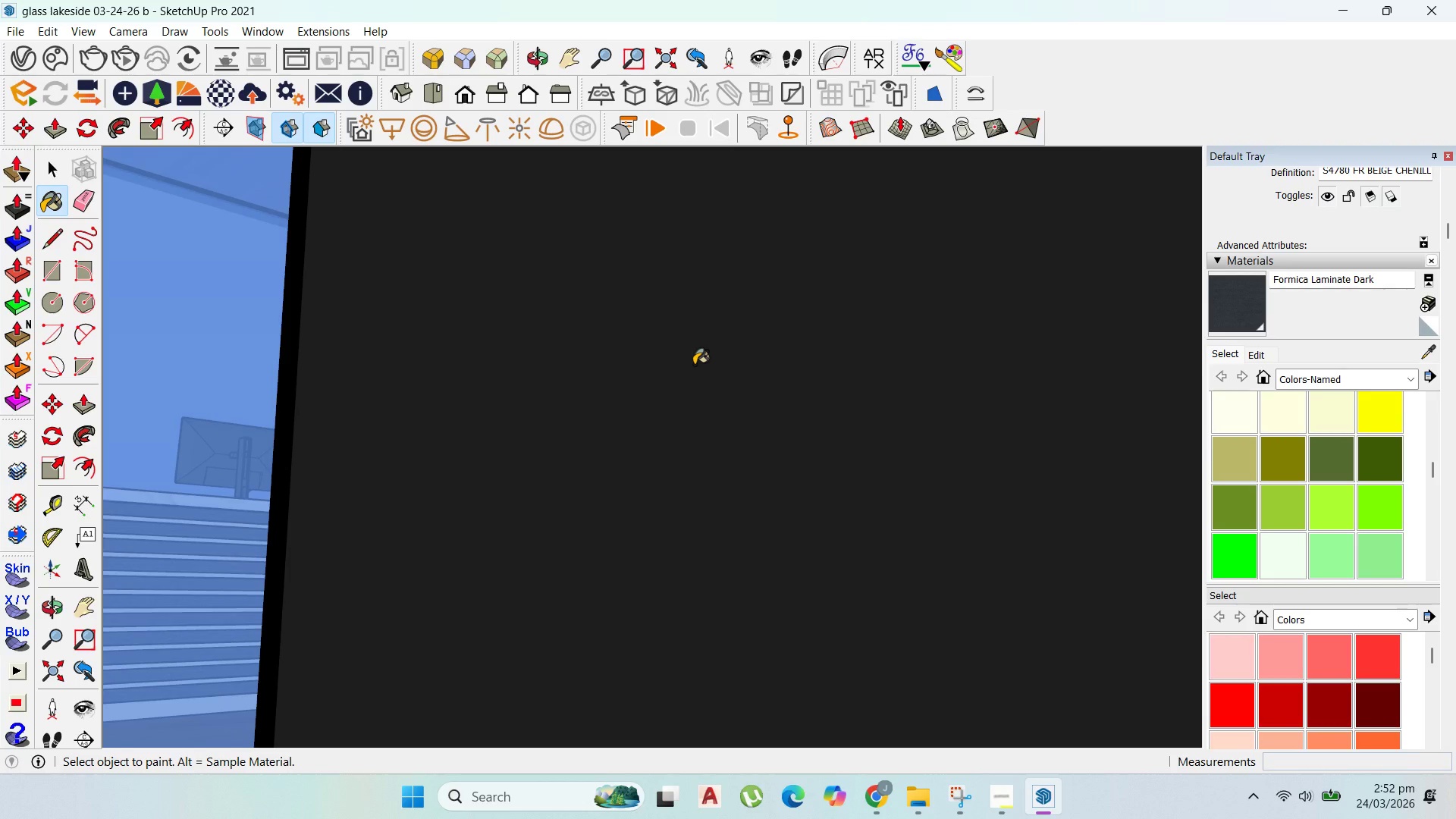 
scroll: coordinate [665, 410], scroll_direction: up, amount: 34.0